 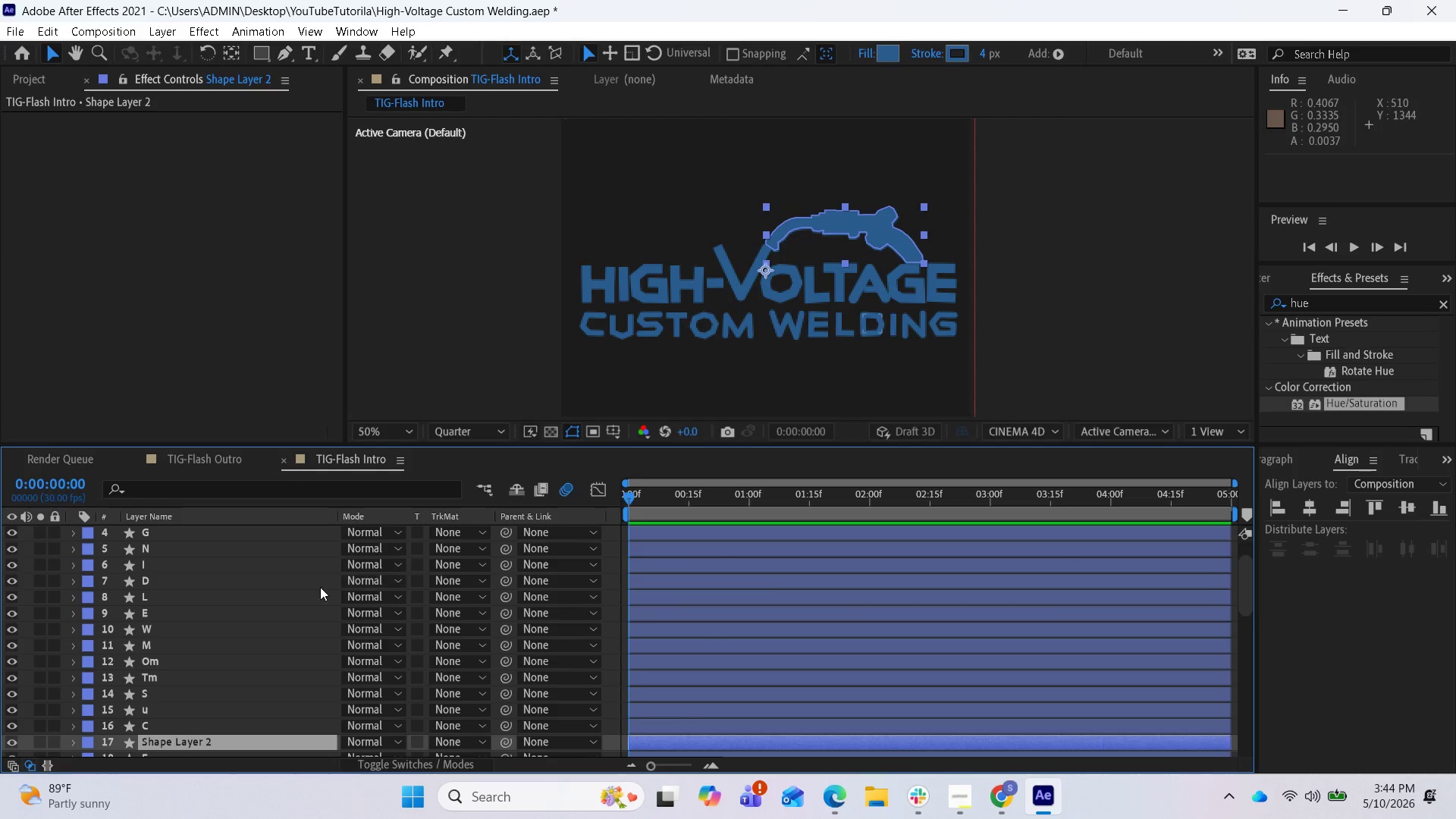 
scroll: coordinate [950, 635], scroll_direction: up, amount: 3.0
 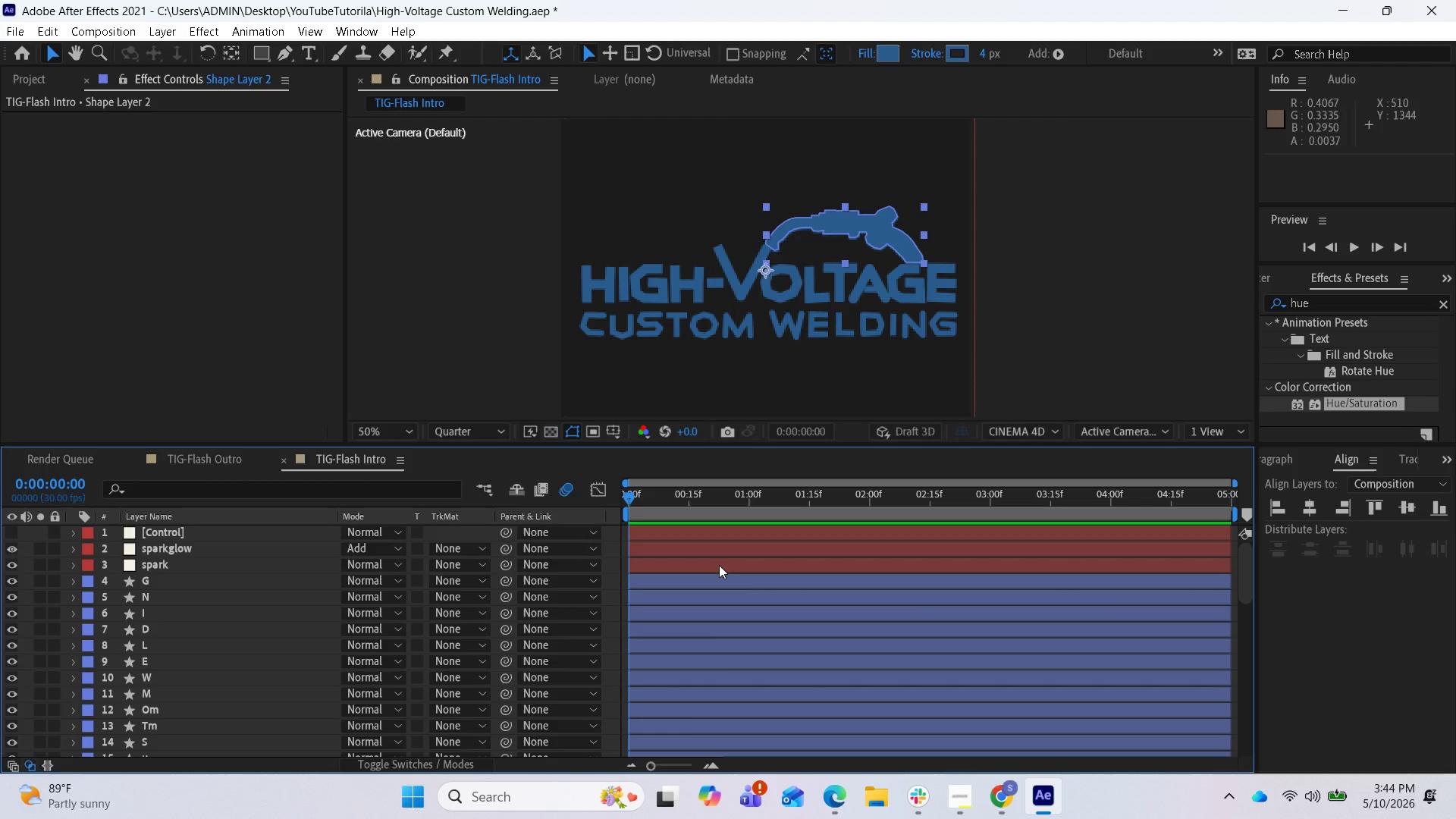 
left_click([715, 566])
 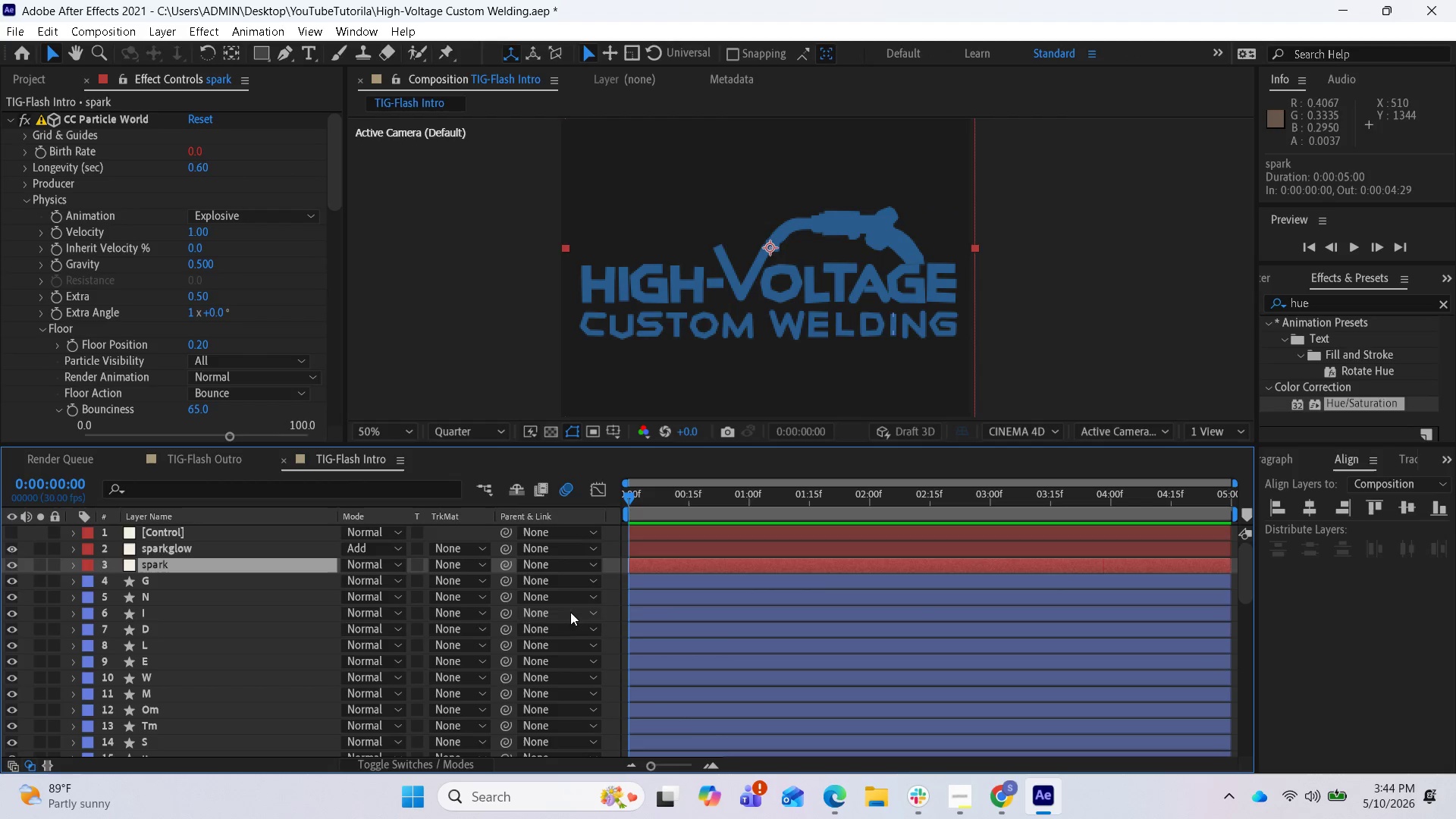 
wait(5.11)
 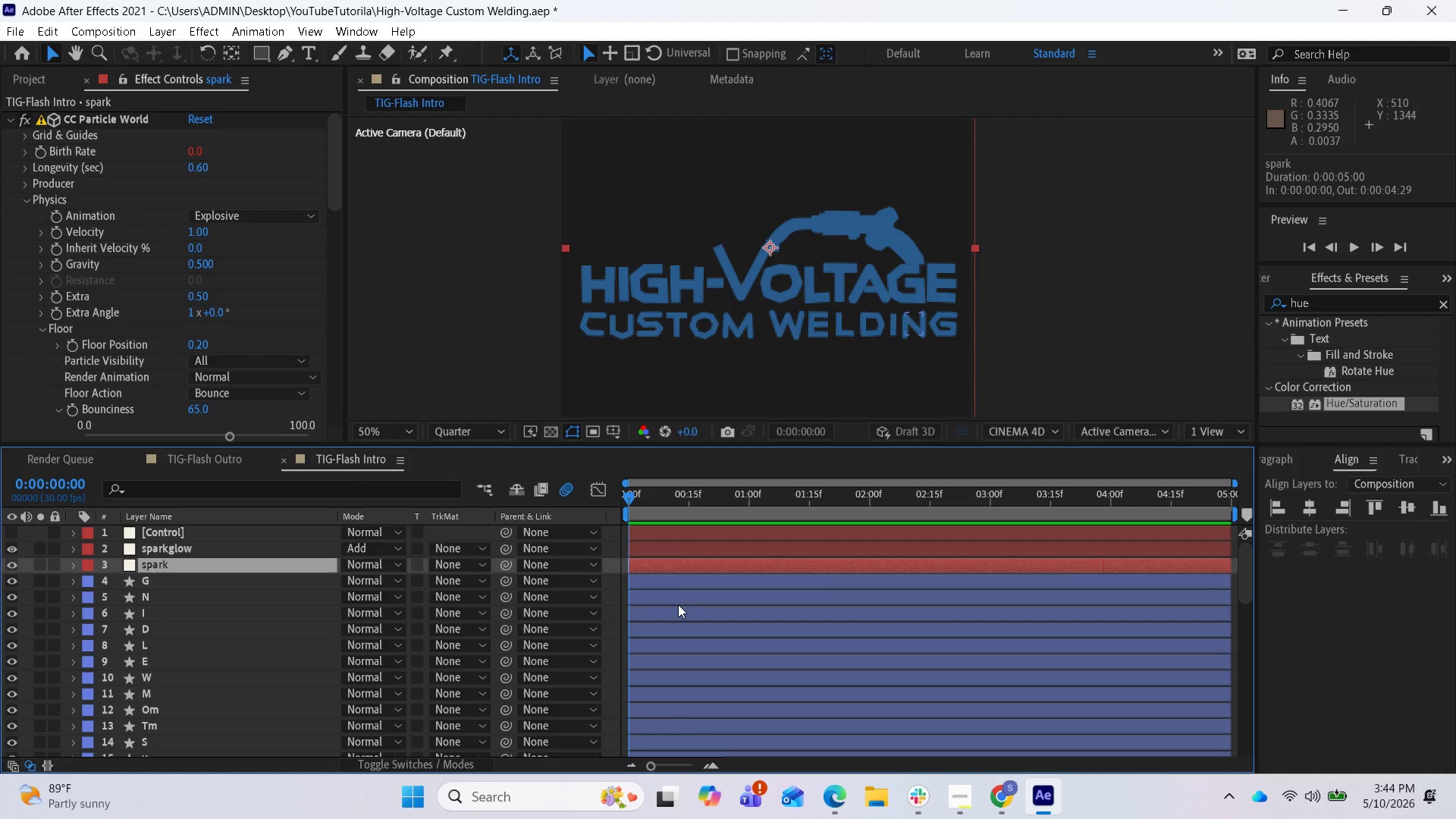 
left_click([179, 580])
 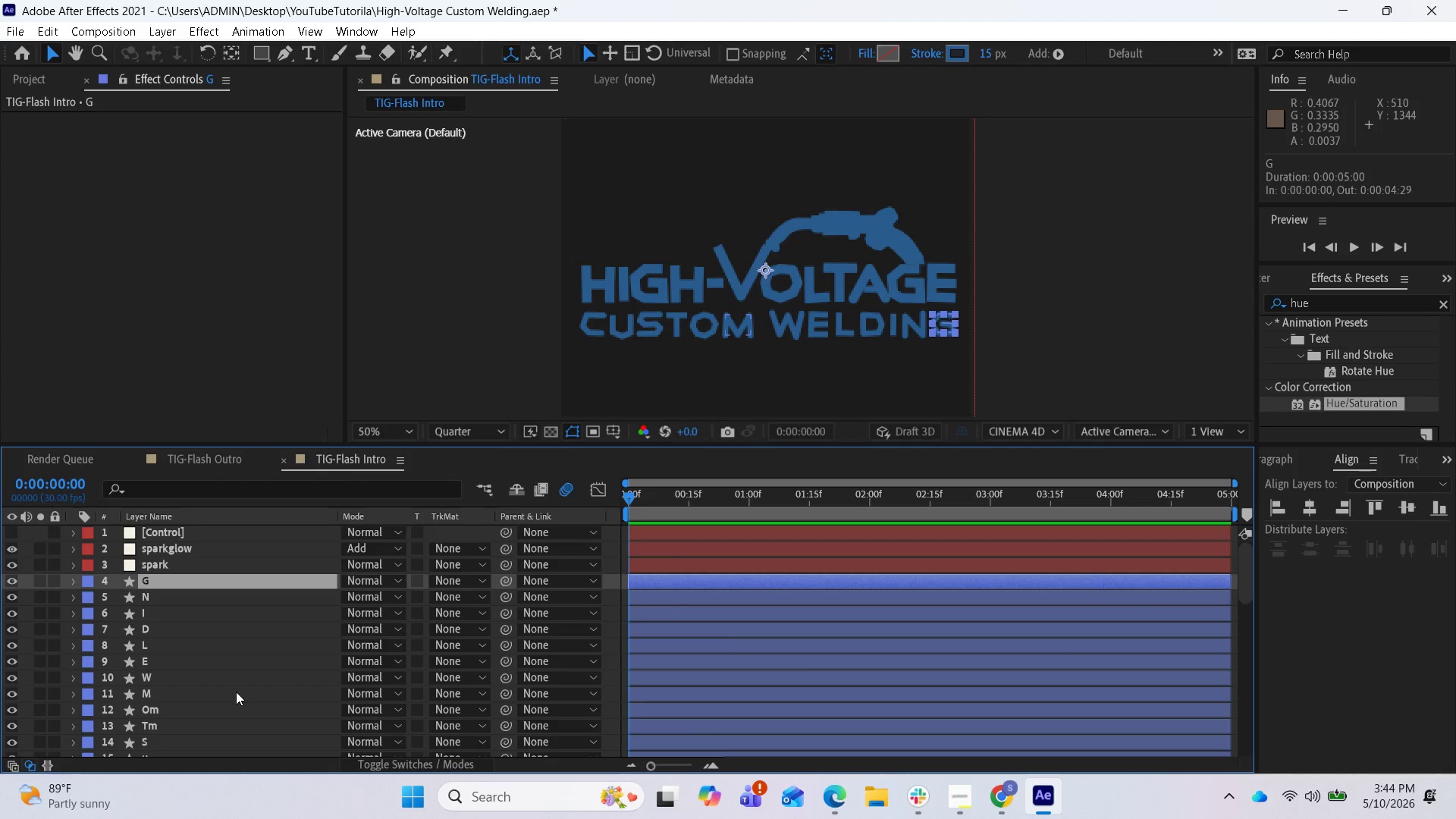 
scroll: coordinate [236, 692], scroll_direction: down, amount: 1.0
 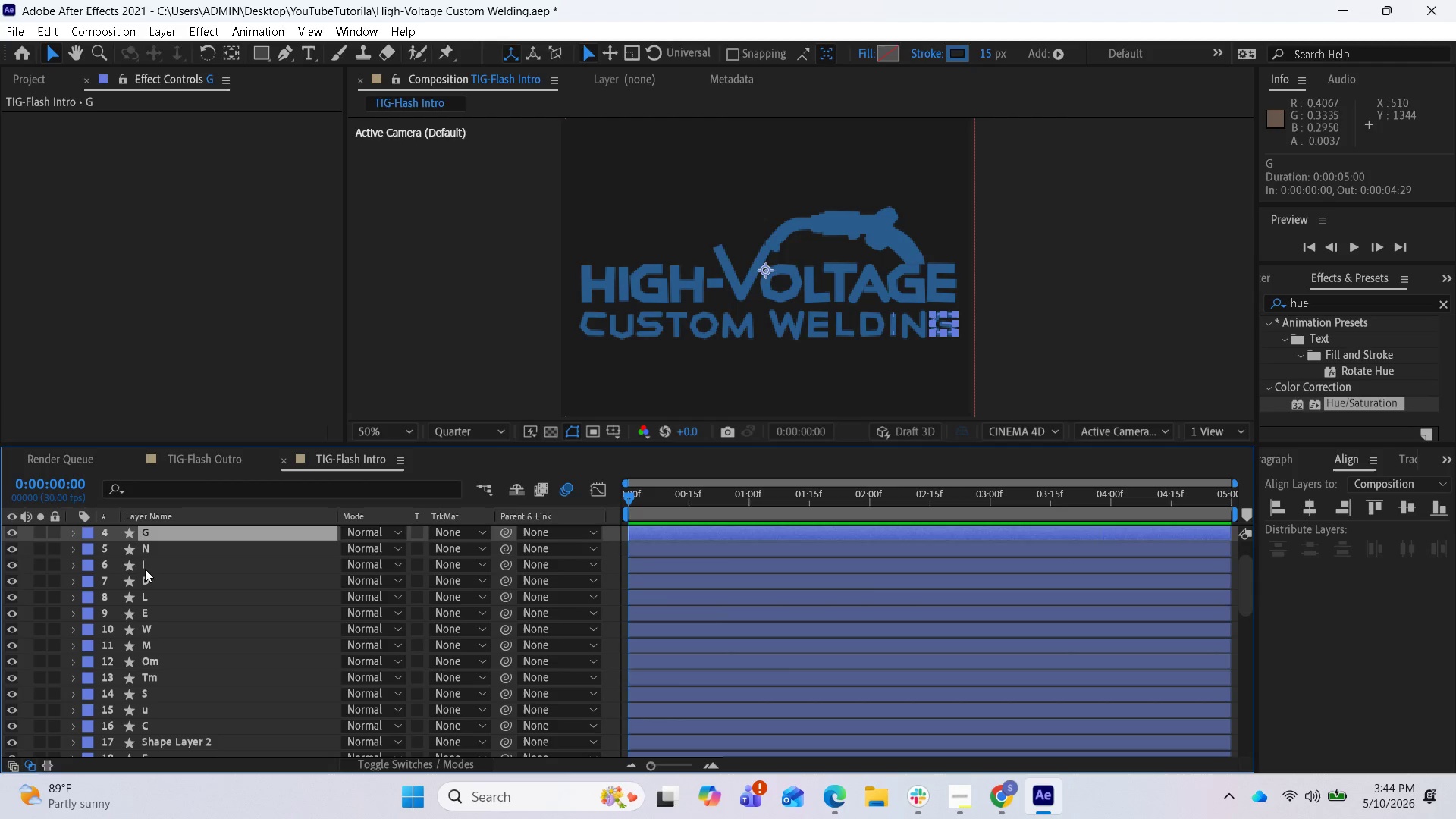 
wait(5.72)
 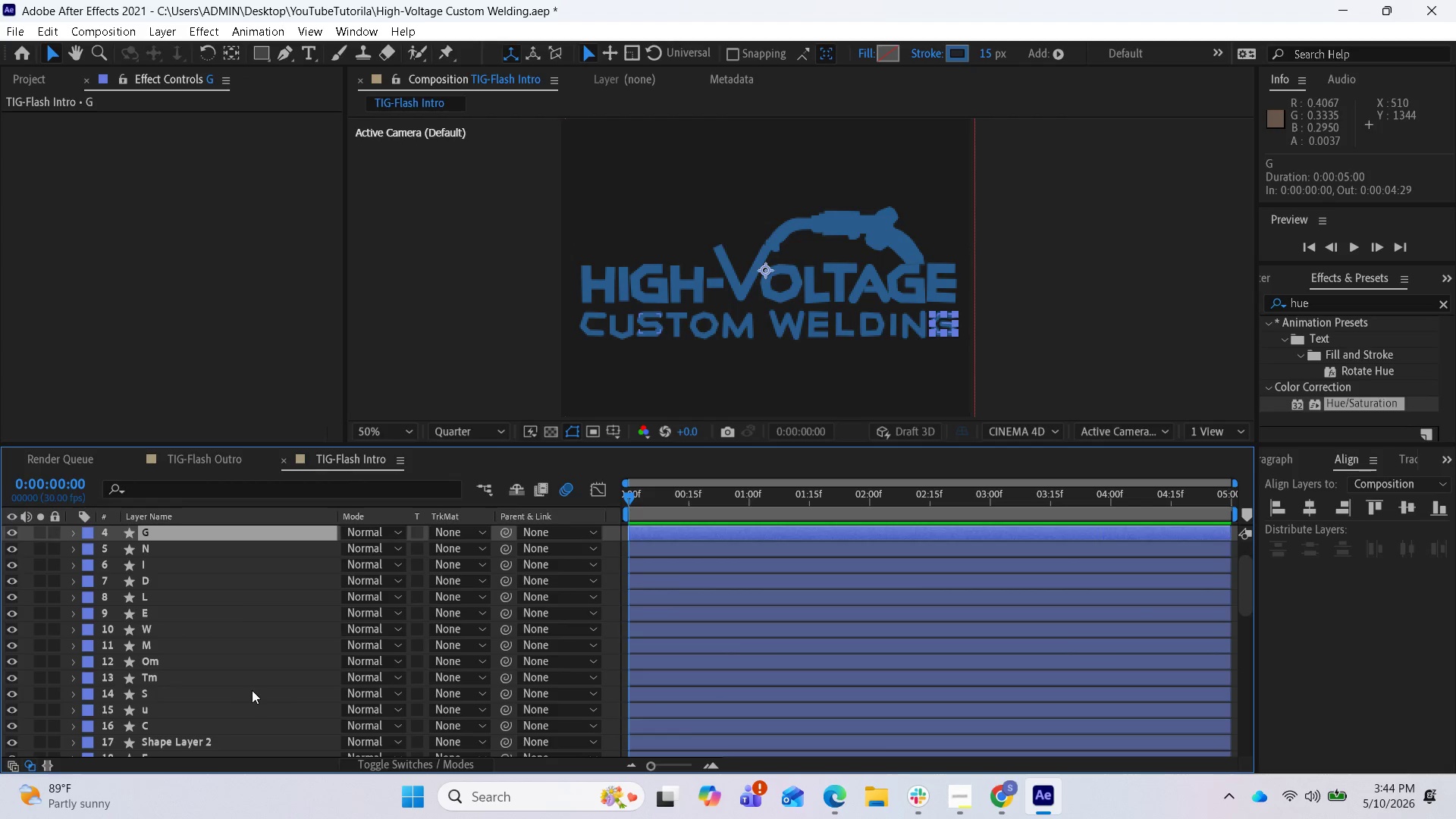 
scroll: coordinate [206, 707], scroll_direction: down, amount: 2.0
 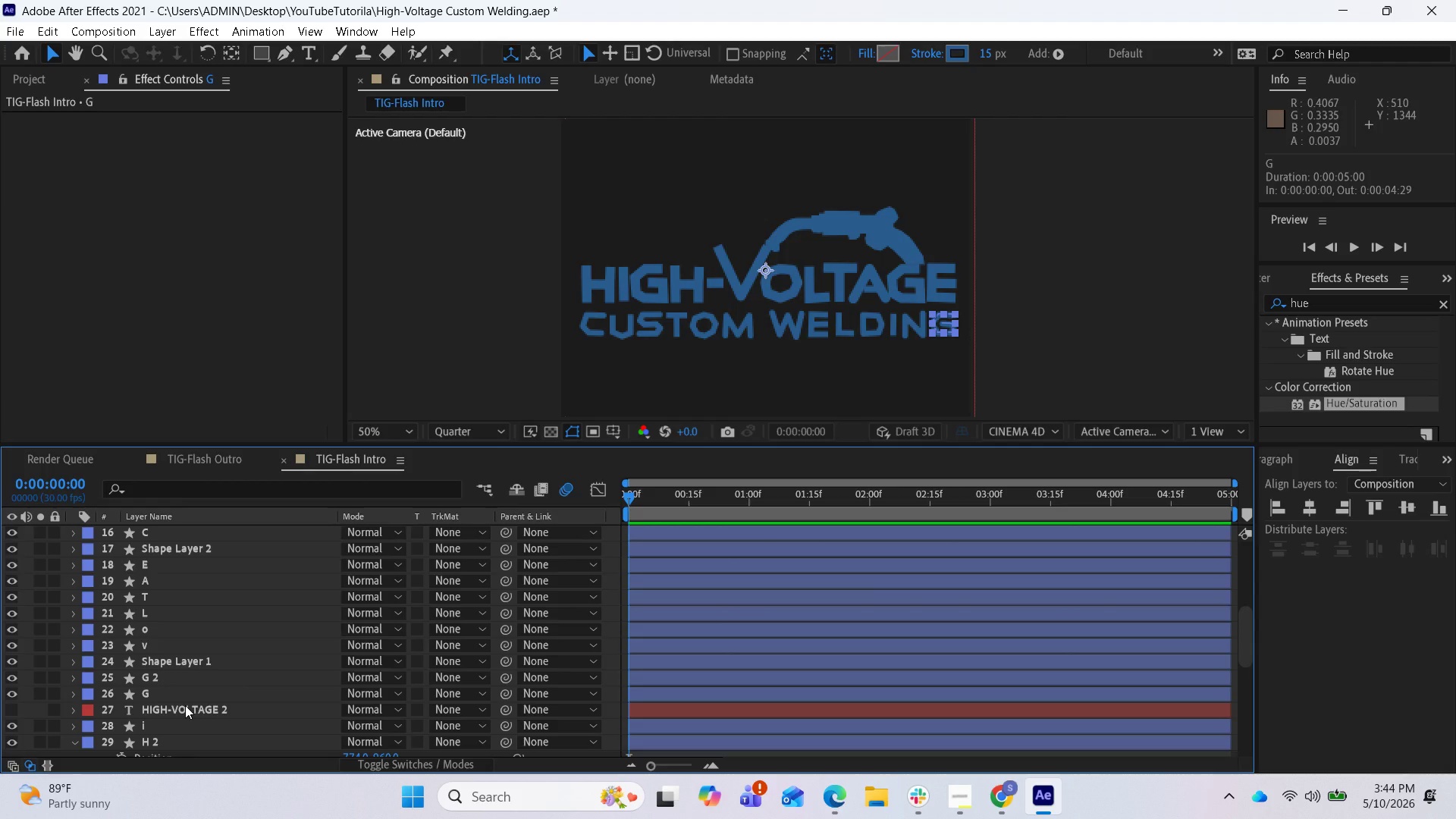 
hold_key(key=ShiftLeft, duration=1.91)
left_click([186, 696])
 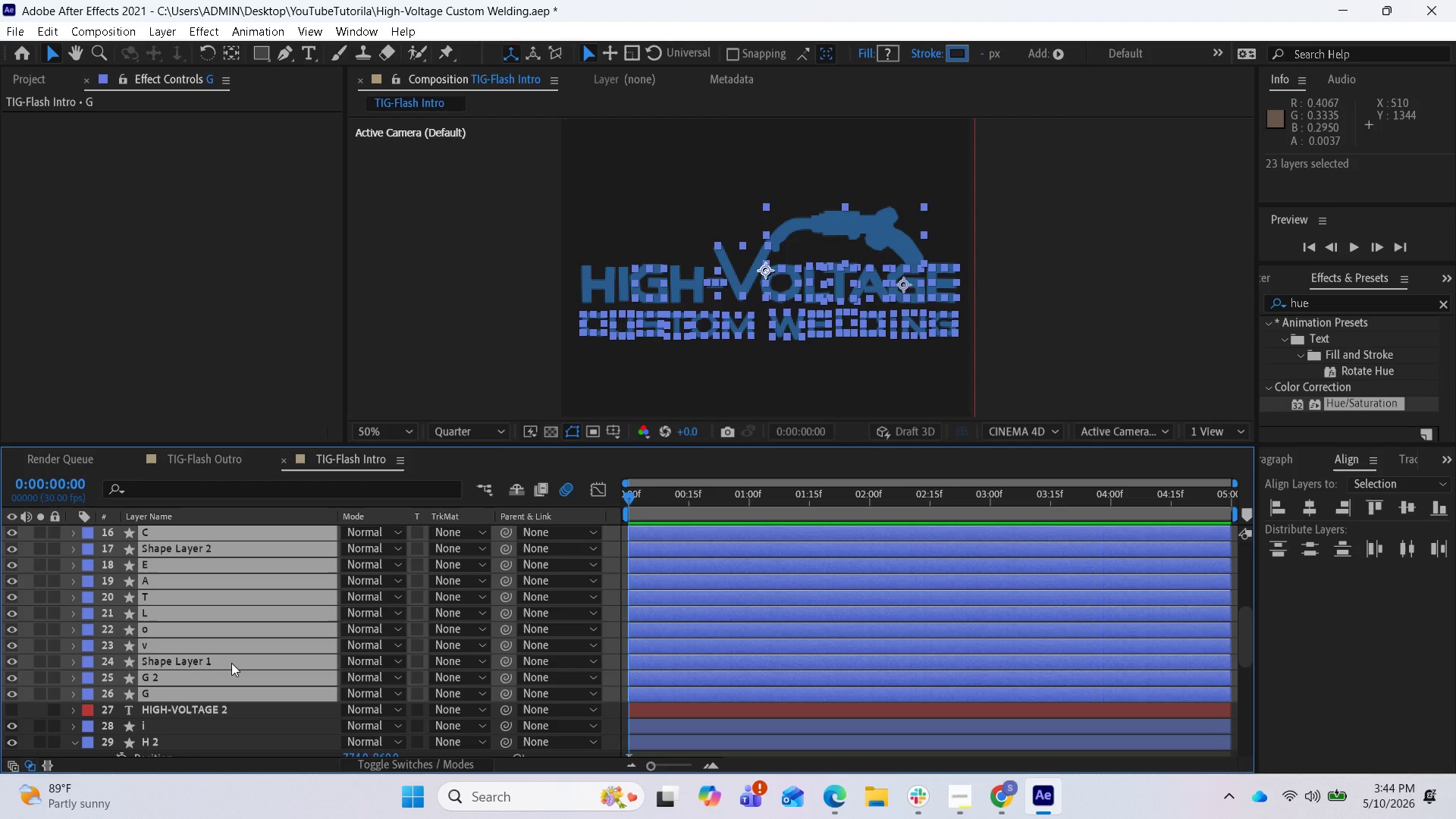 
right_click([231, 663])
 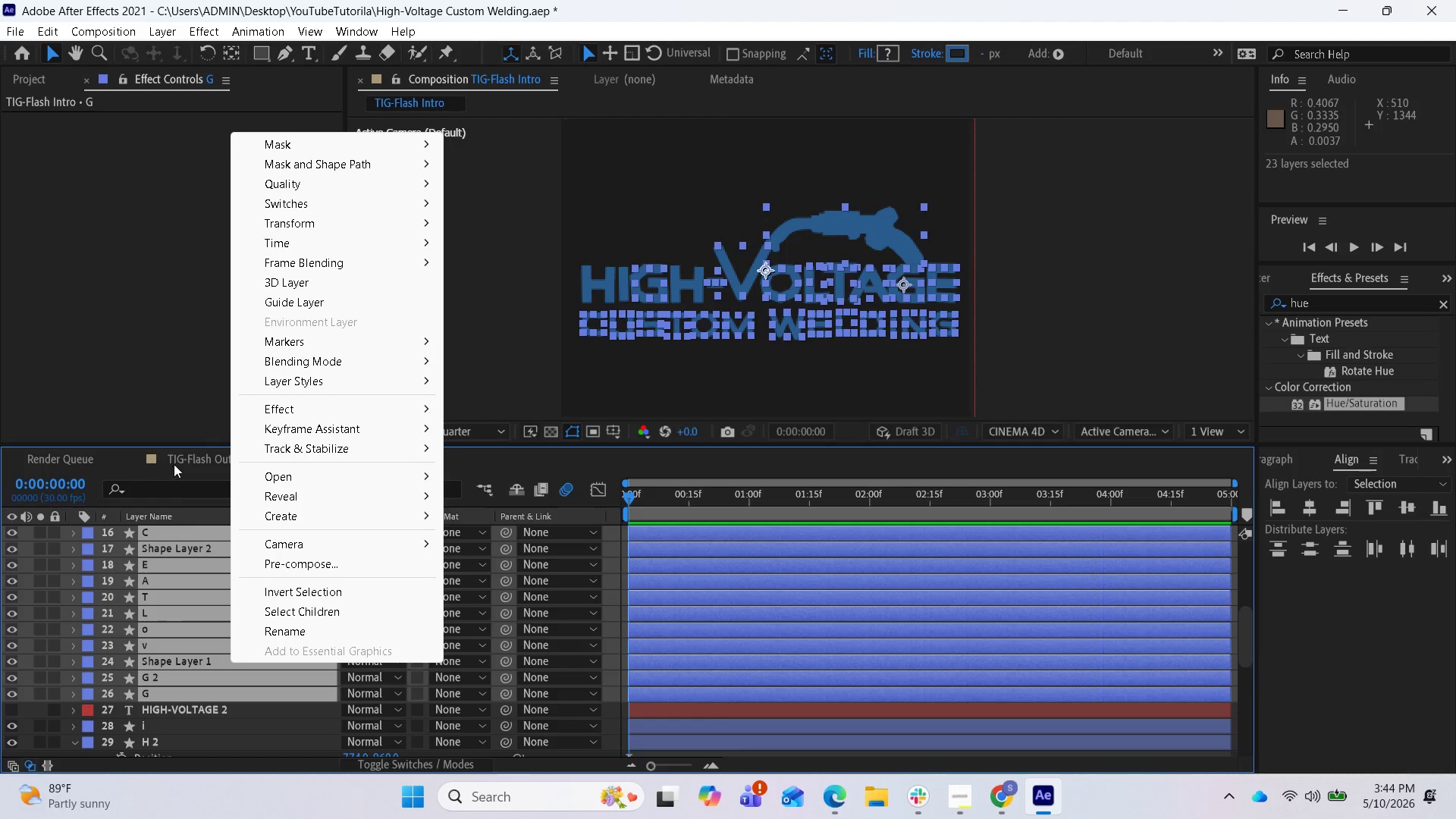 
left_click([174, 463])
 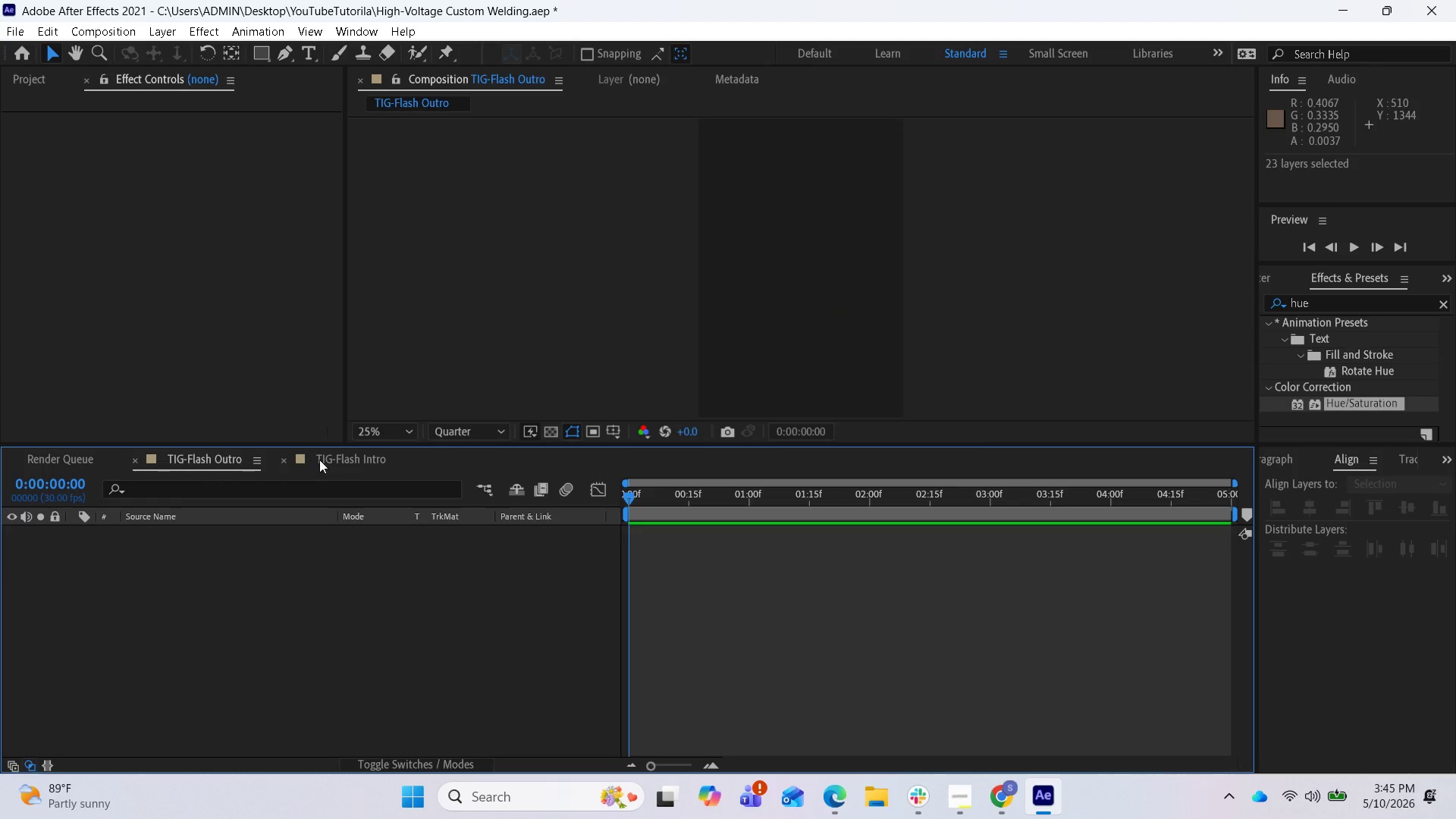 
left_click([325, 458])
 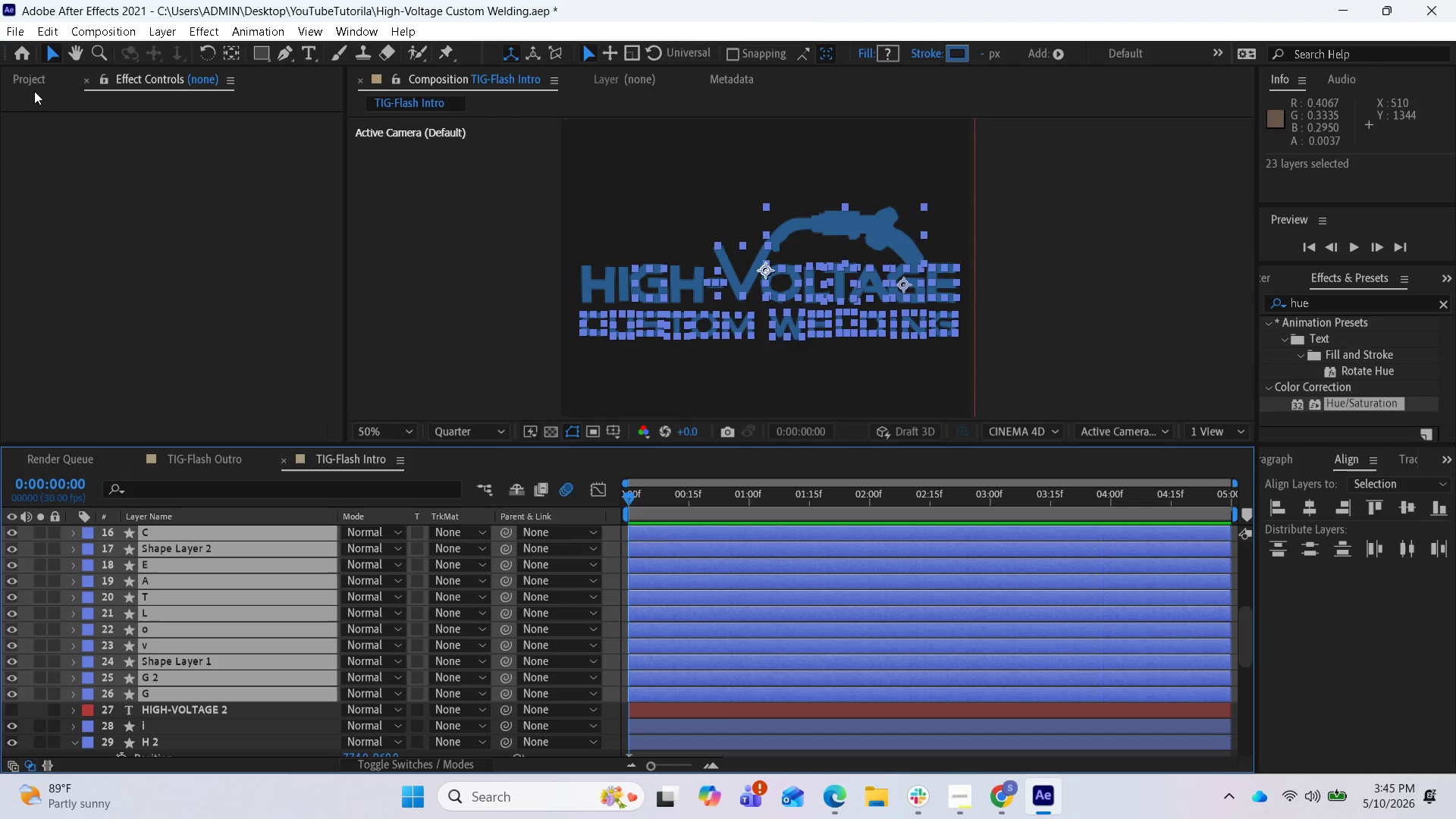 
left_click([33, 82])
 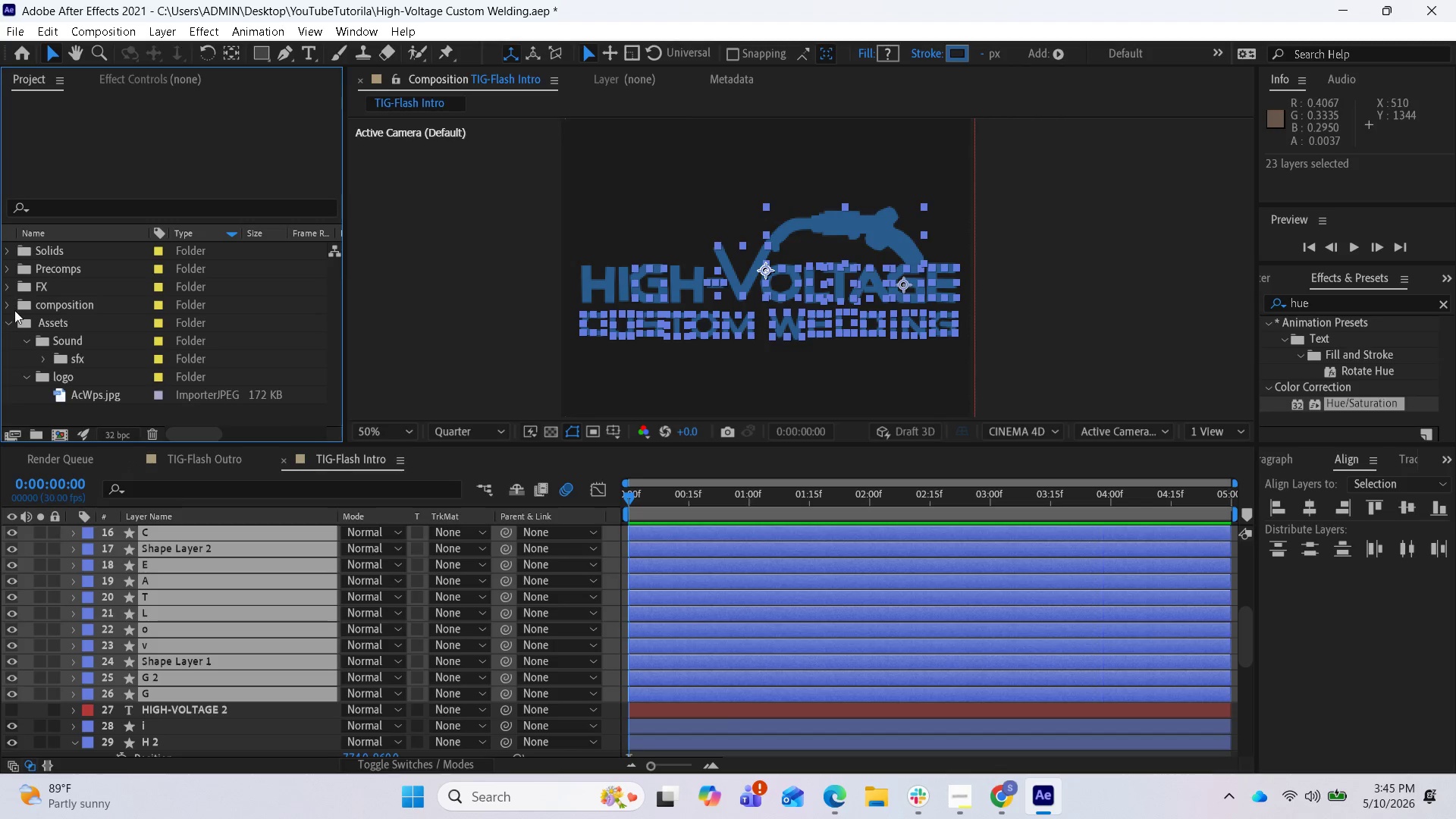 
left_click([11, 306])
 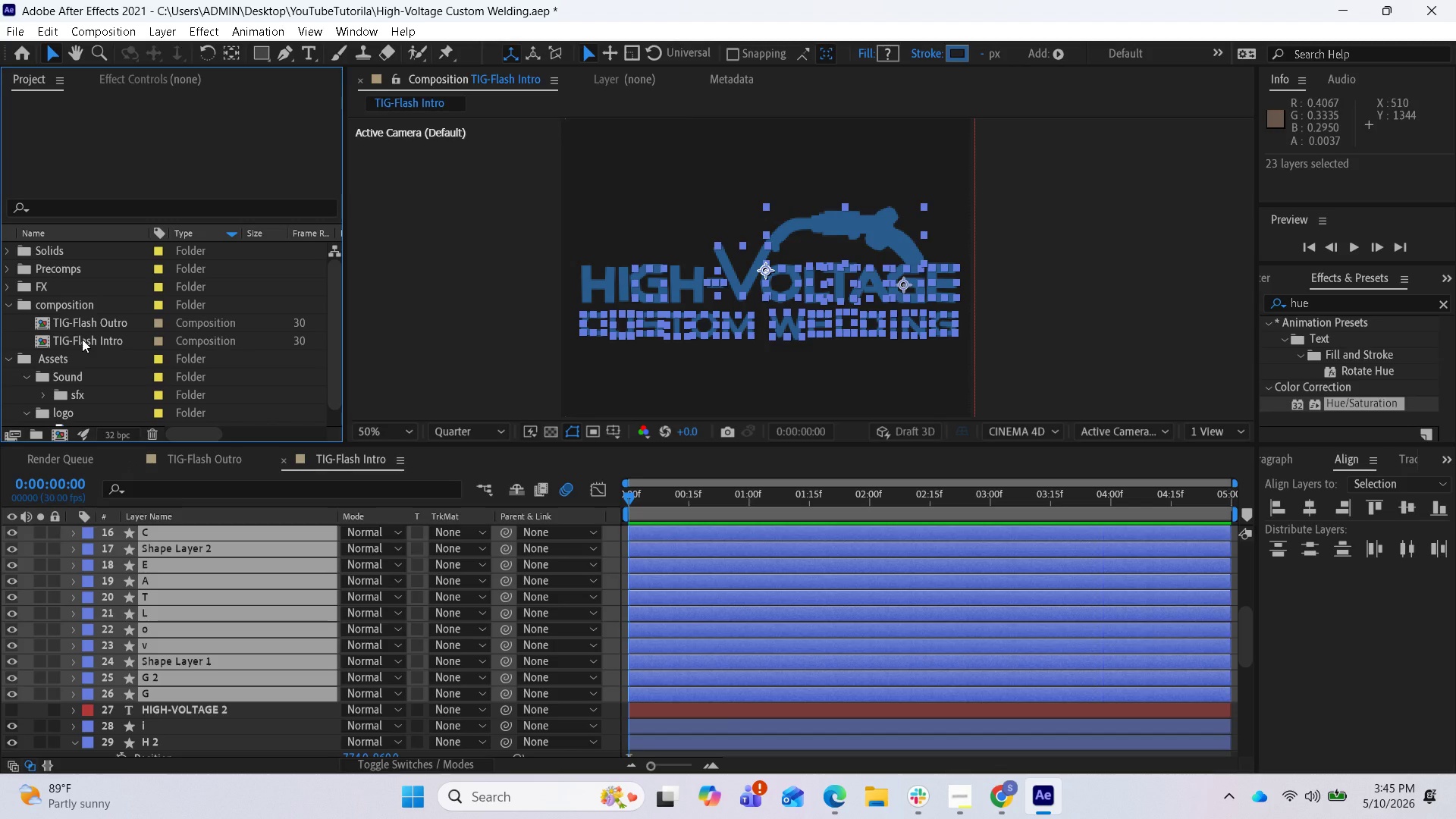 
left_click([82, 339])
 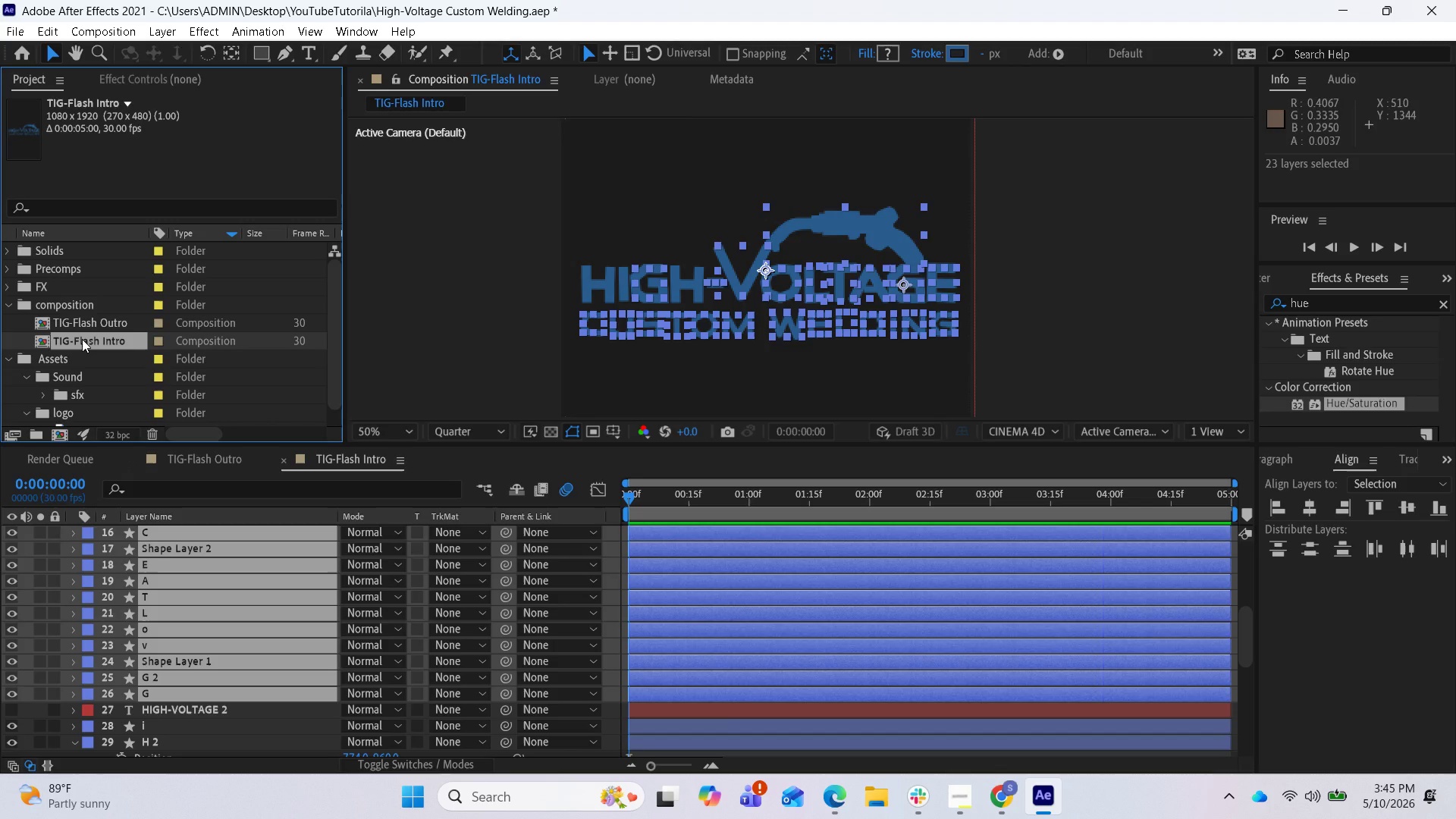 
right_click([82, 339])
 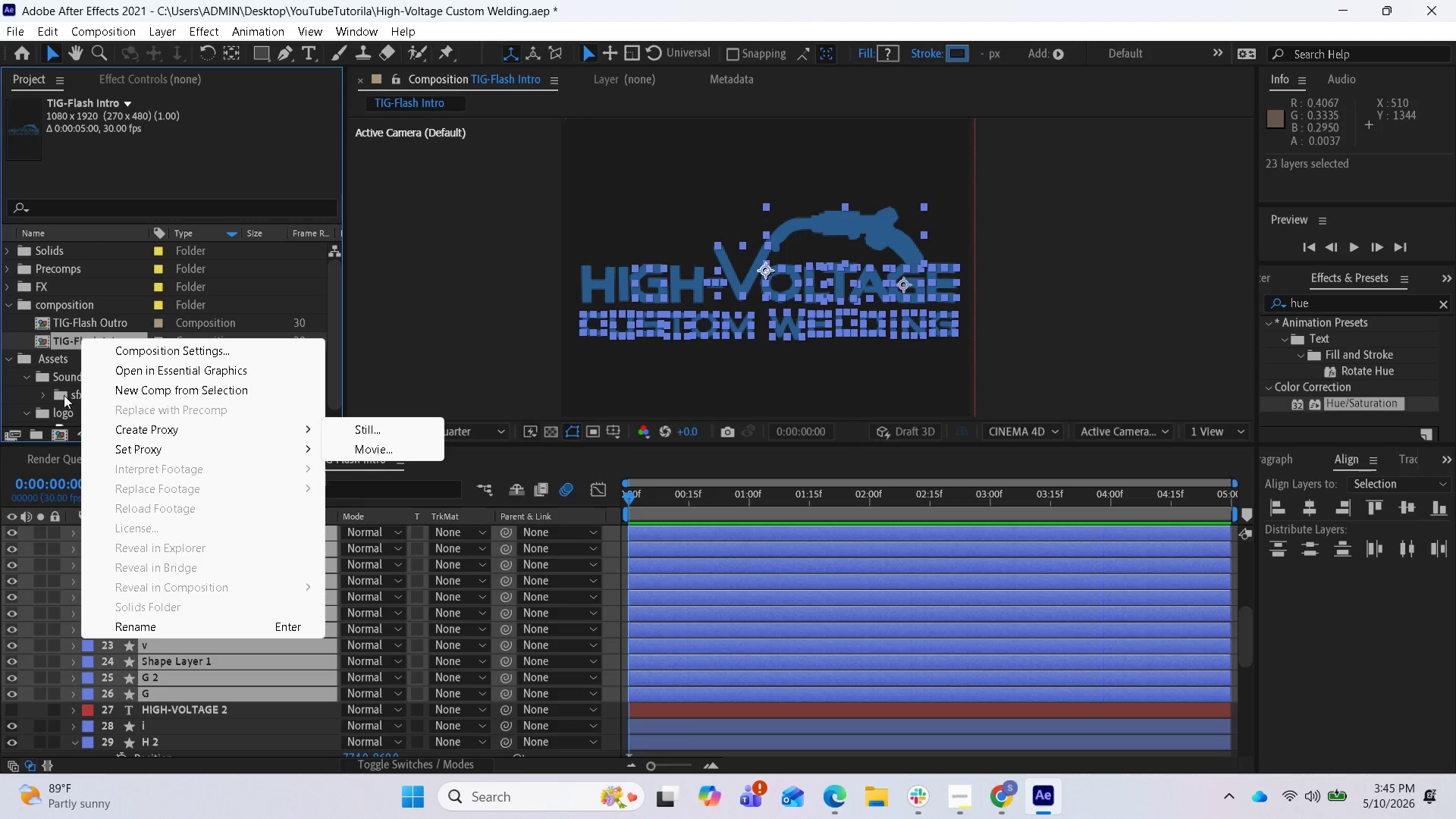 
left_click([56, 339])
 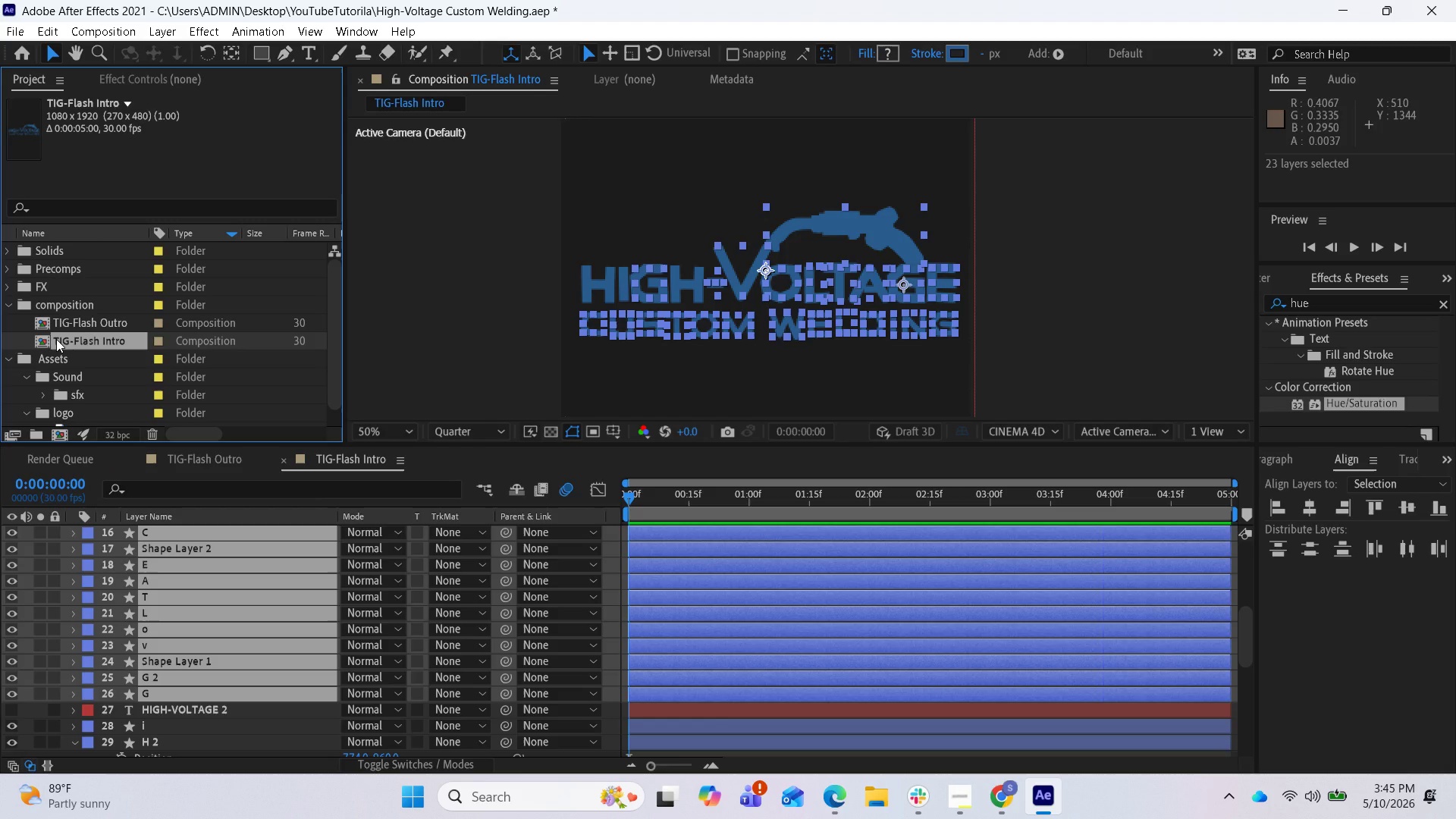 
key(Control+D)
 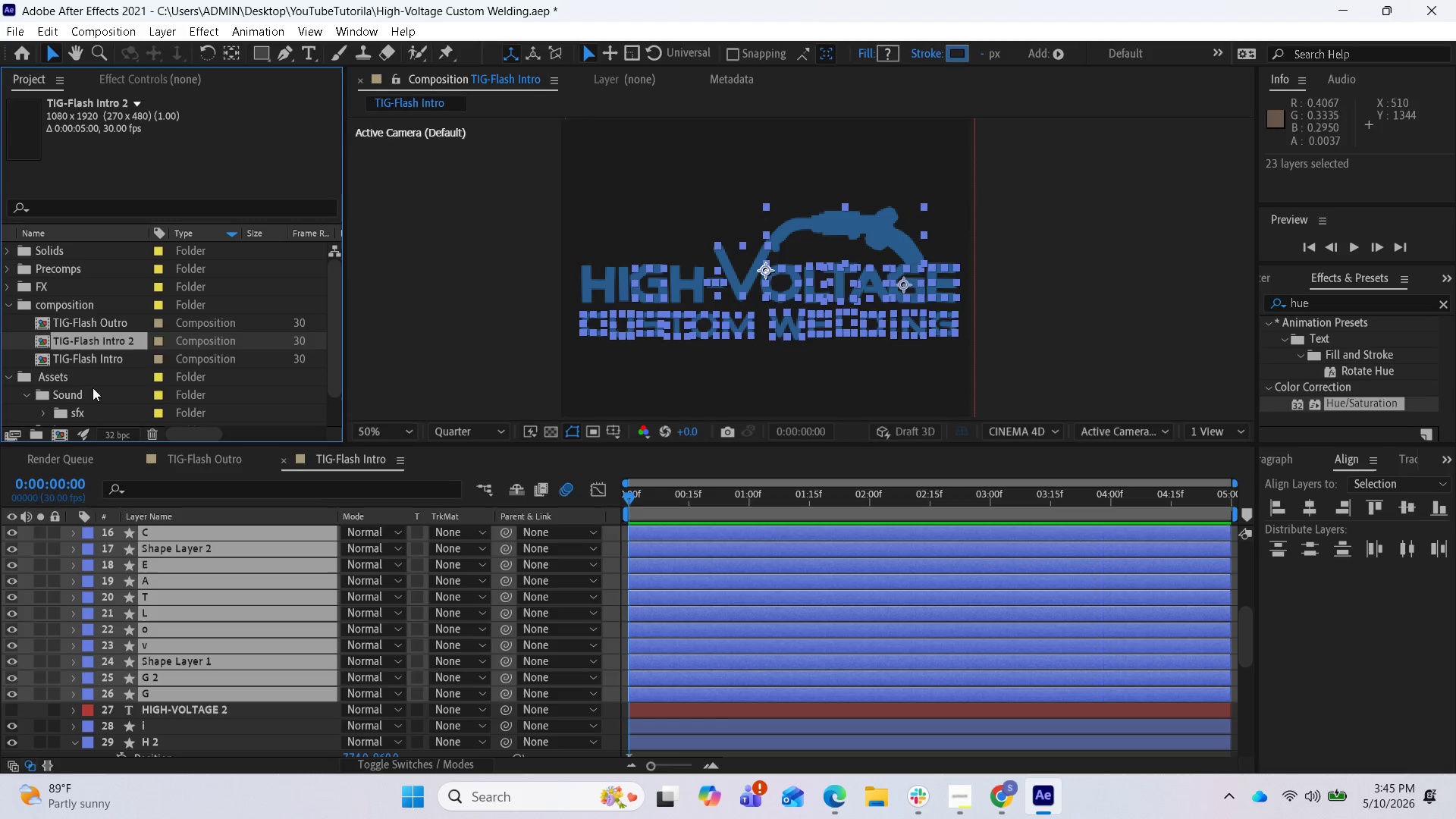 
wait(5.5)
 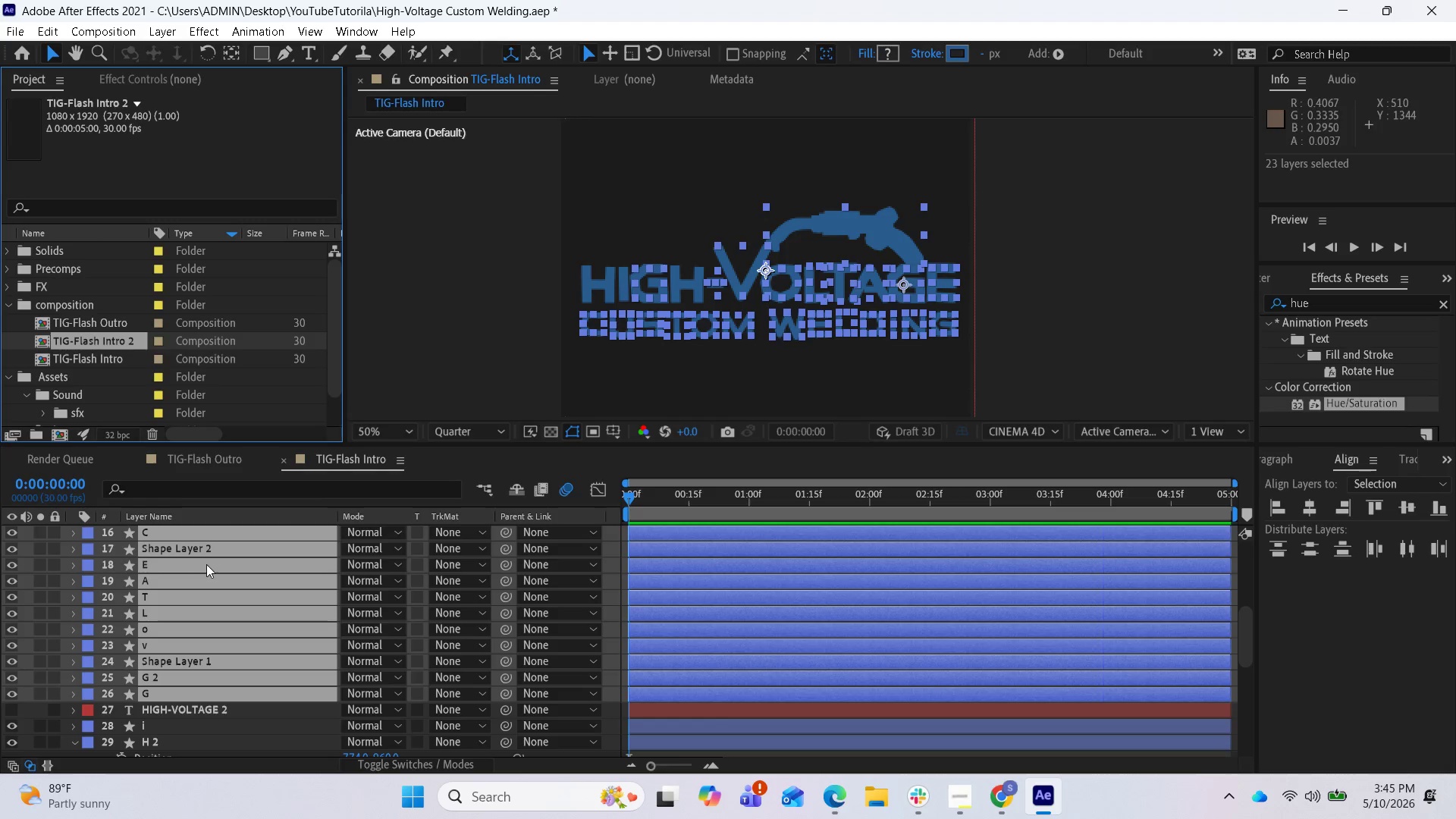 
left_click([92, 343])
 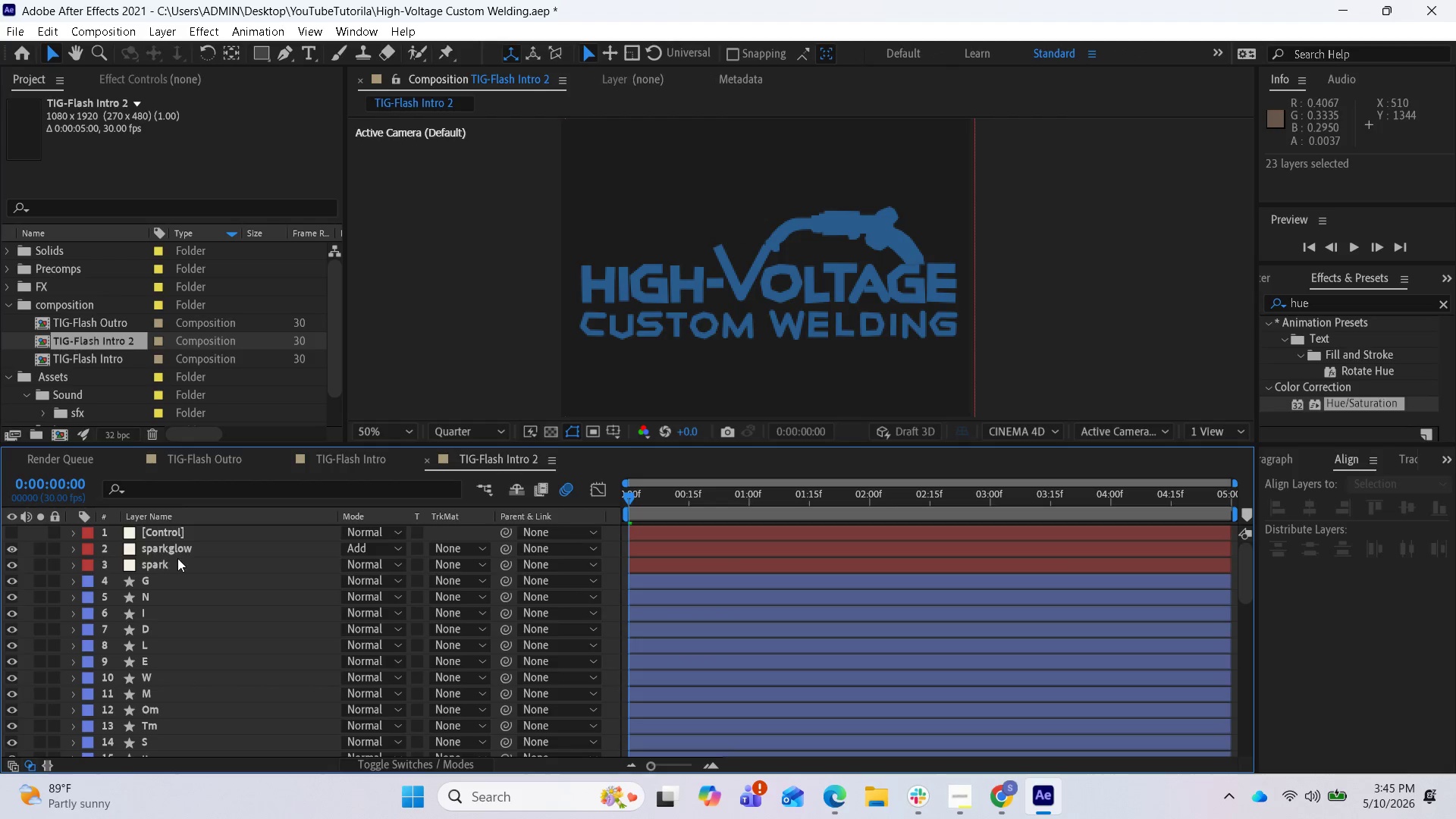 
scroll: coordinate [167, 563], scroll_direction: none, amount: 0.0
 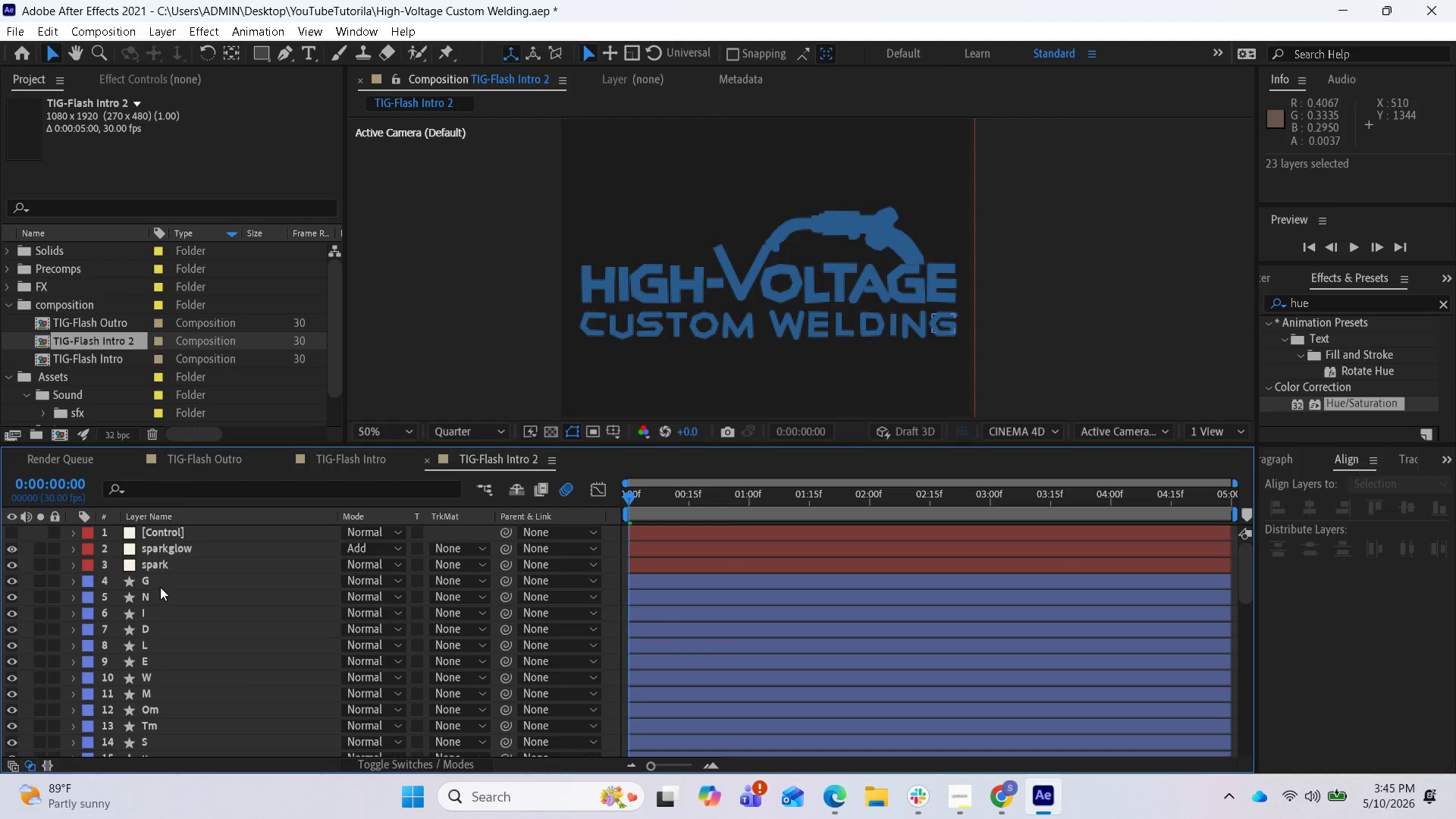 
left_click([162, 584])
 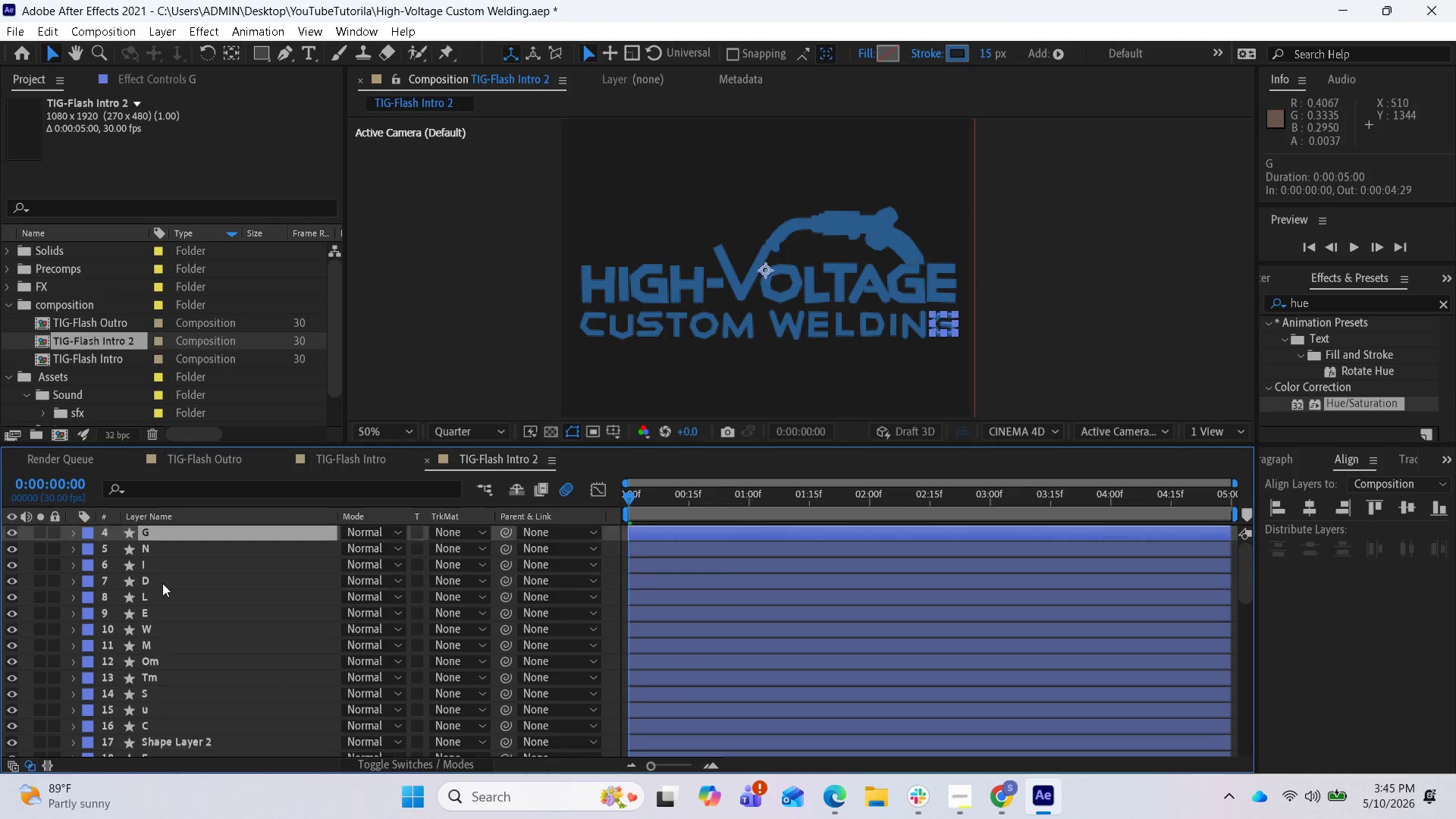 
scroll: coordinate [160, 590], scroll_direction: down, amount: 6.0
 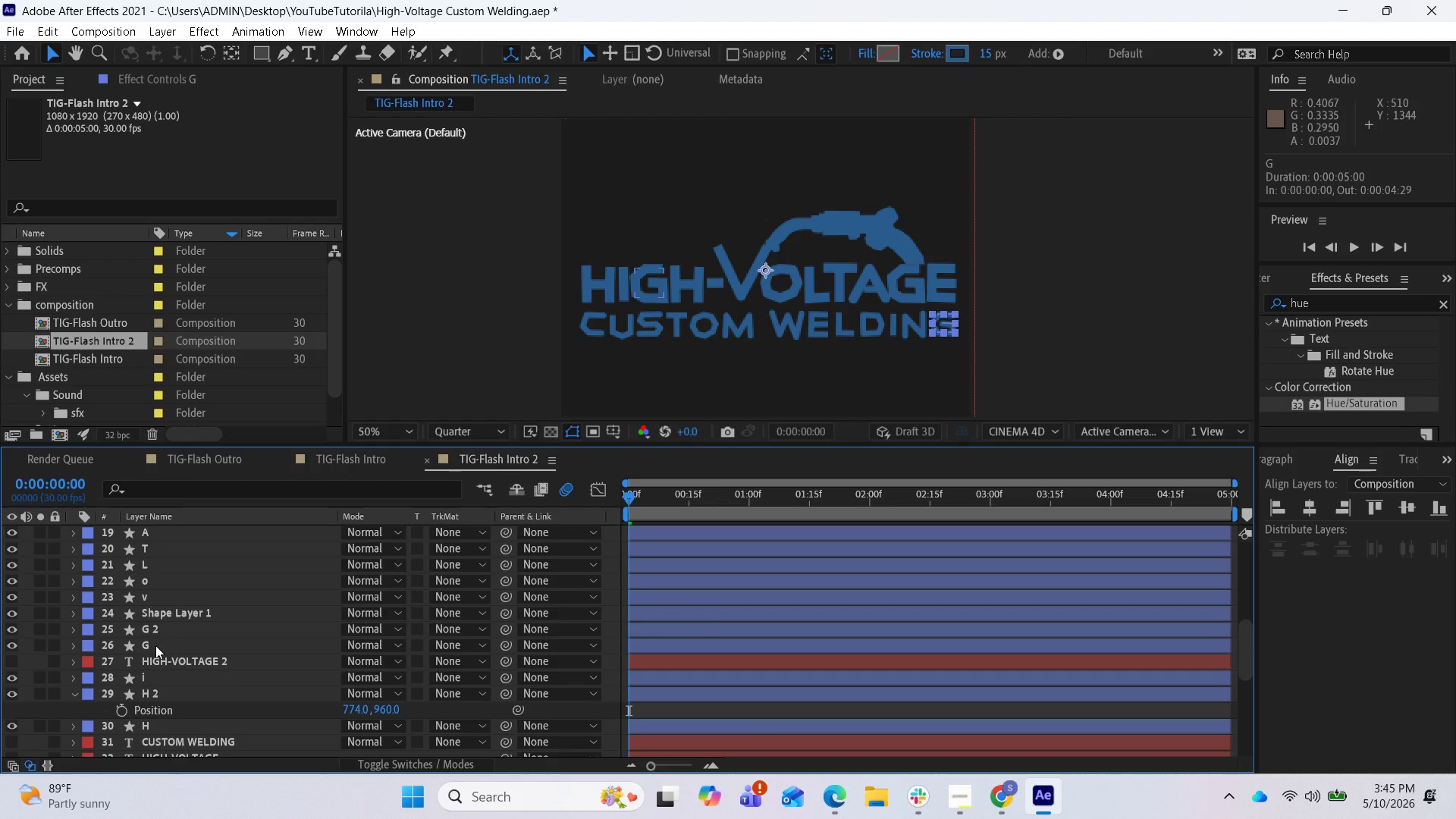 
hold_key(key=ShiftLeft, duration=0.88)
left_click([155, 645])
 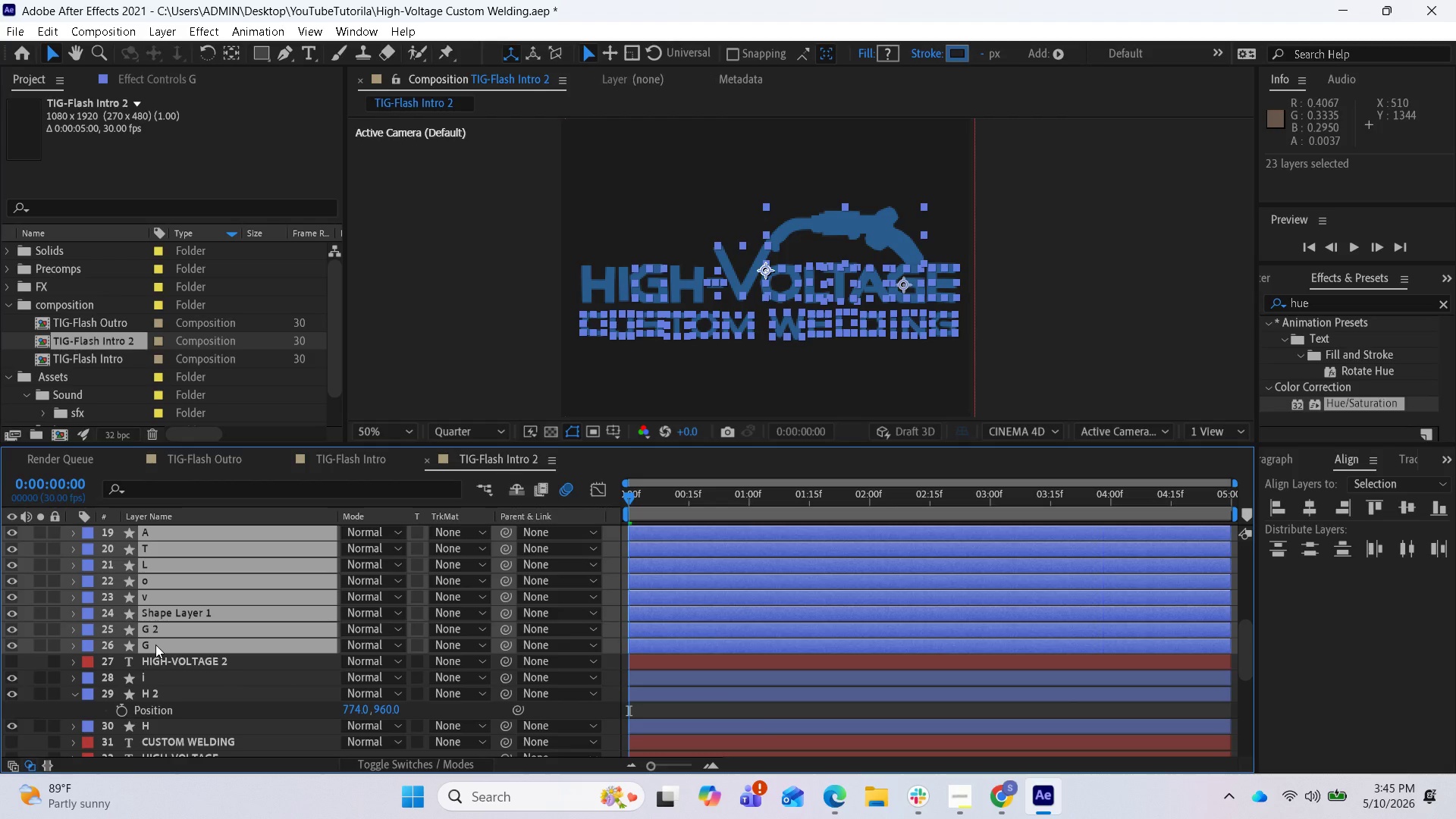 
right_click([155, 645])
 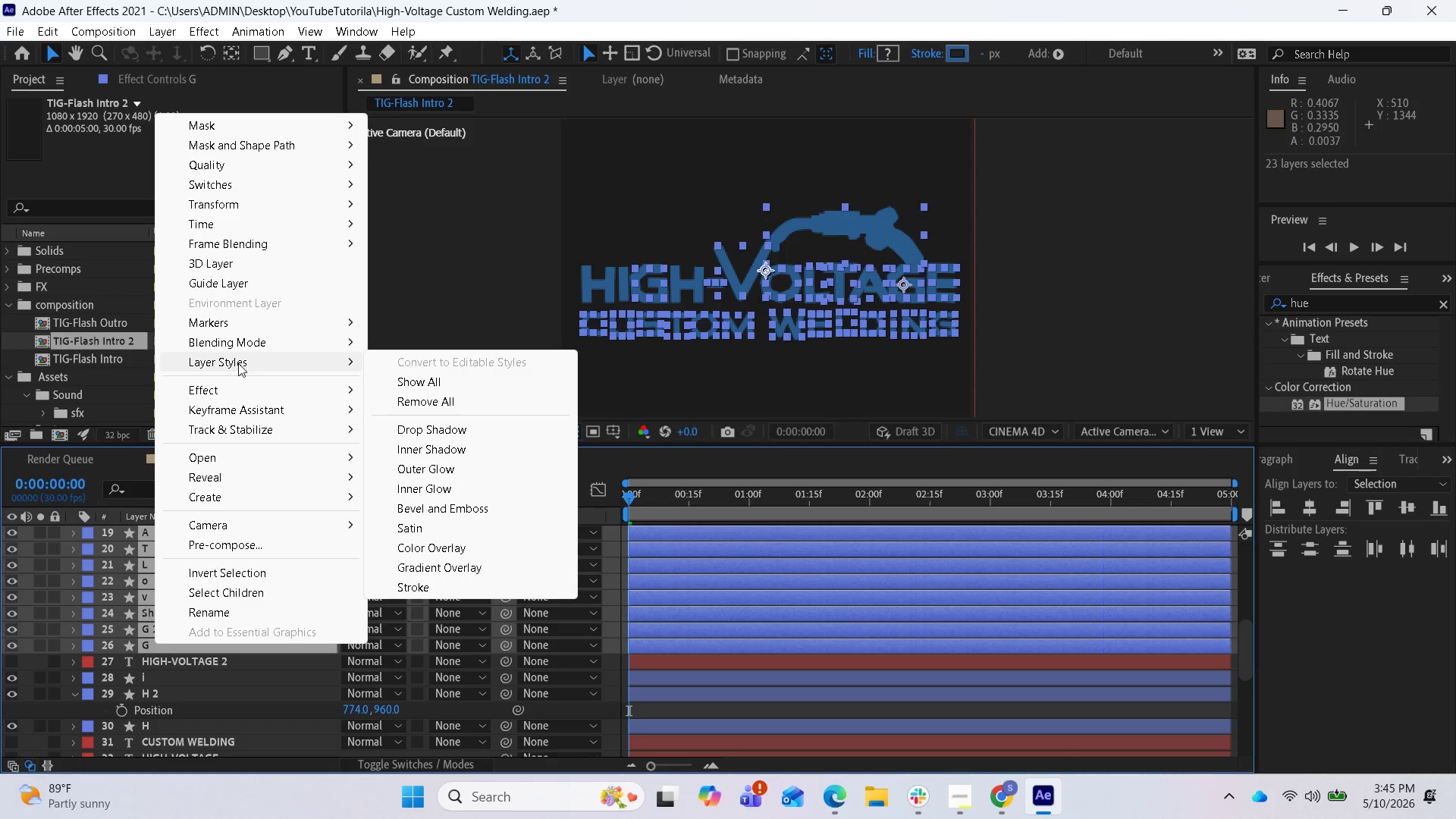 
left_click([156, 664])
 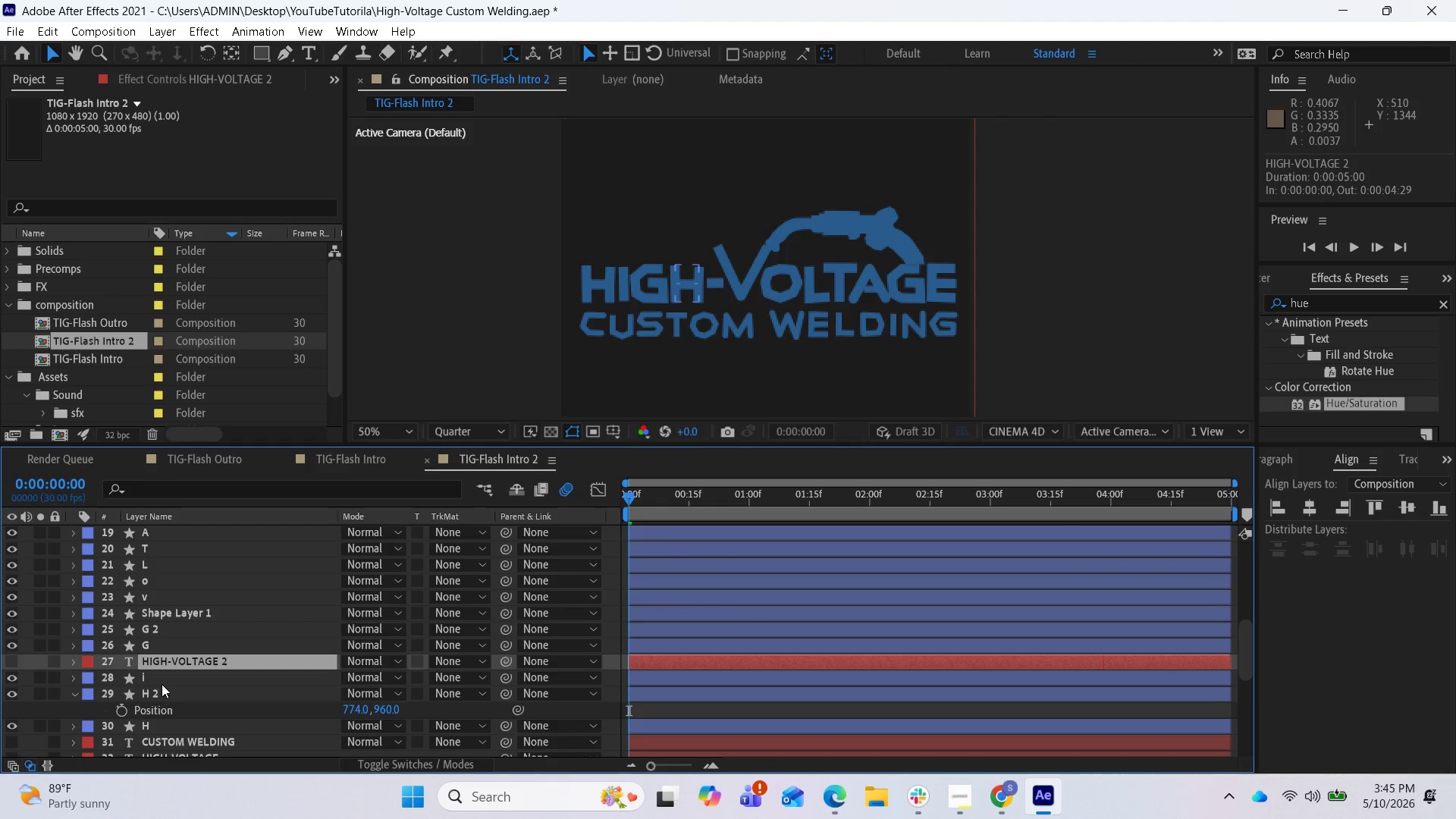 
left_click([162, 682])
 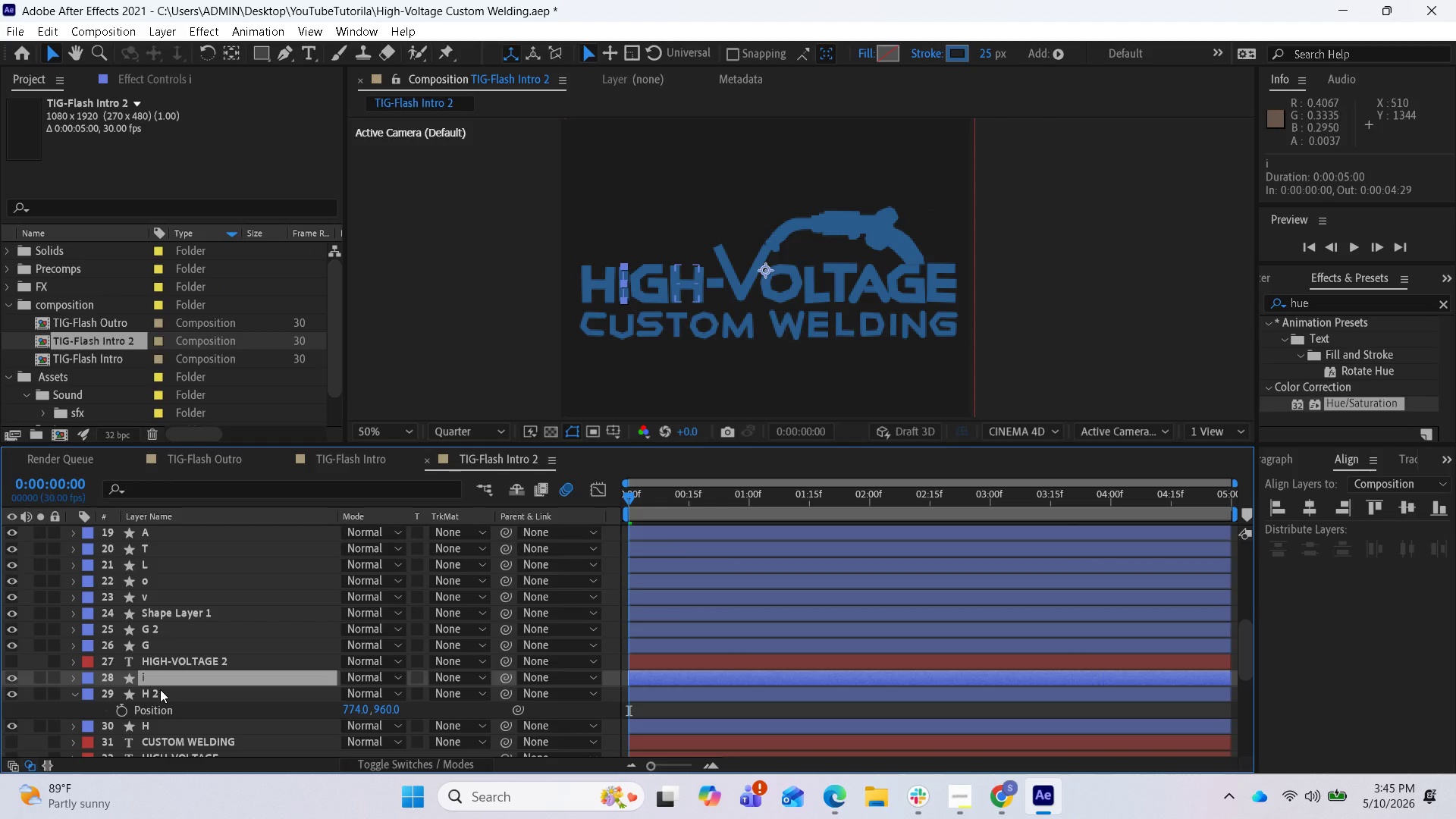 
left_click([160, 689])
 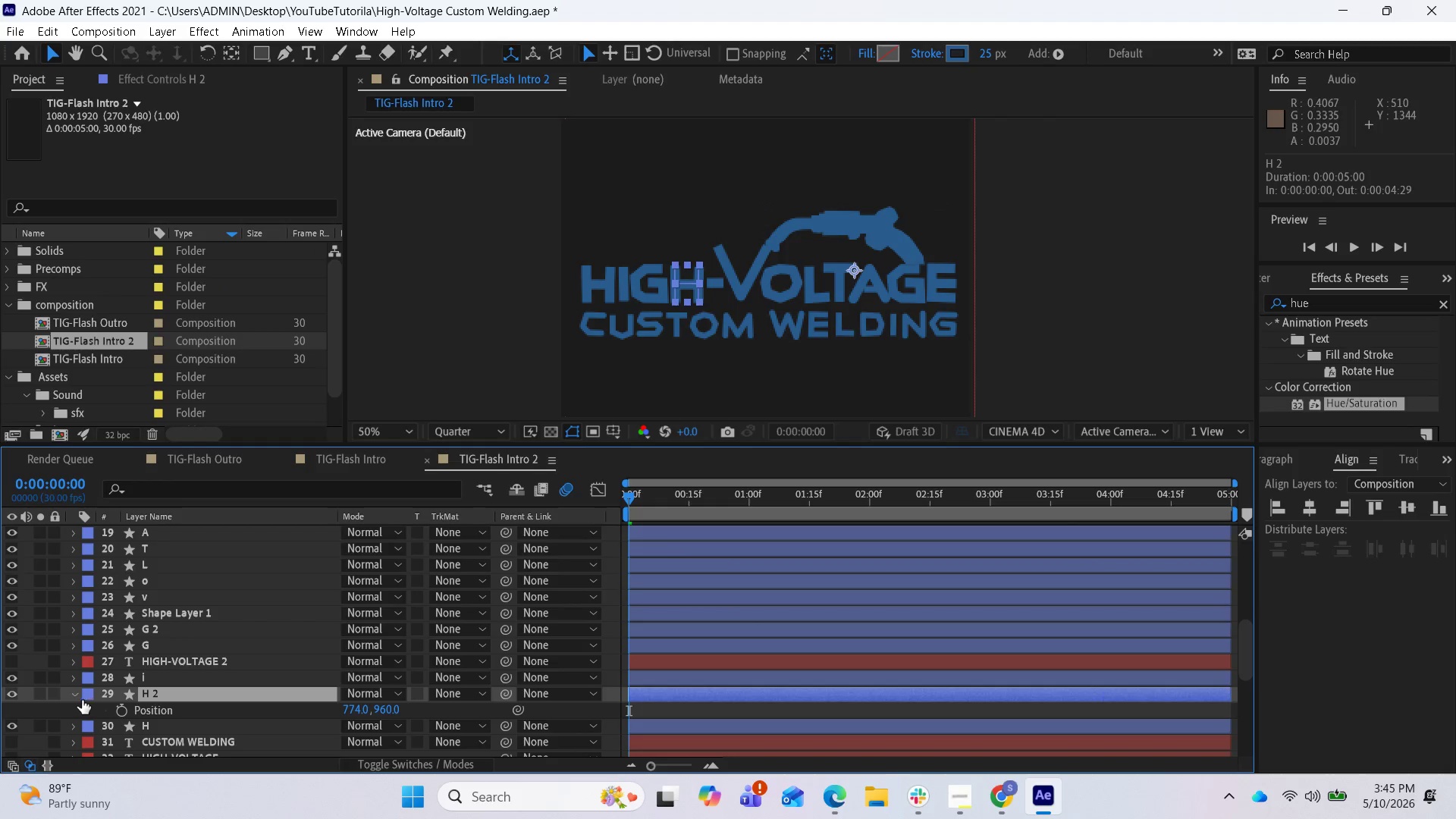 
left_click([77, 692])
 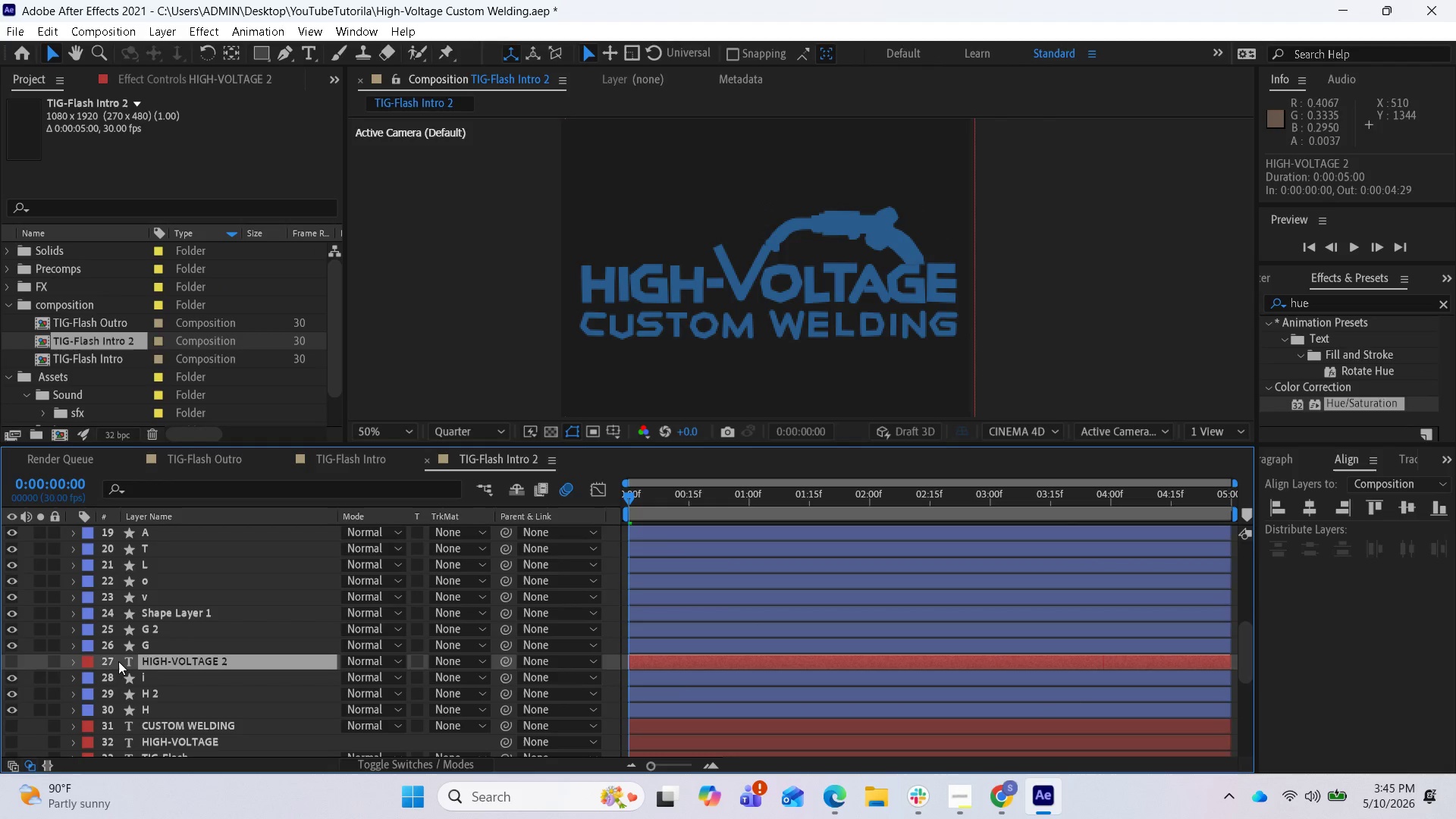 
left_click([8, 666])
 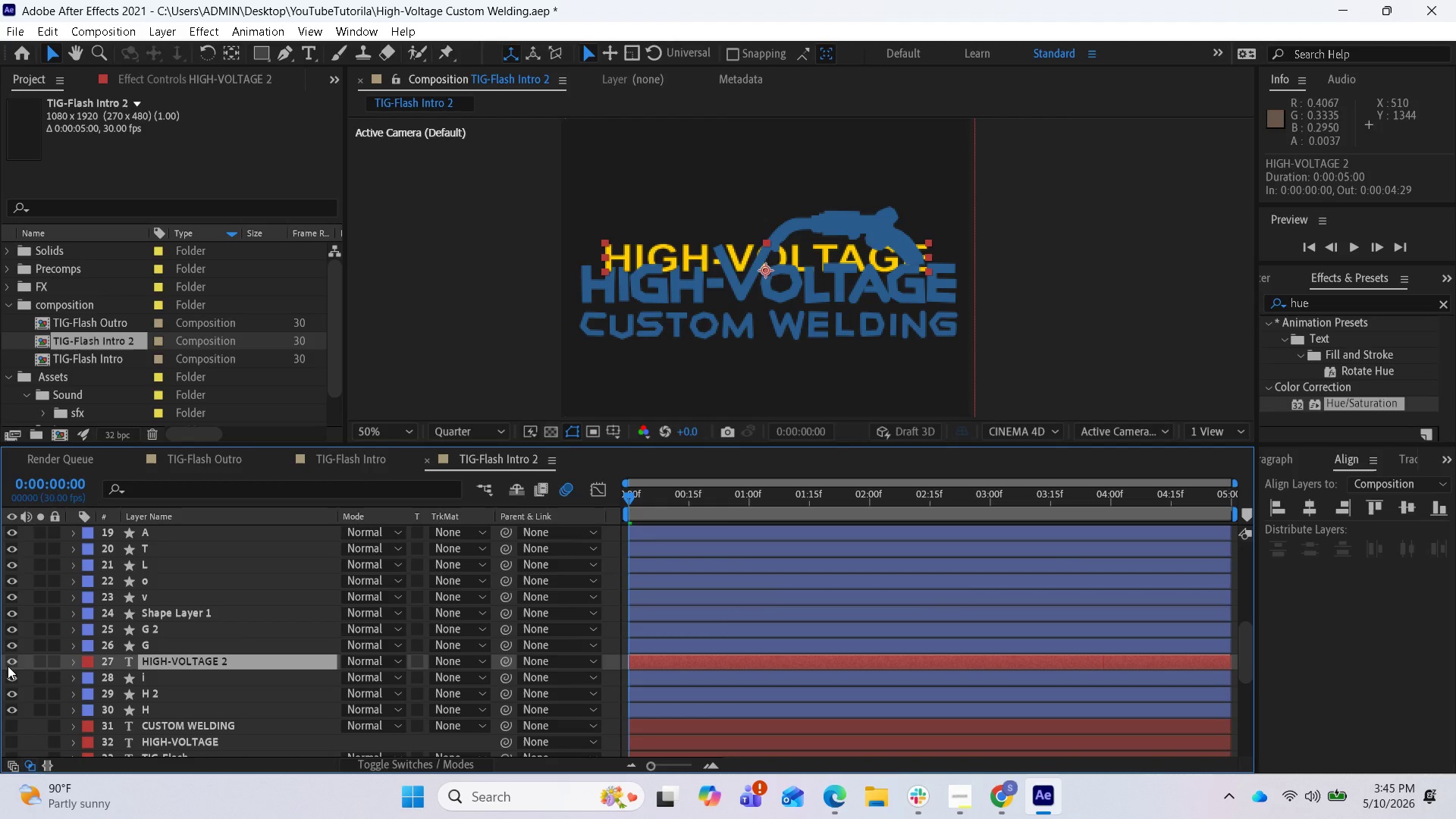 
left_click([8, 666])
 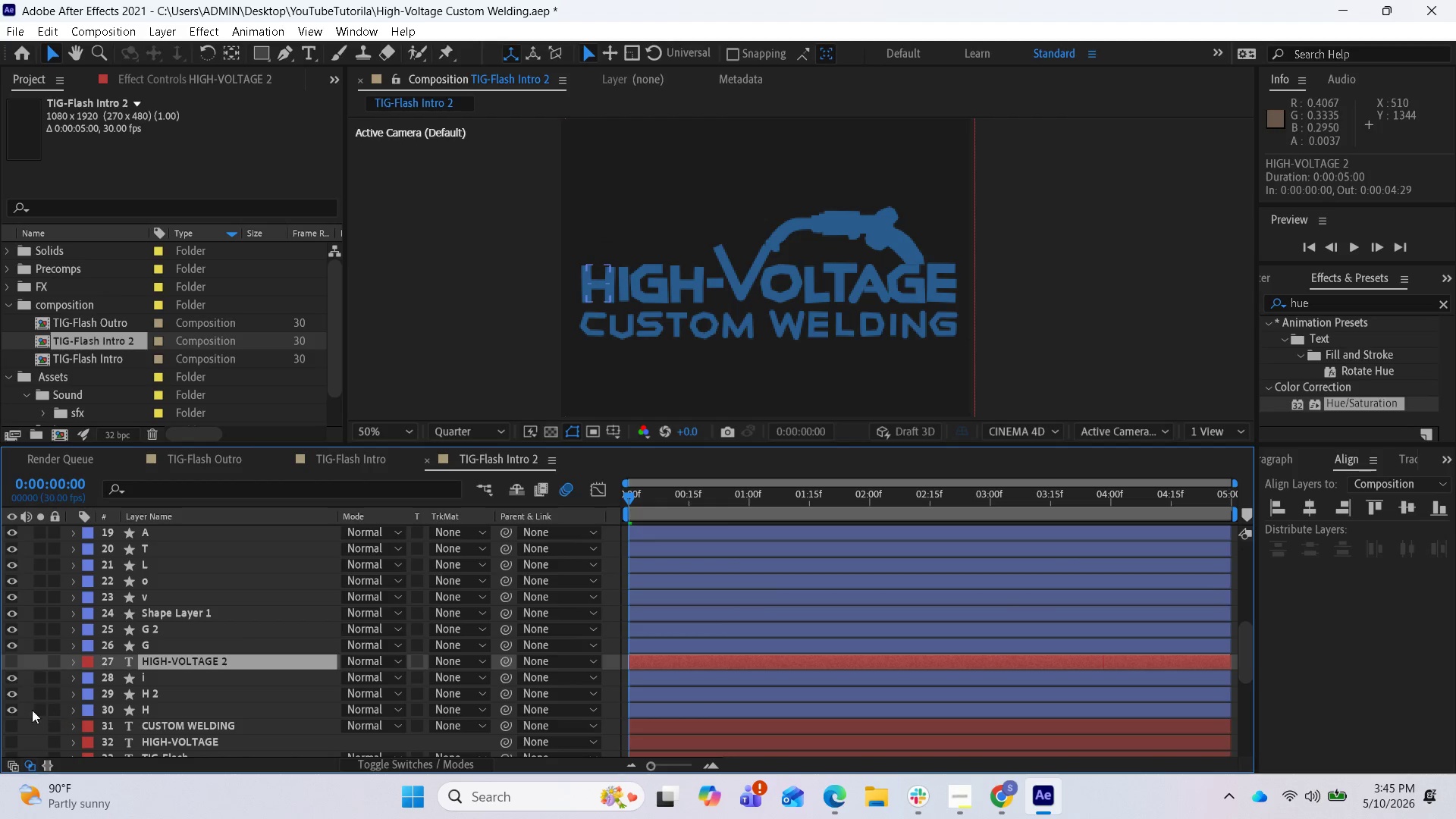 
left_click([14, 709])
 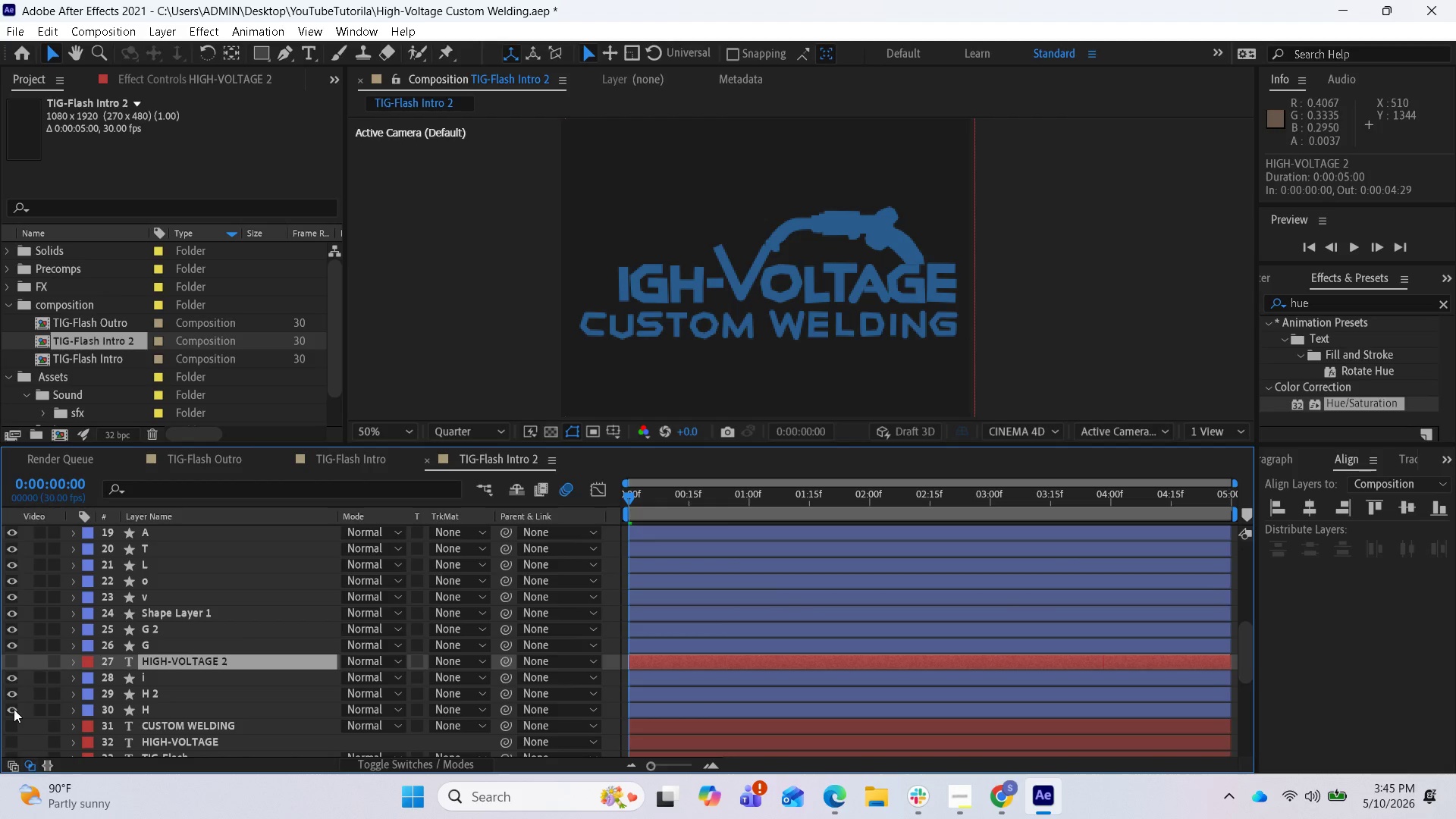 
left_click([14, 709])
 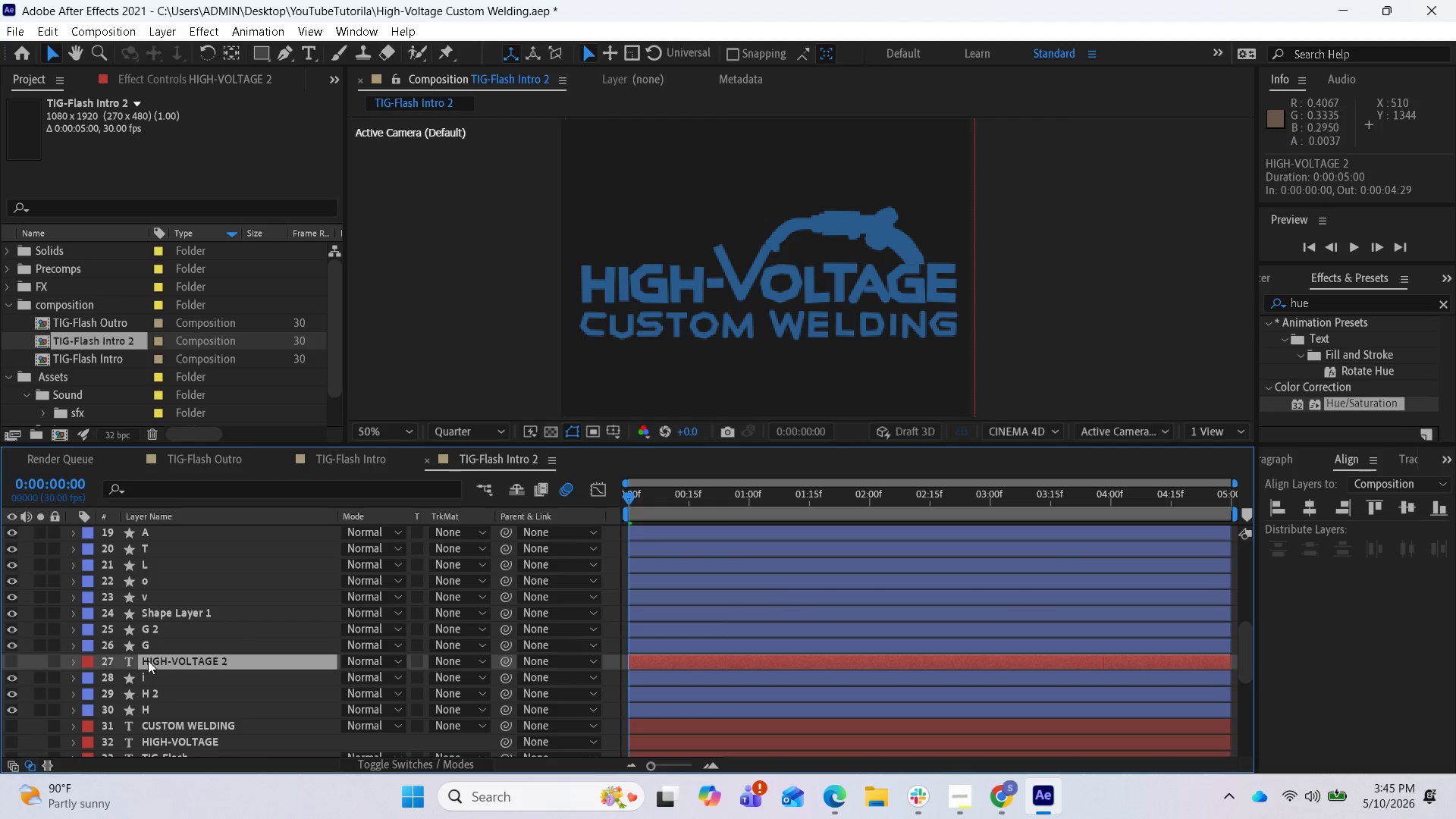 
left_click_drag(start_coordinate=[149, 661], to_coordinate=[142, 712])
 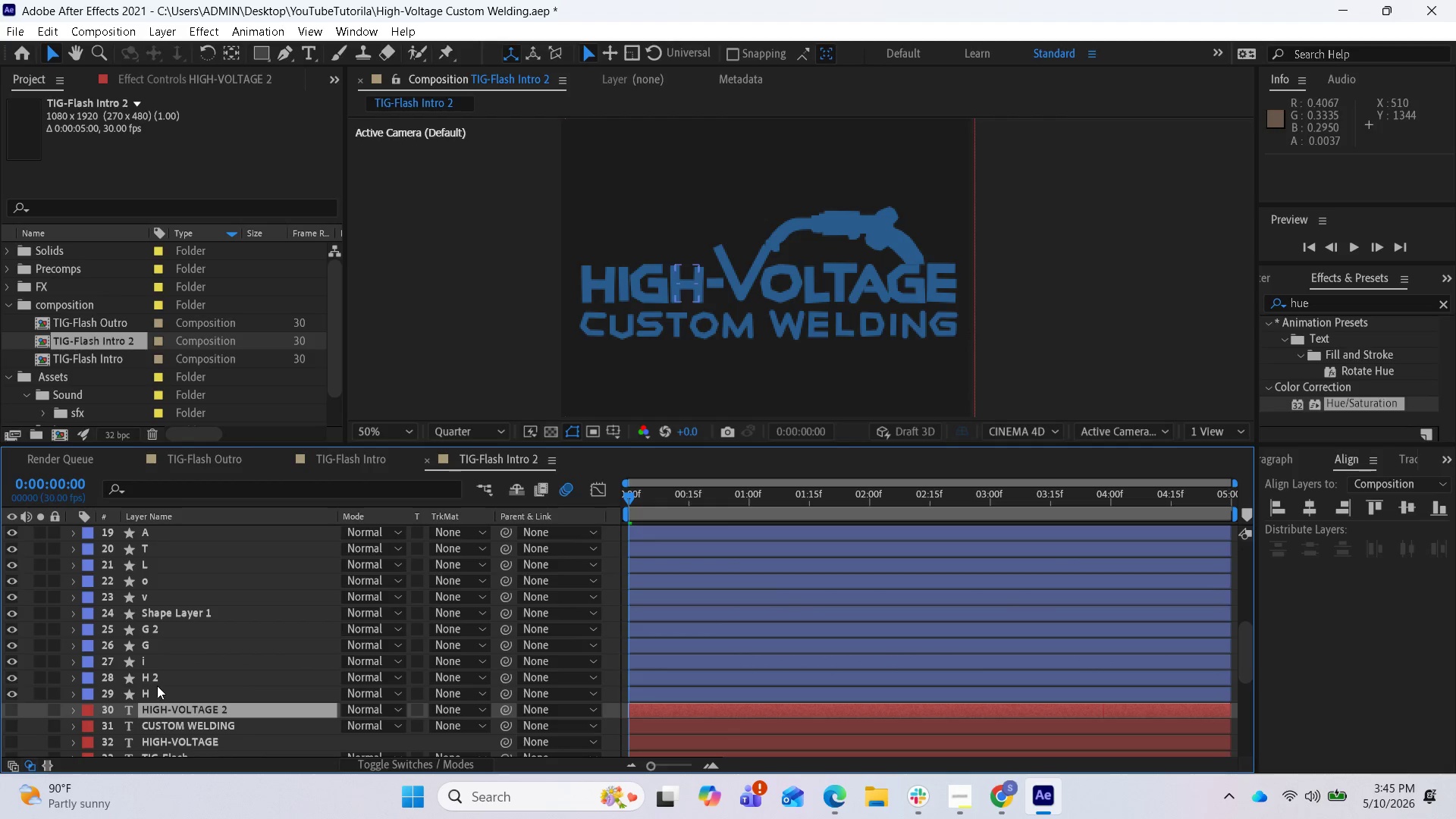 
left_click([157, 689])
 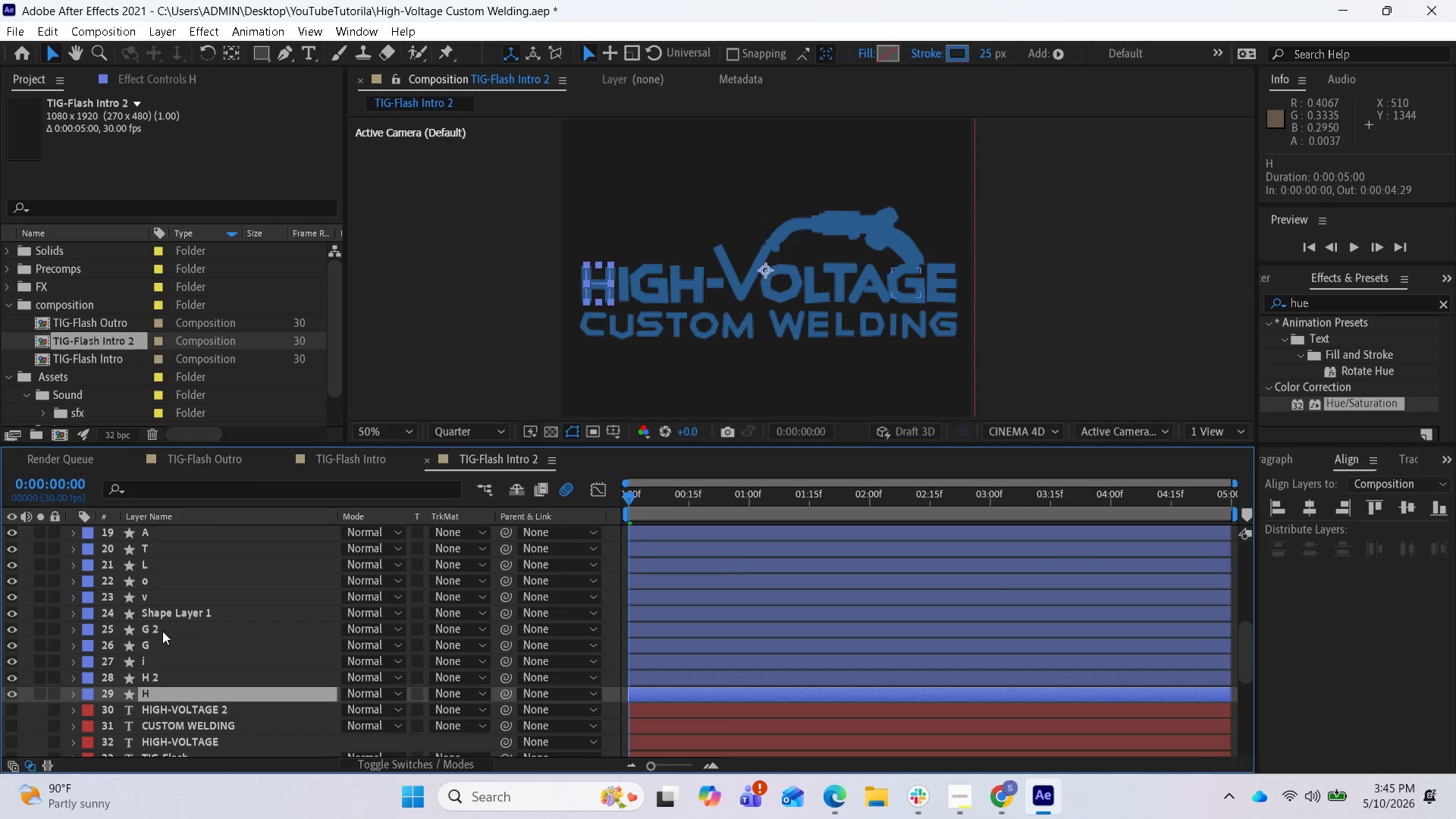 
hold_key(key=ShiftLeft, duration=2.05)
 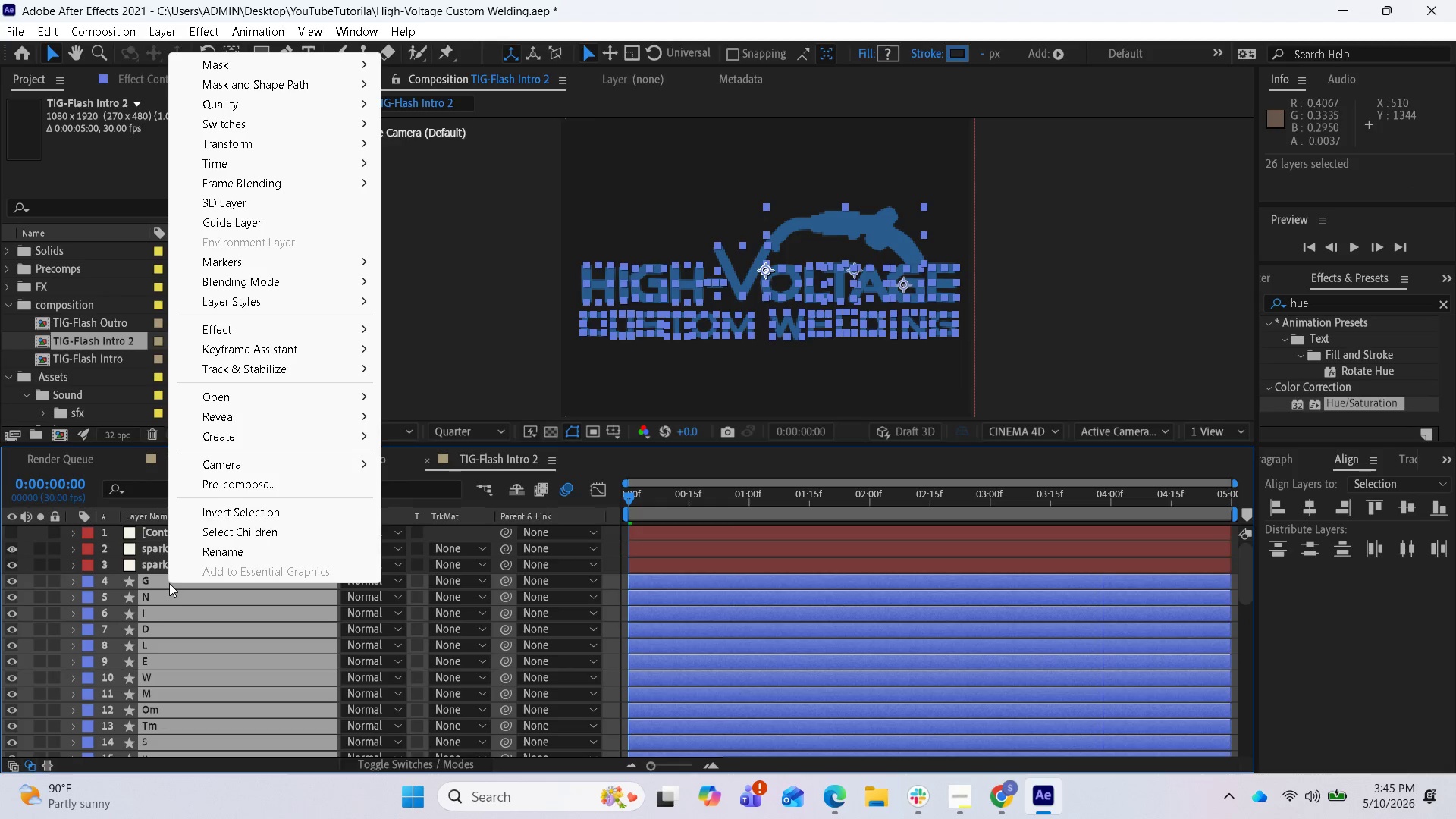 
scroll: coordinate [190, 595], scroll_direction: up, amount: 10.0
 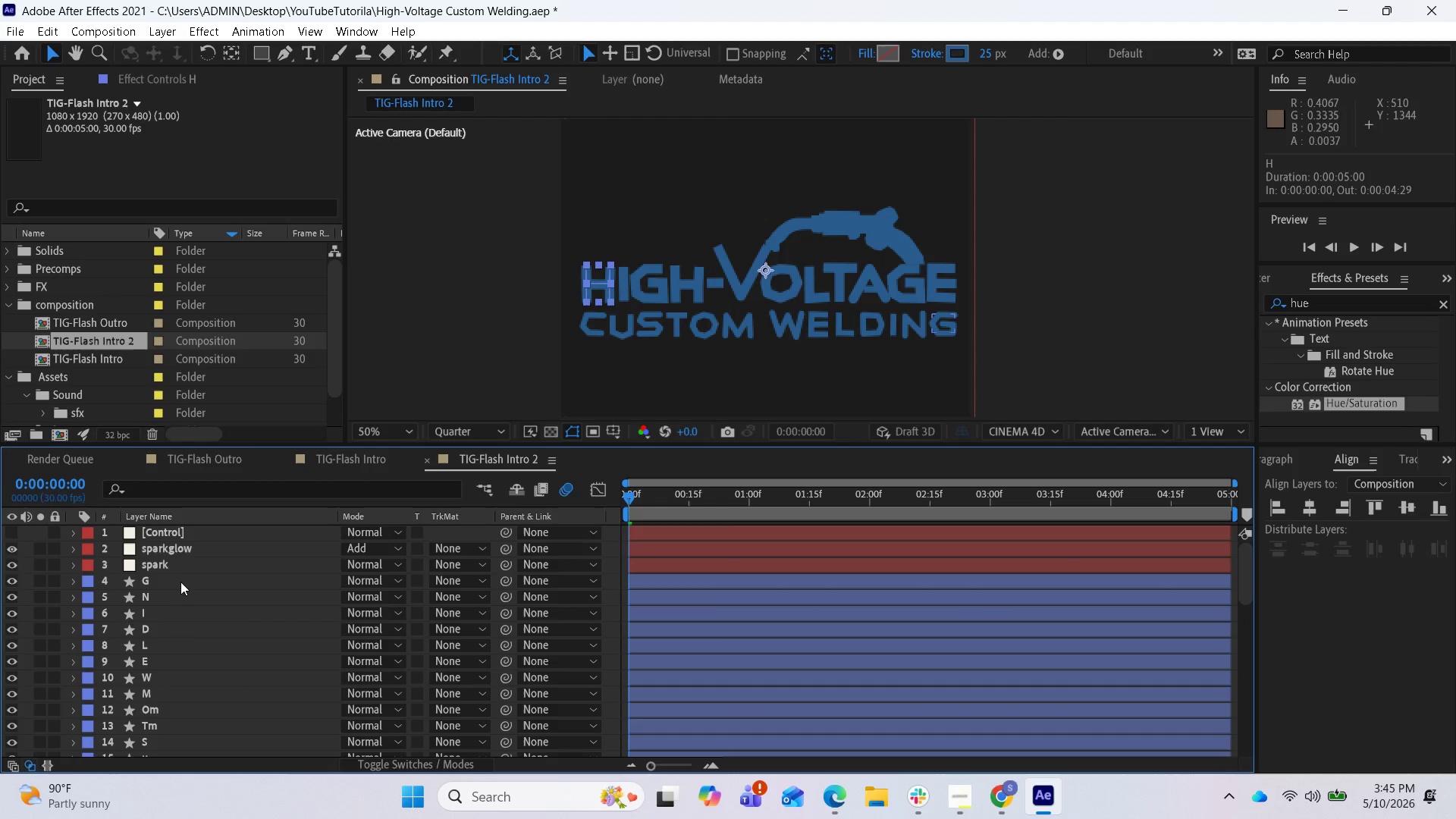 
left_click([169, 583])
 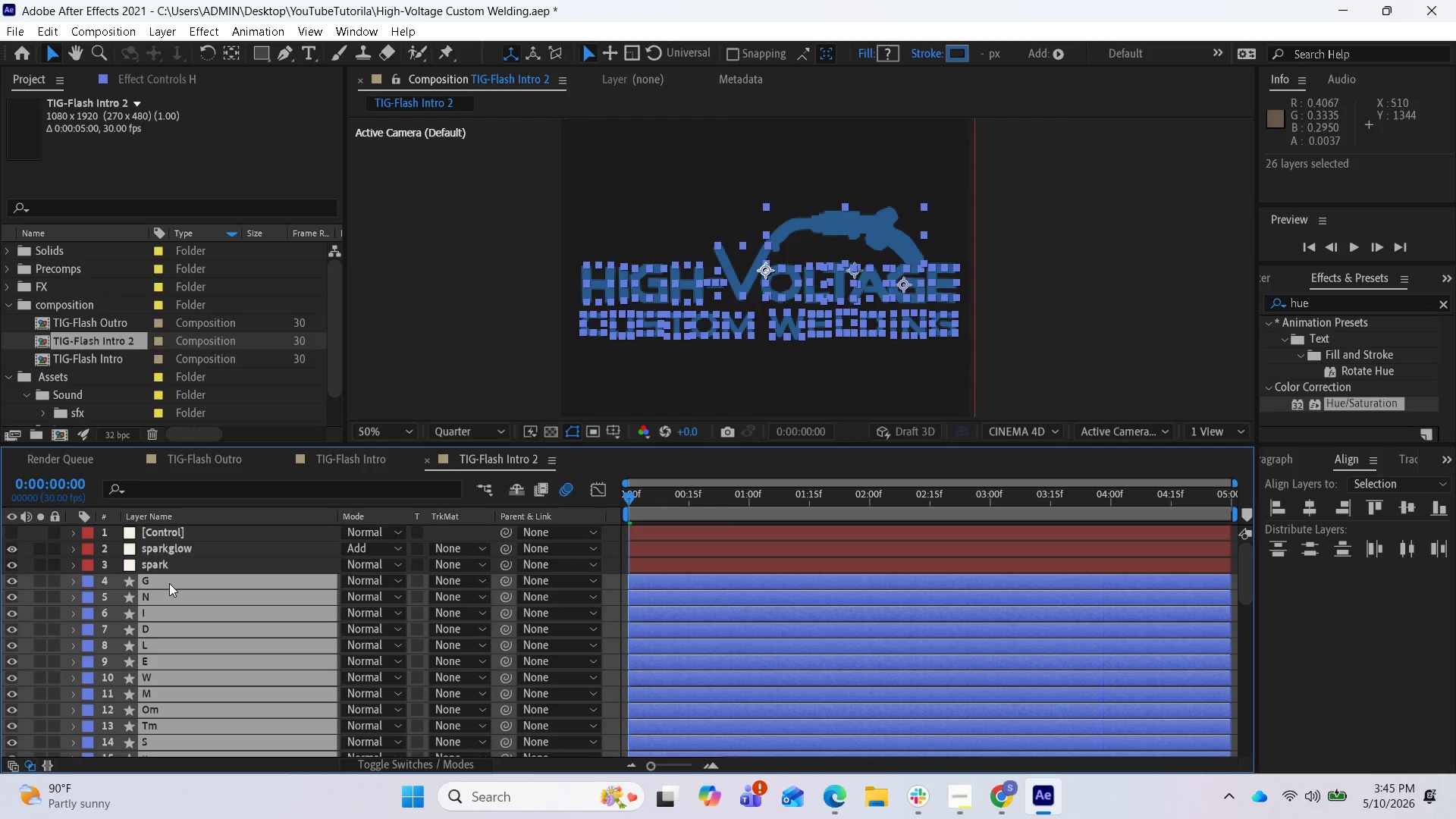 
right_click([169, 583])
 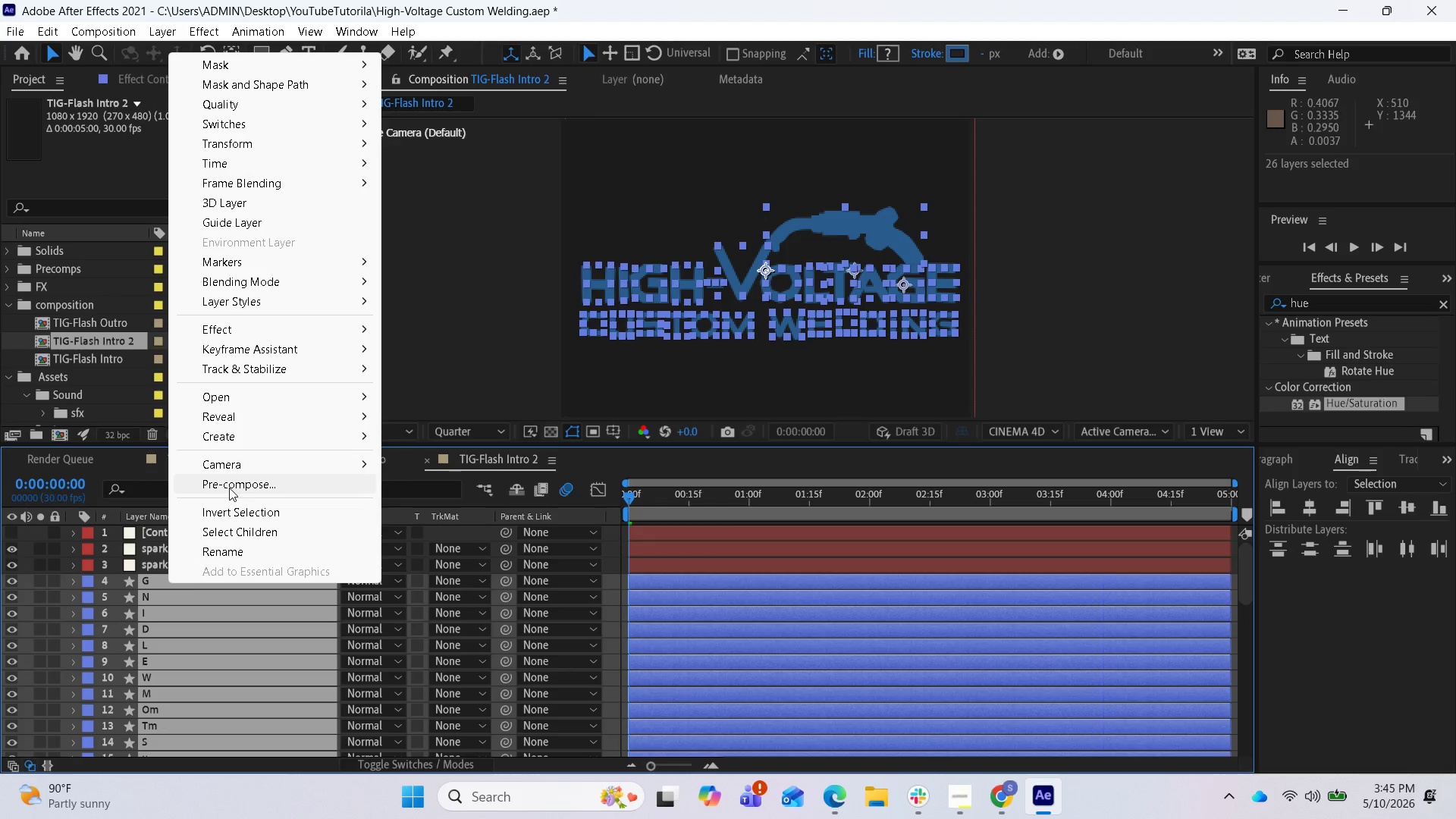 
left_click([229, 486])
 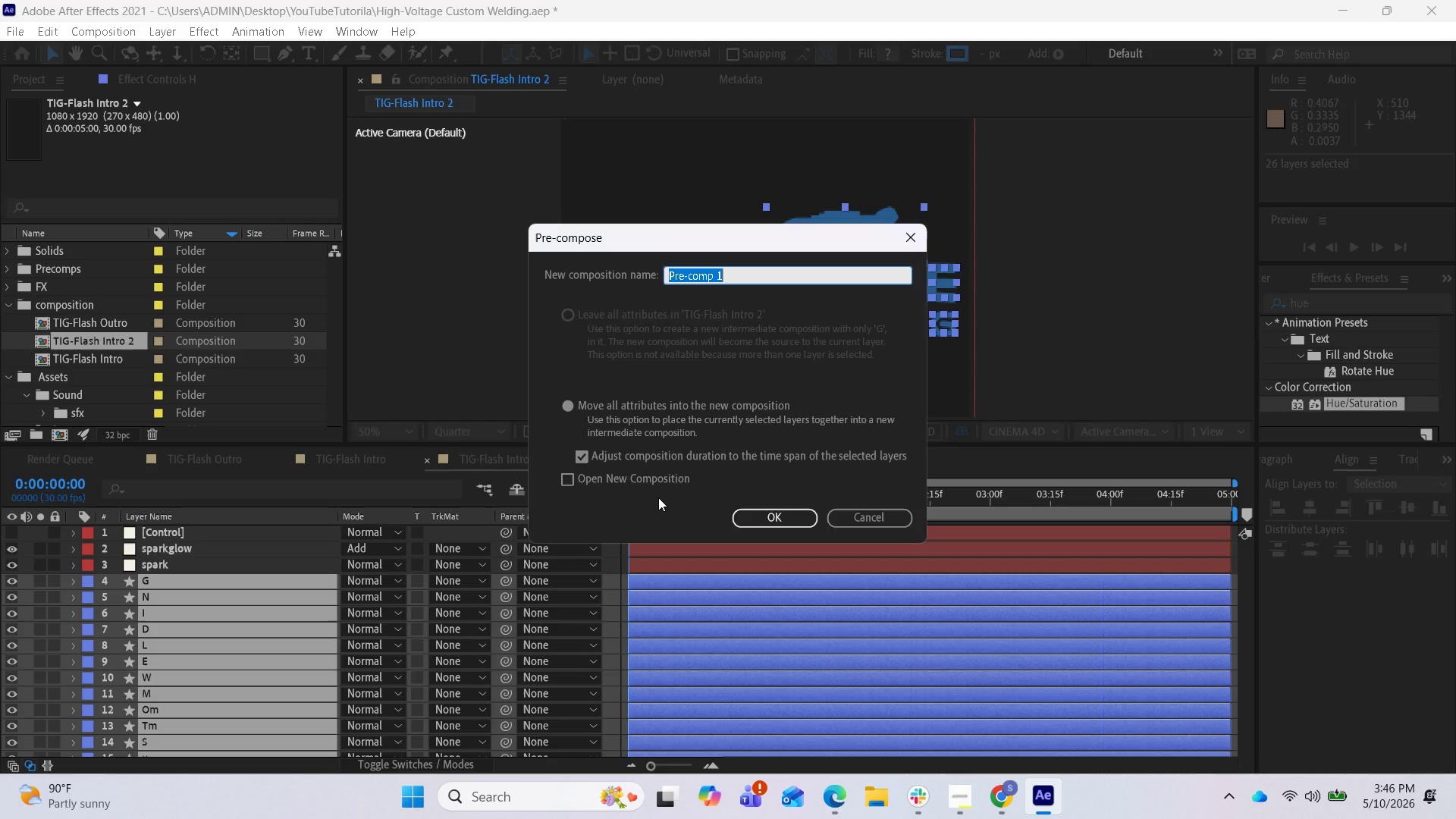 
wait(6.36)
 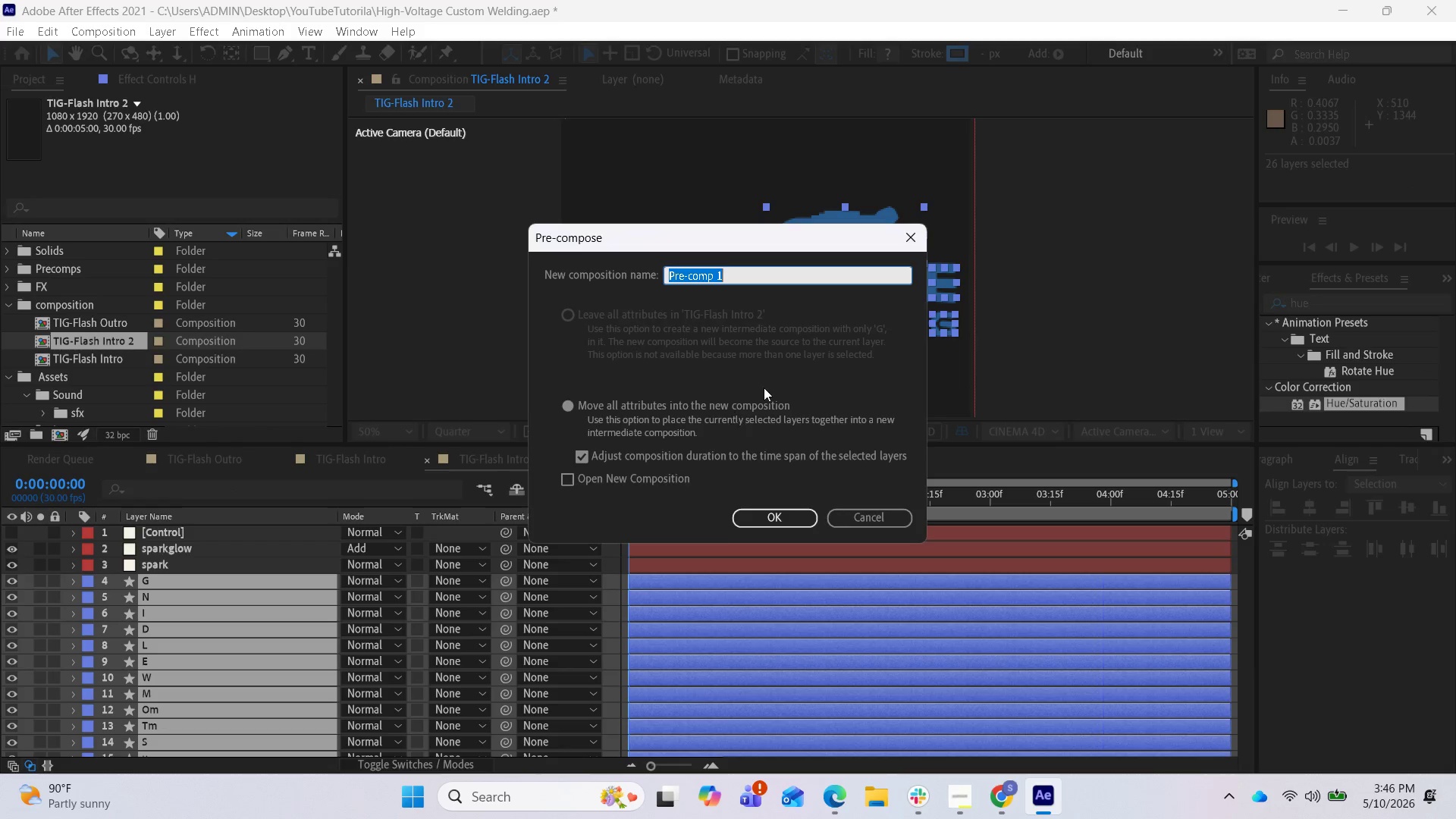 
type(logo)
 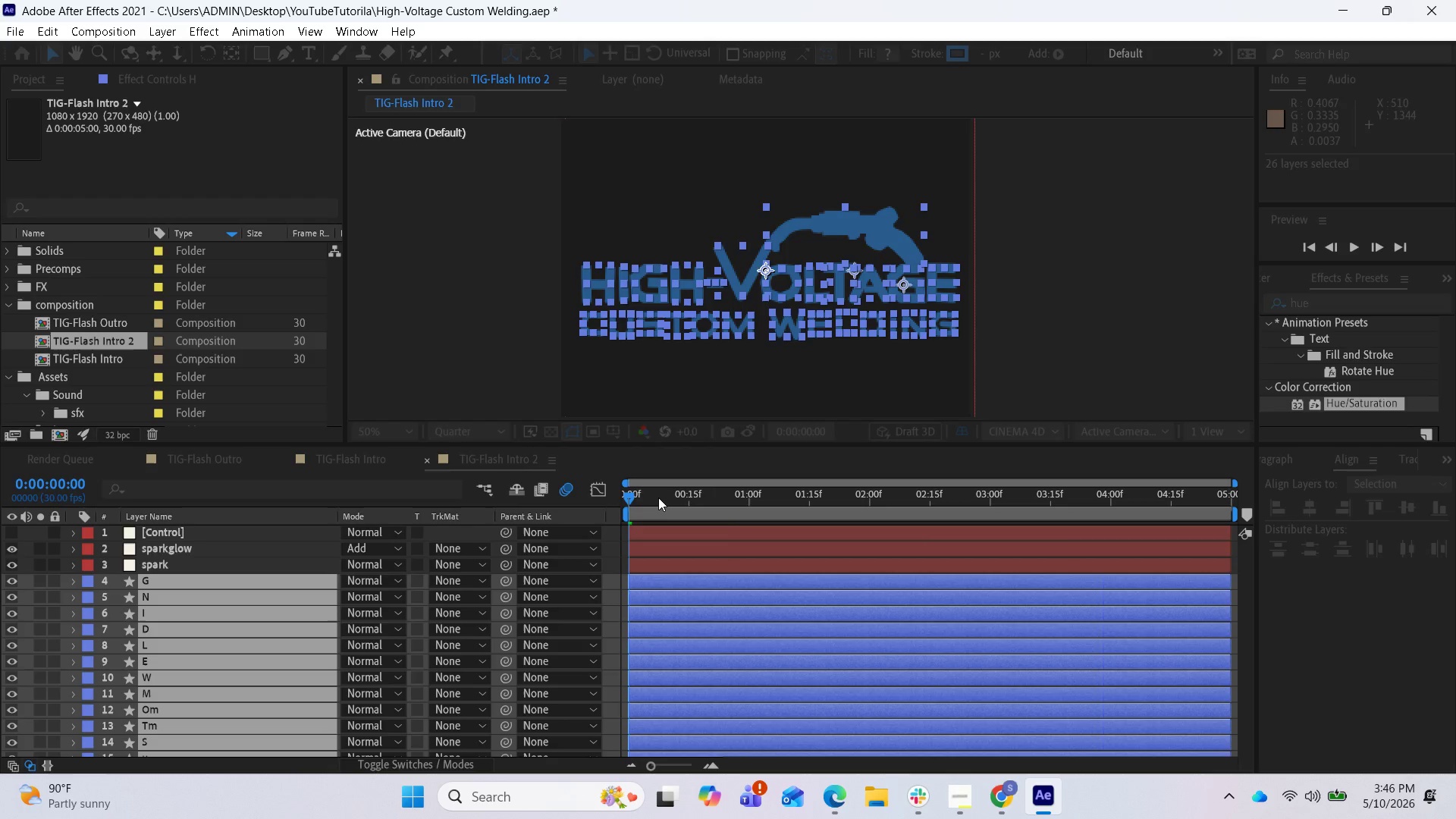 
key(Enter)
 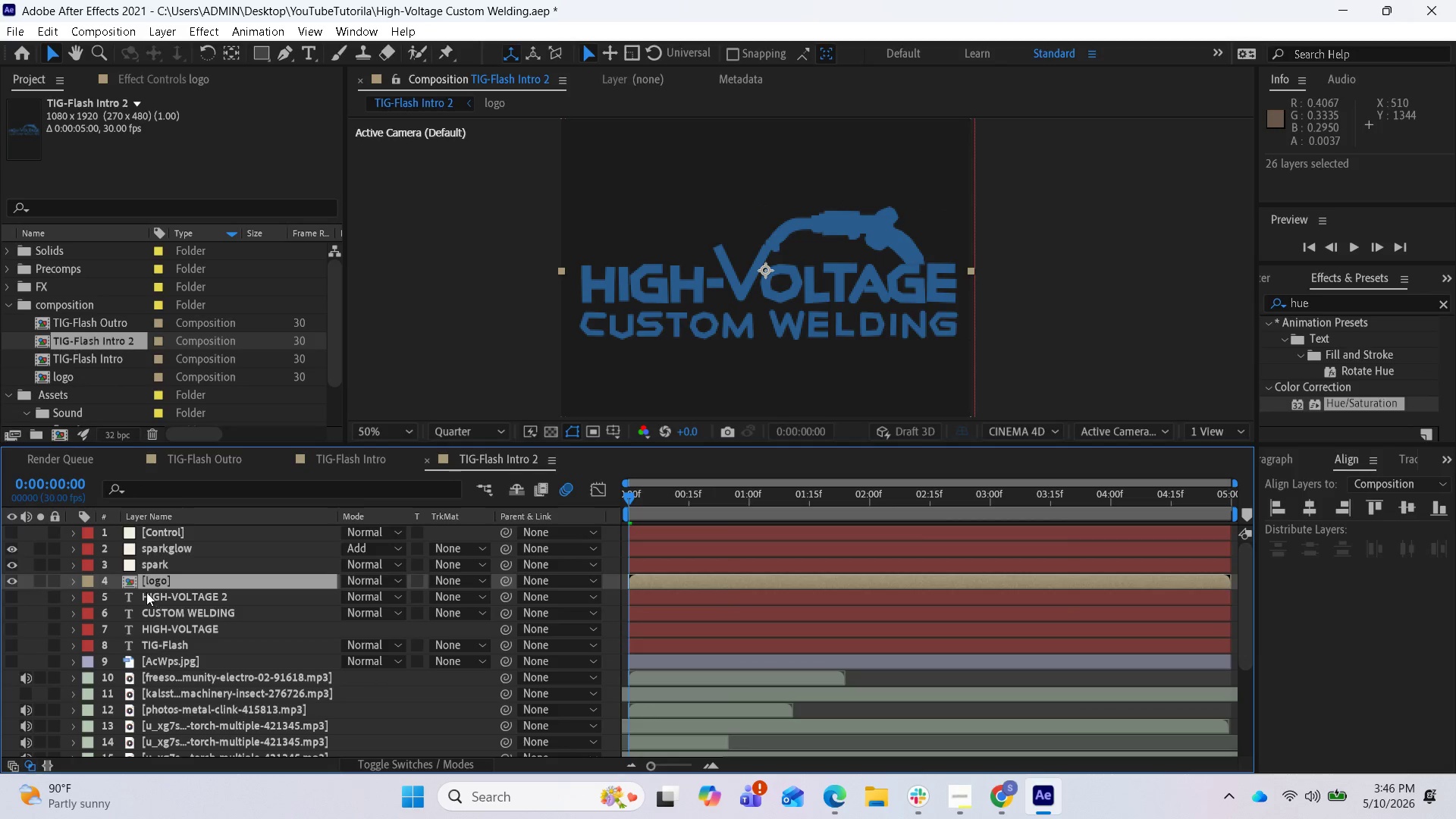 
double_click([180, 582])
 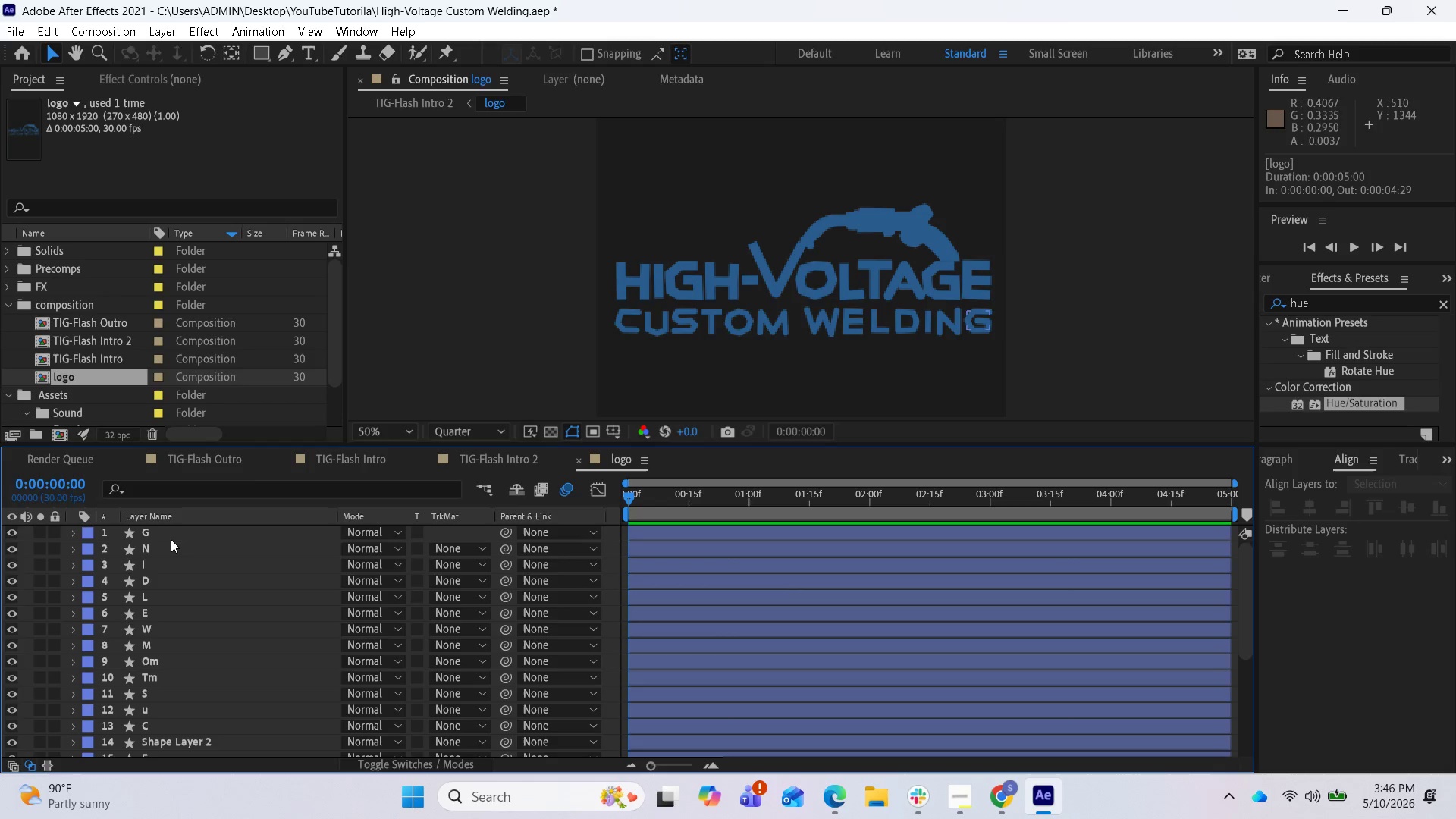 
left_click([173, 535])
 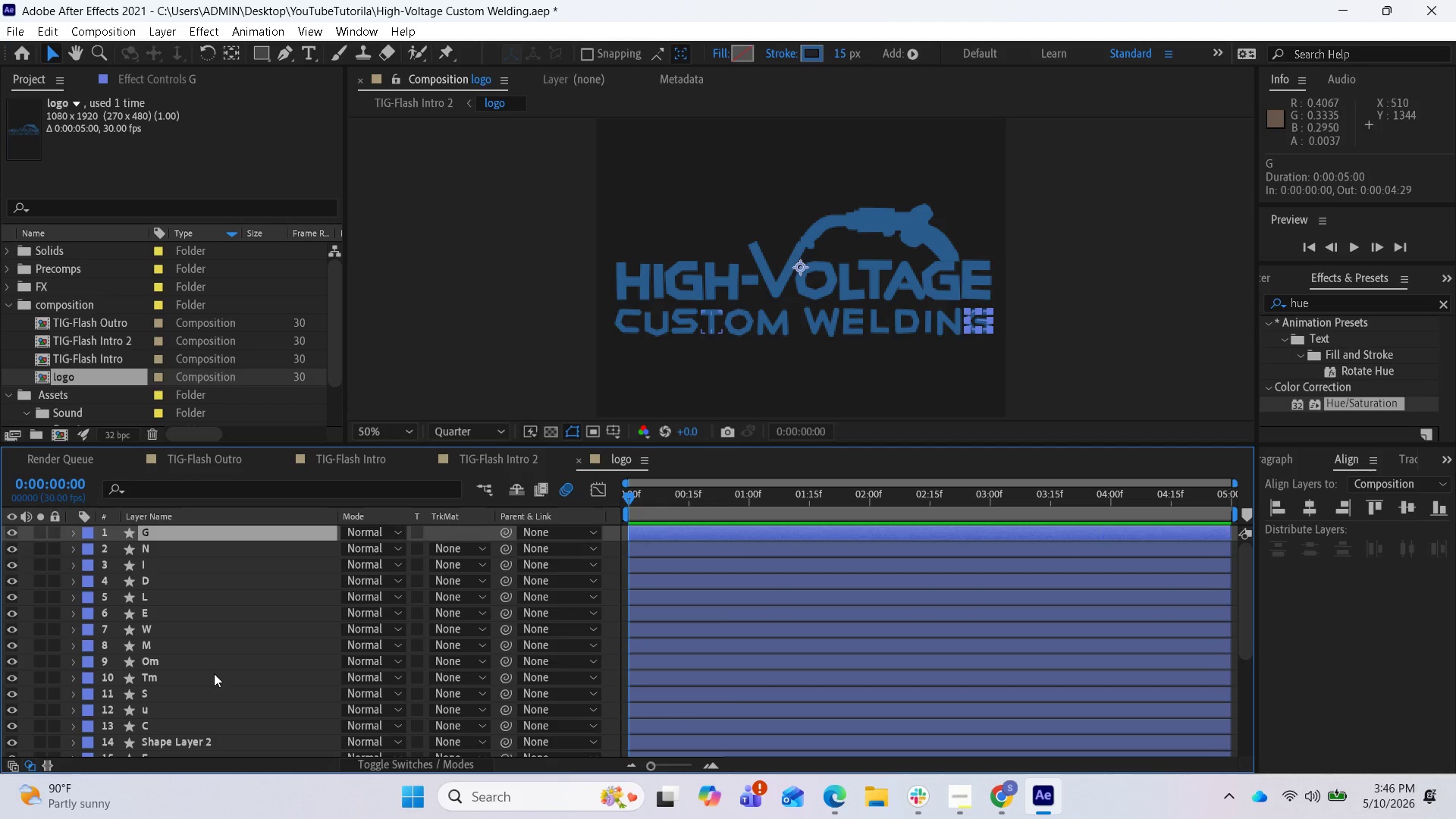 
scroll: coordinate [209, 715], scroll_direction: down, amount: 8.0
 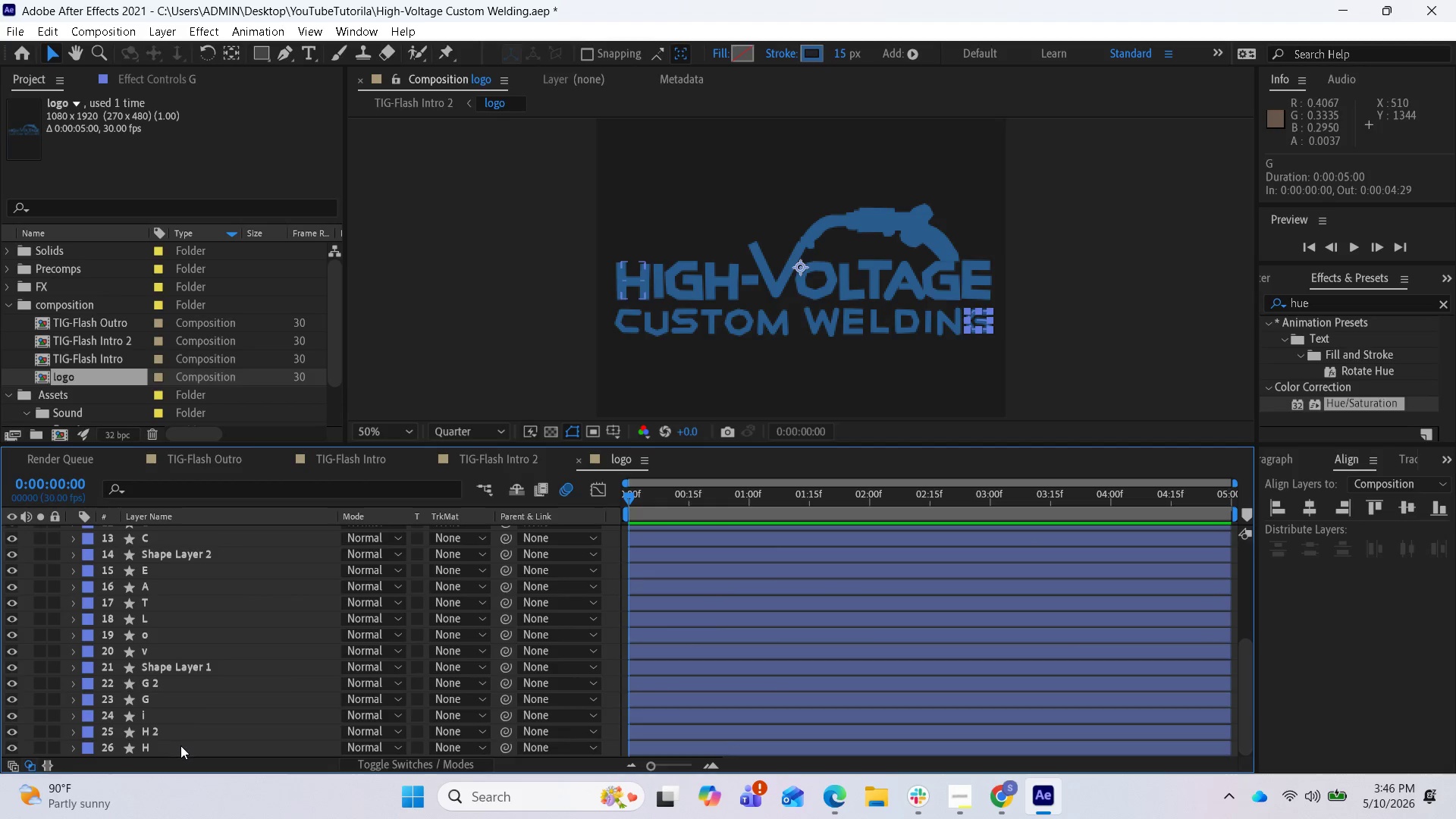 
hold_key(key=ShiftLeft, duration=0.86)
left_click([179, 746])
 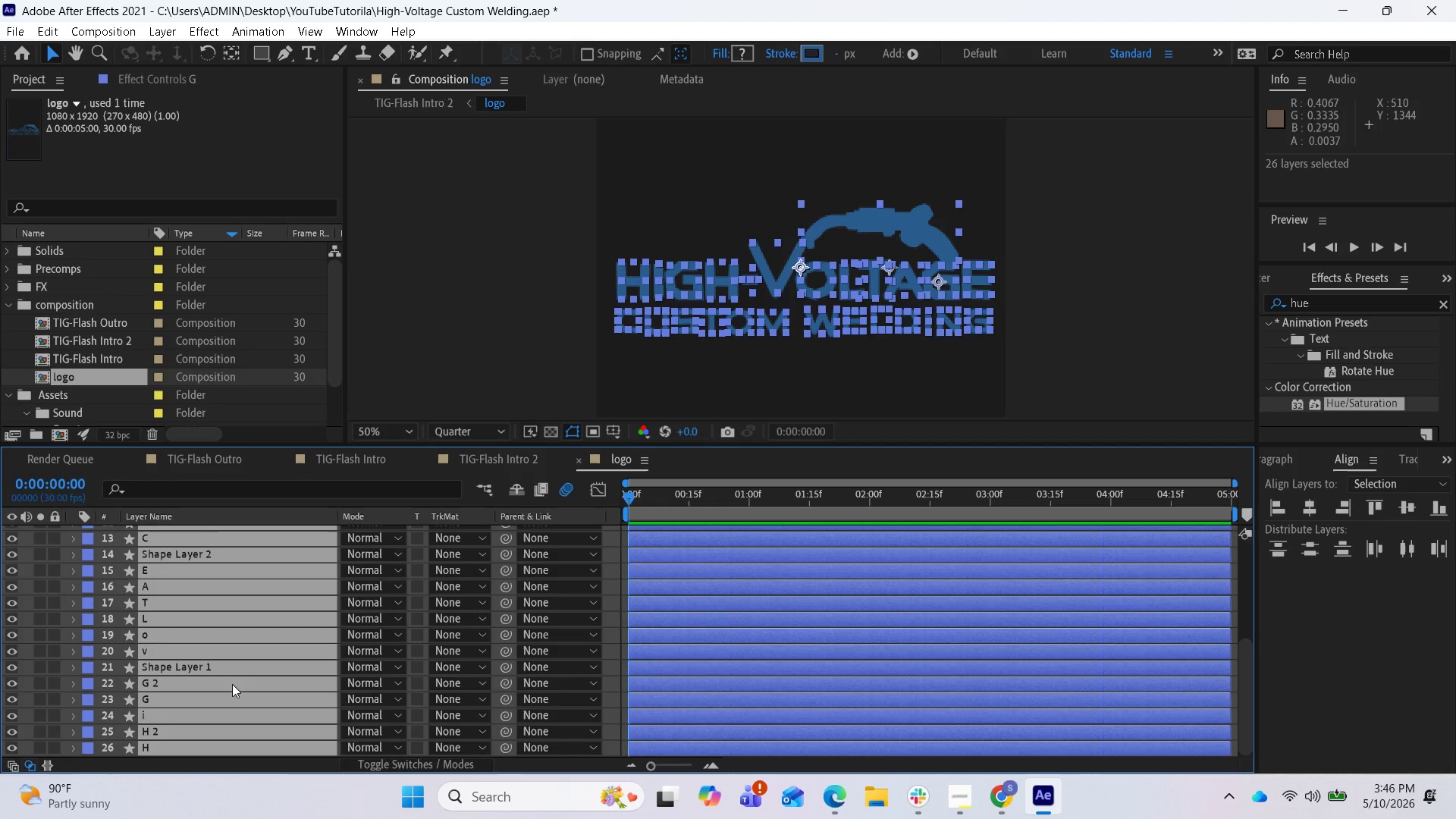 
scroll: coordinate [249, 646], scroll_direction: up, amount: 9.0
 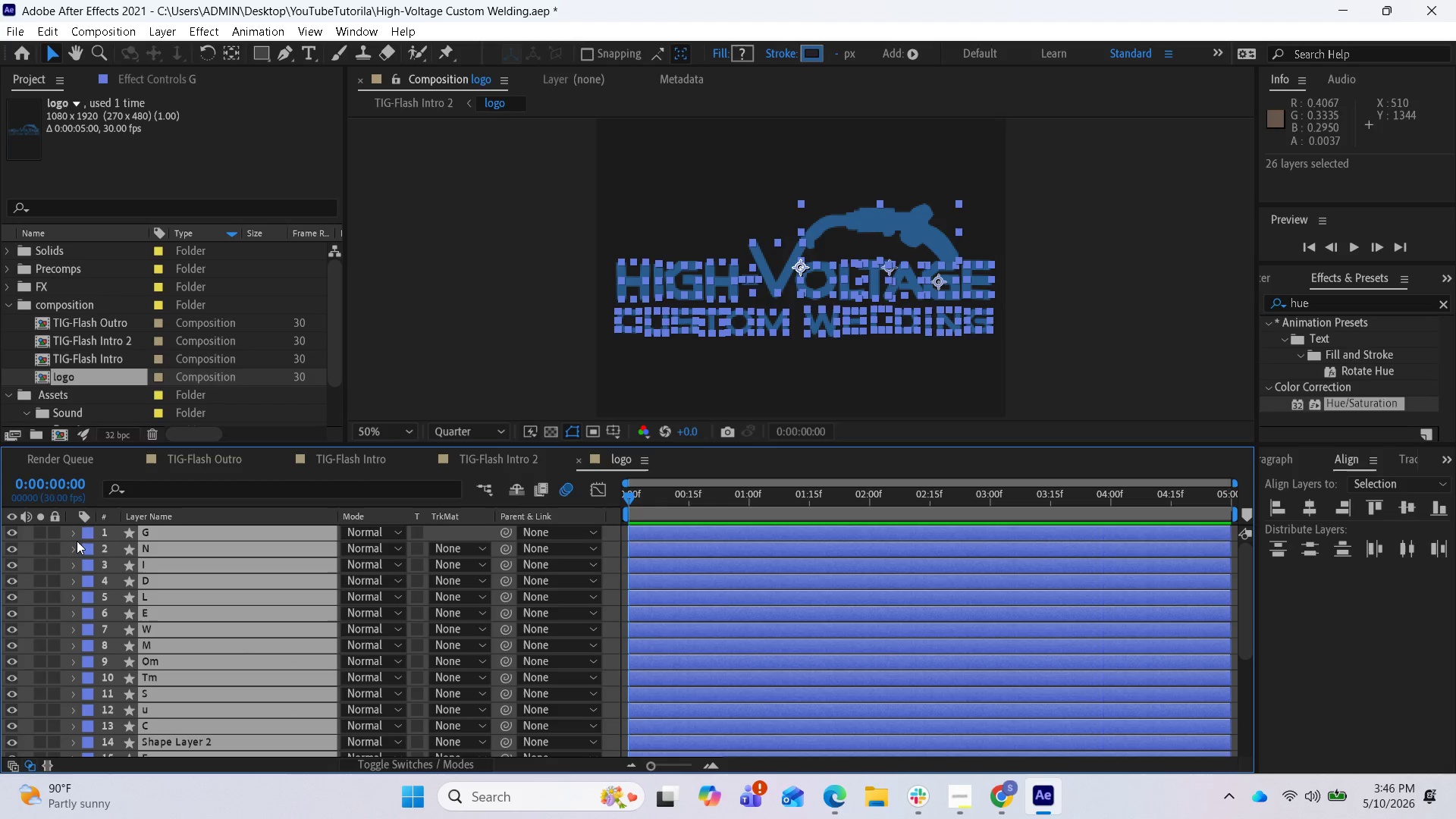 
left_click([76, 533])
 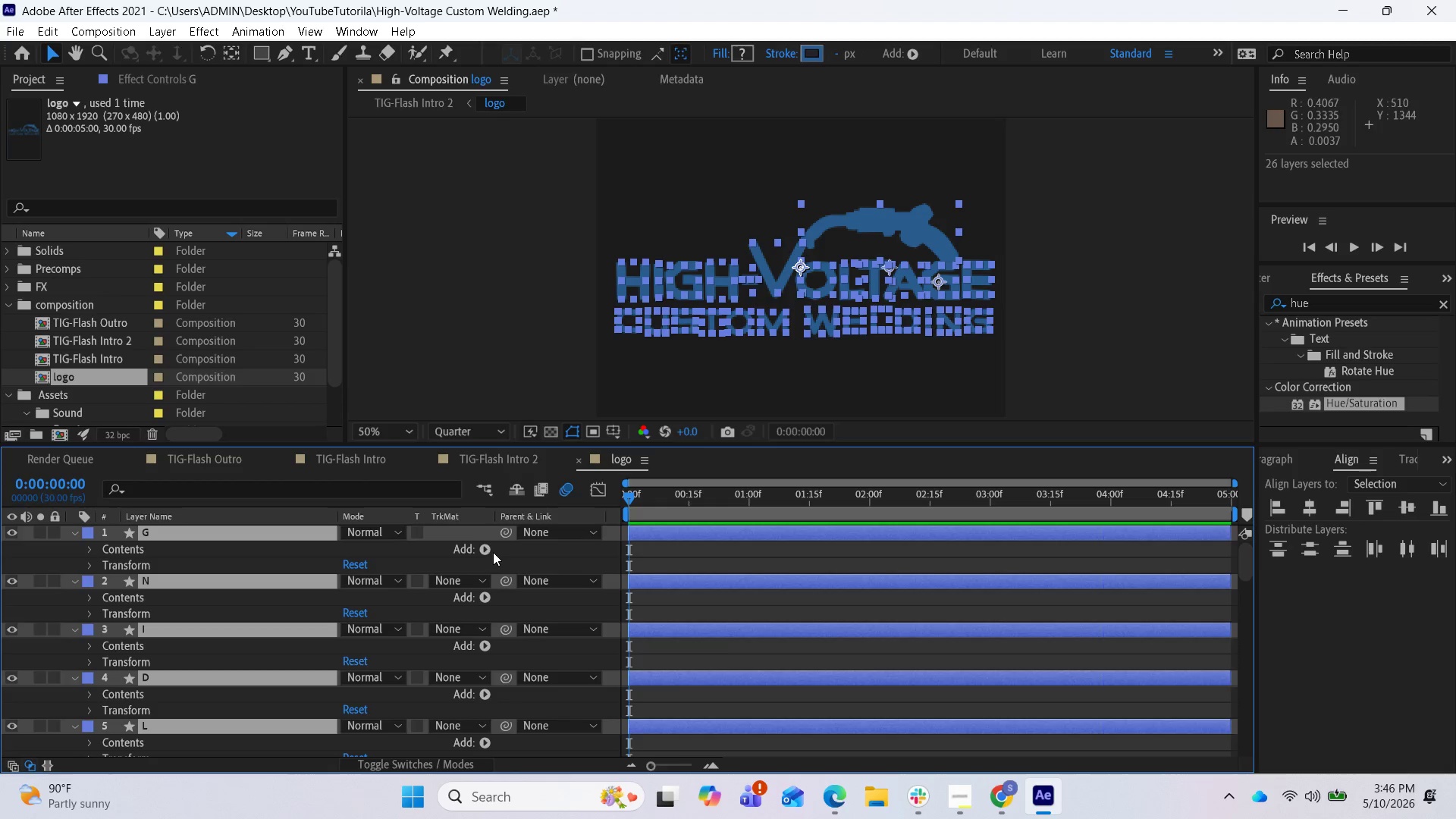 
left_click([486, 551])
 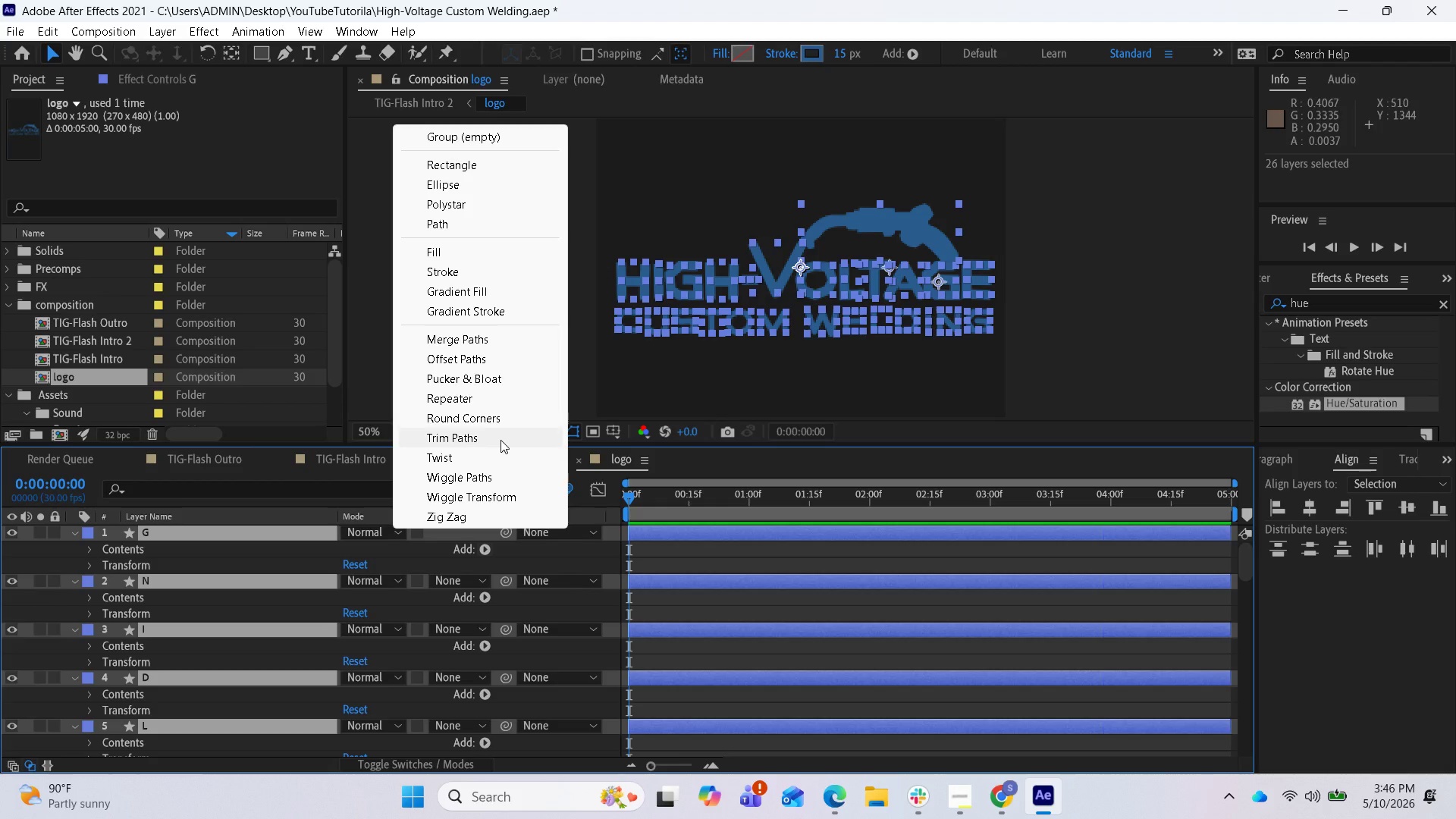 
wait(10.09)
 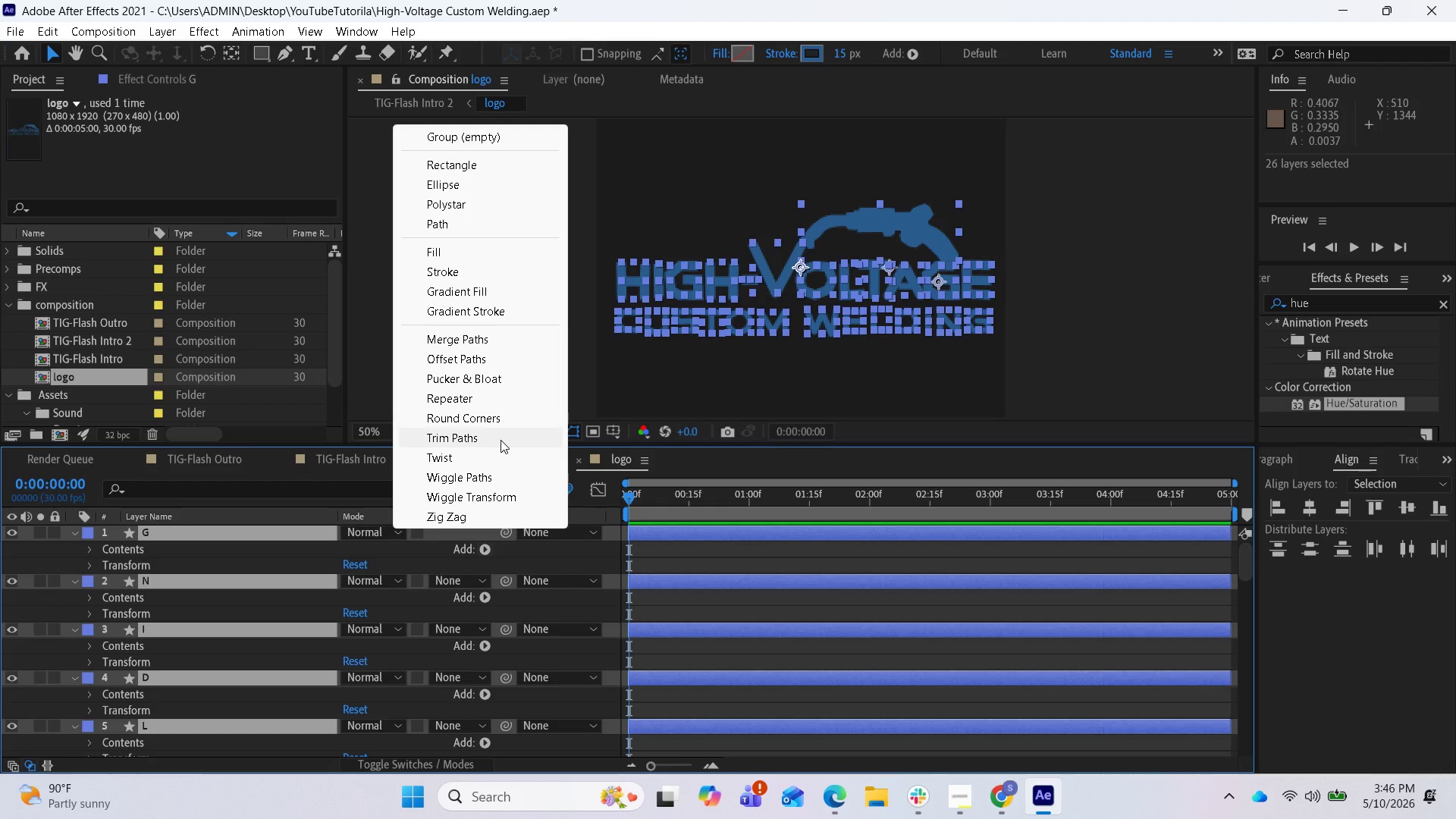 
left_click([500, 440])
 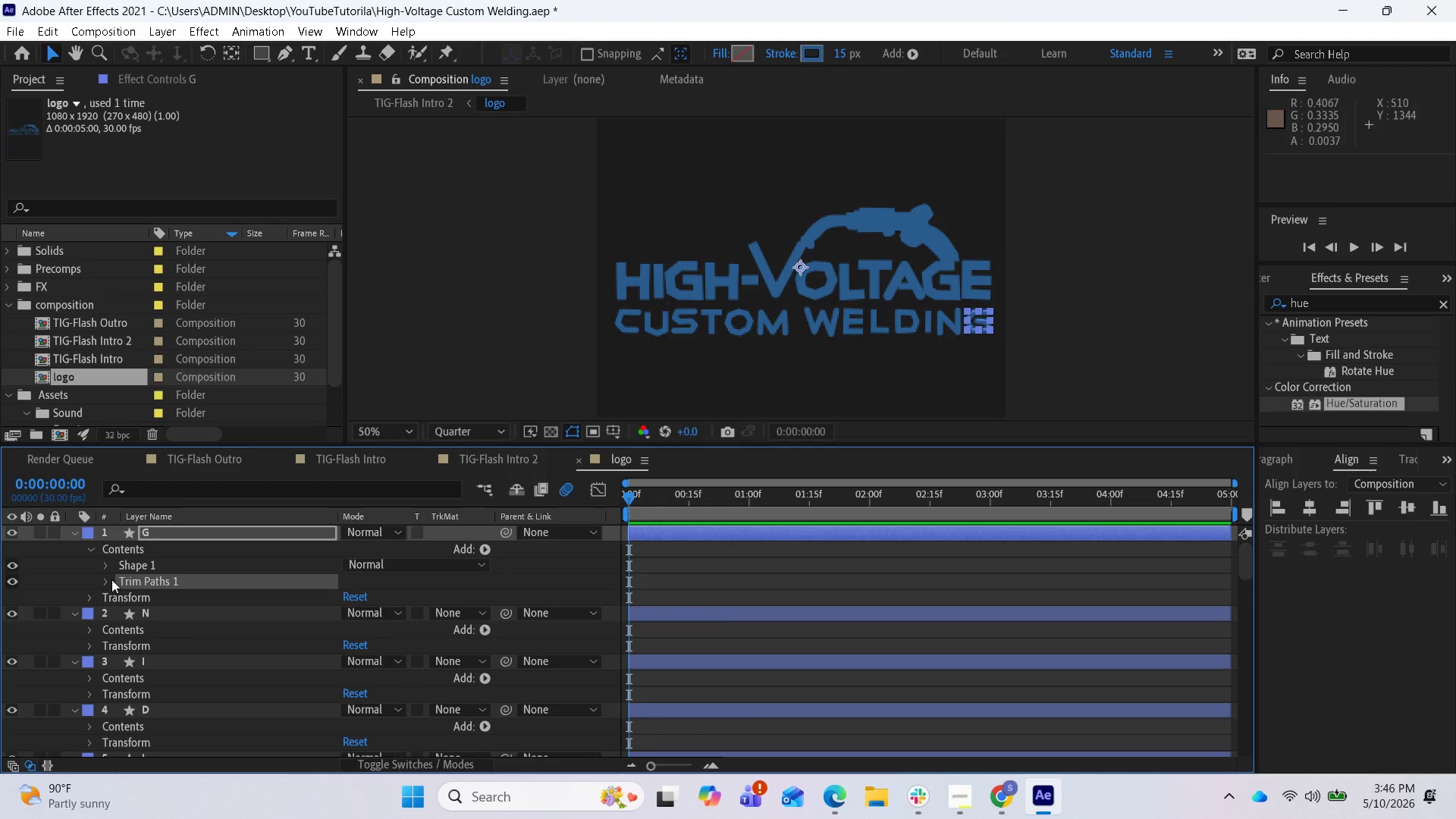 
left_click([111, 579])
 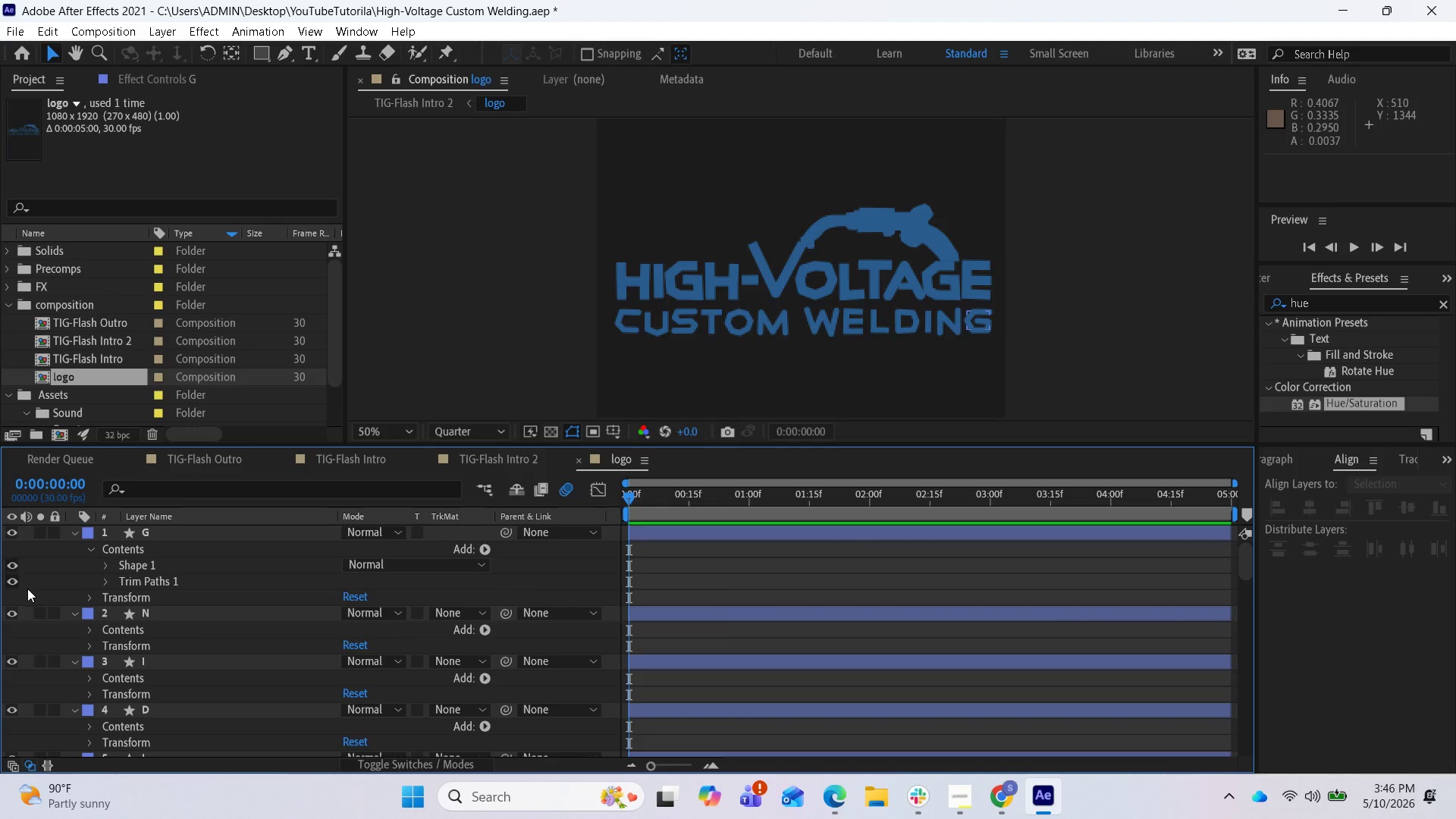 
key(Control+Z)
 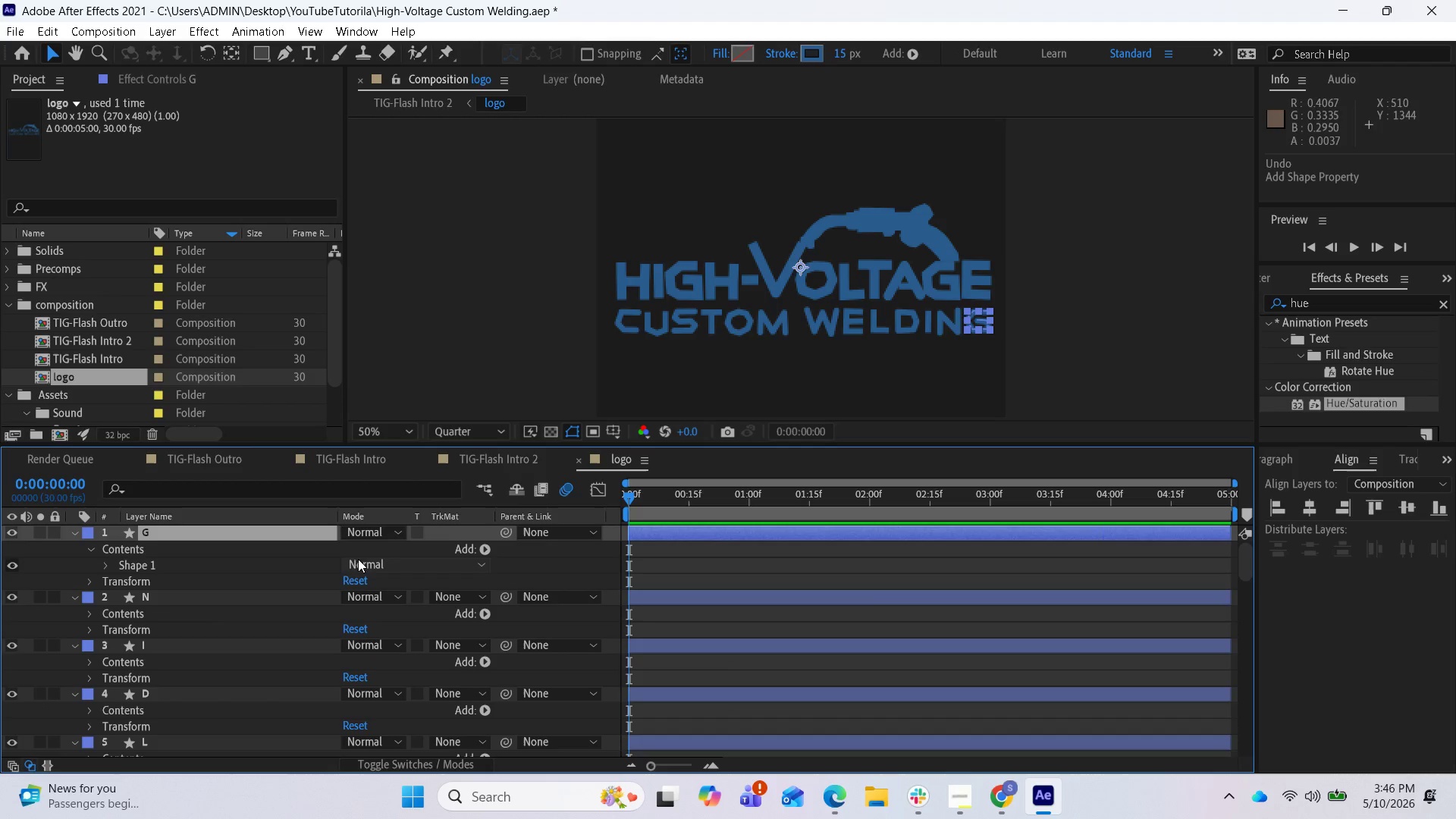 
scroll: coordinate [302, 614], scroll_direction: up, amount: 1.0
 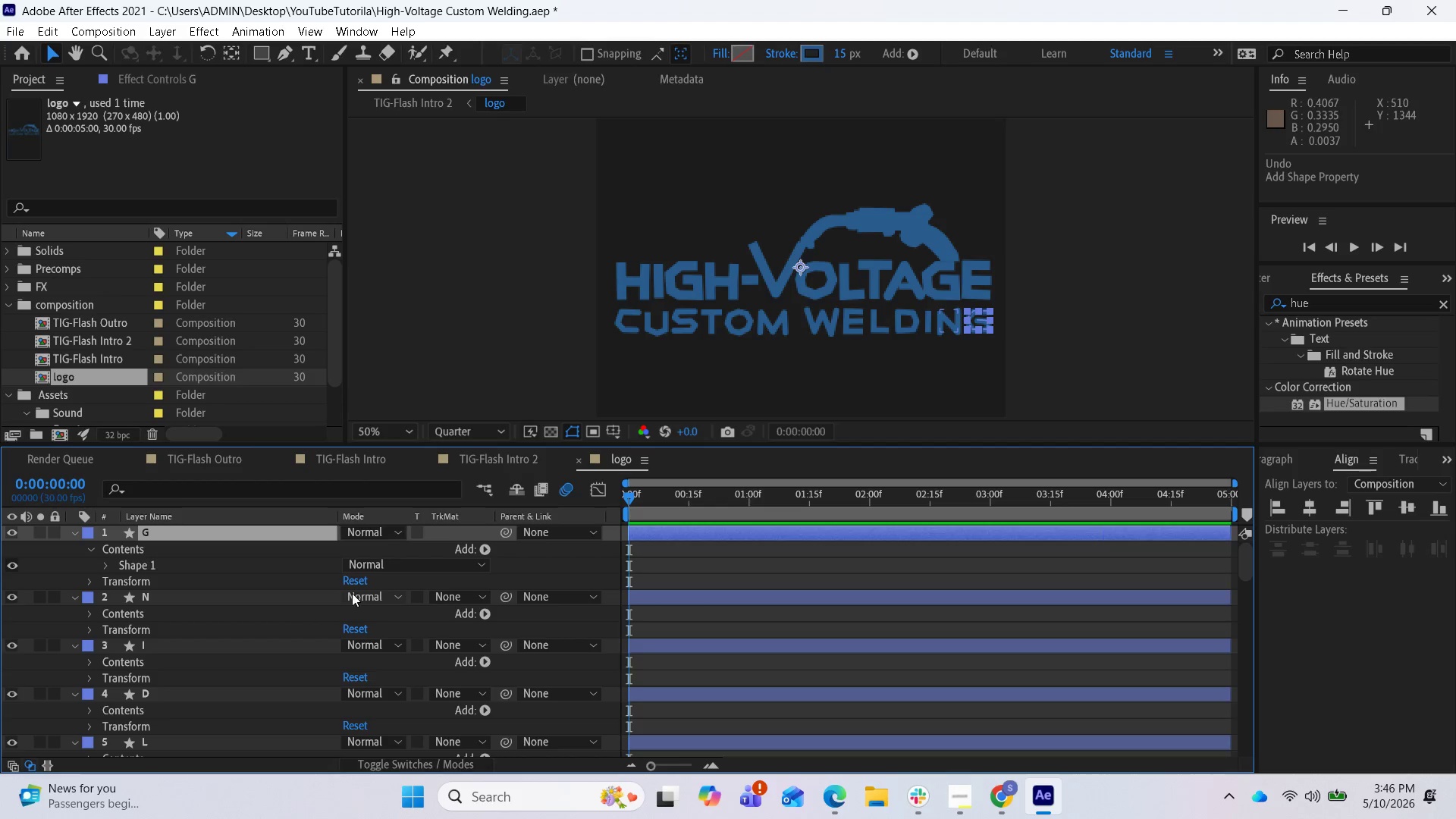 
key(Control+Z)
 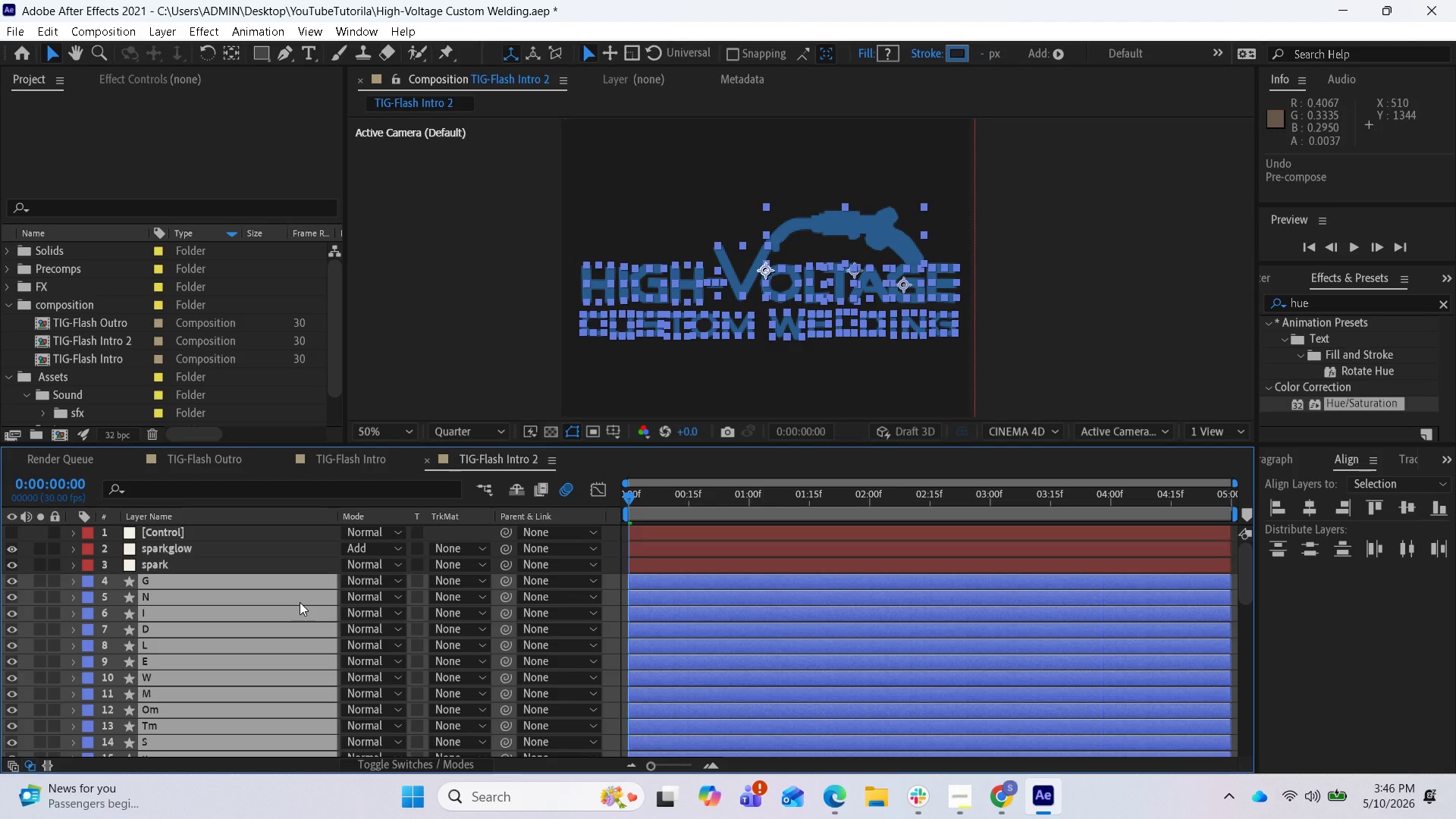 
wait(7.83)
 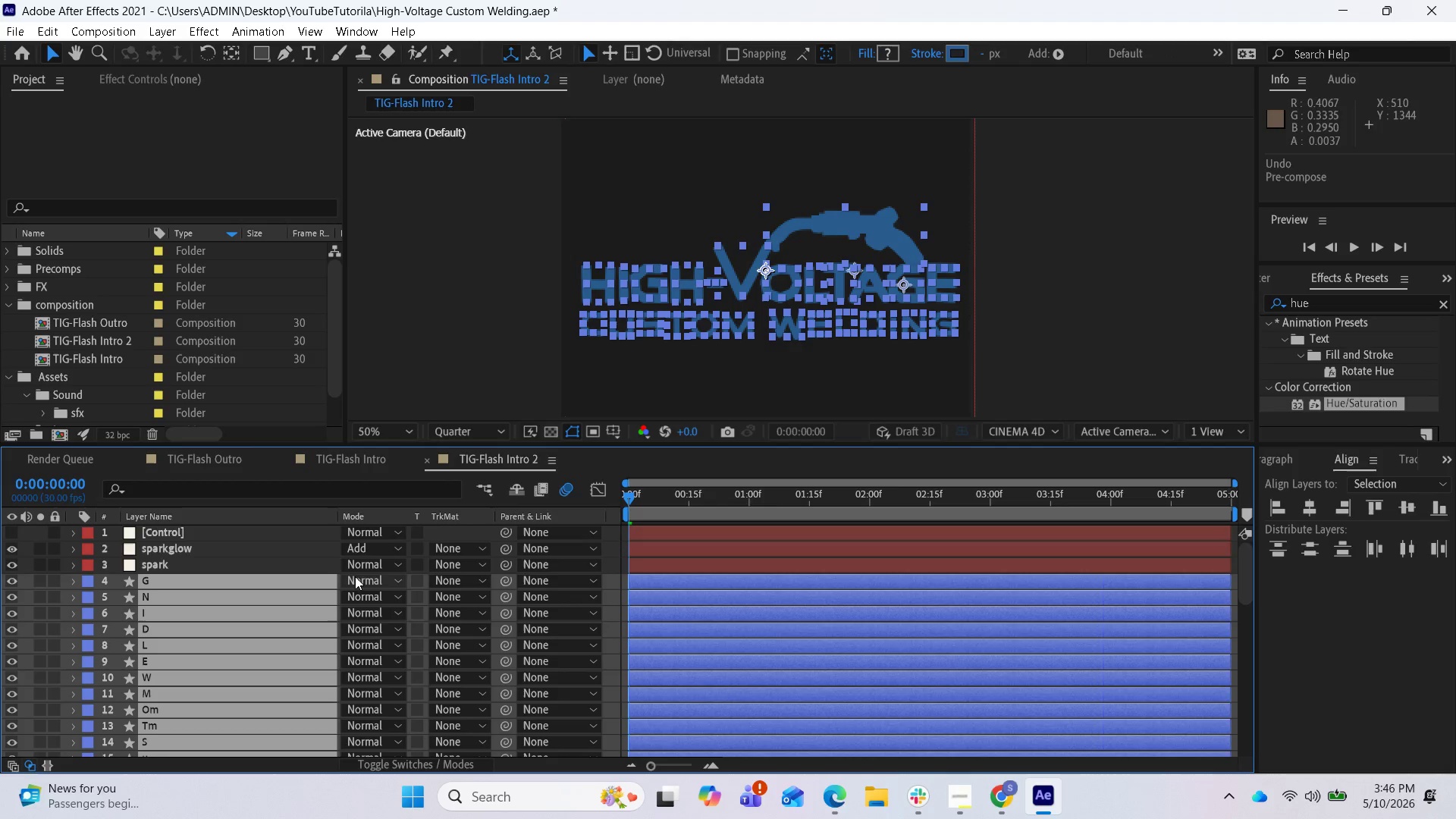 
right_click([300, 602])
 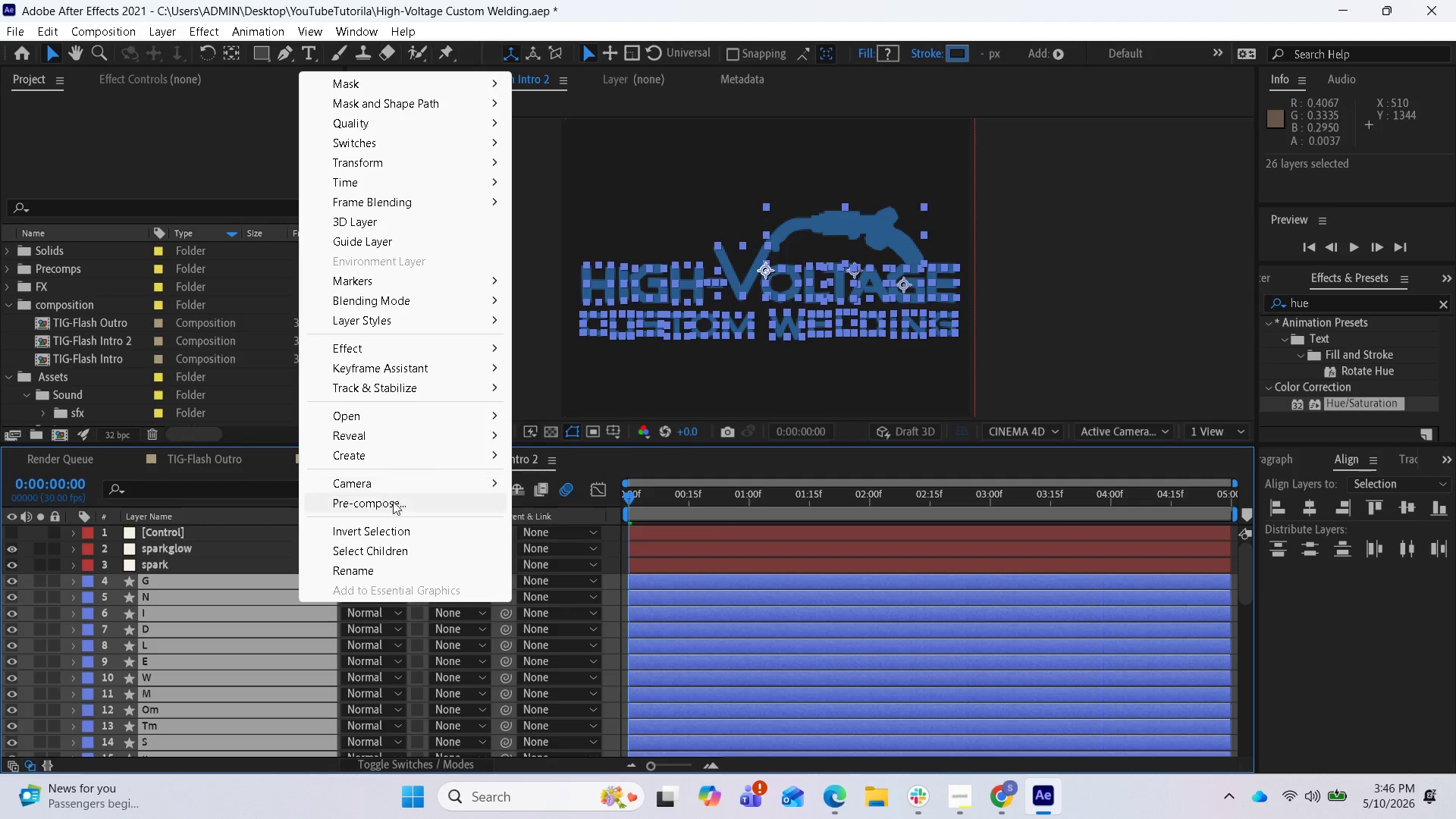 
left_click([385, 506])
 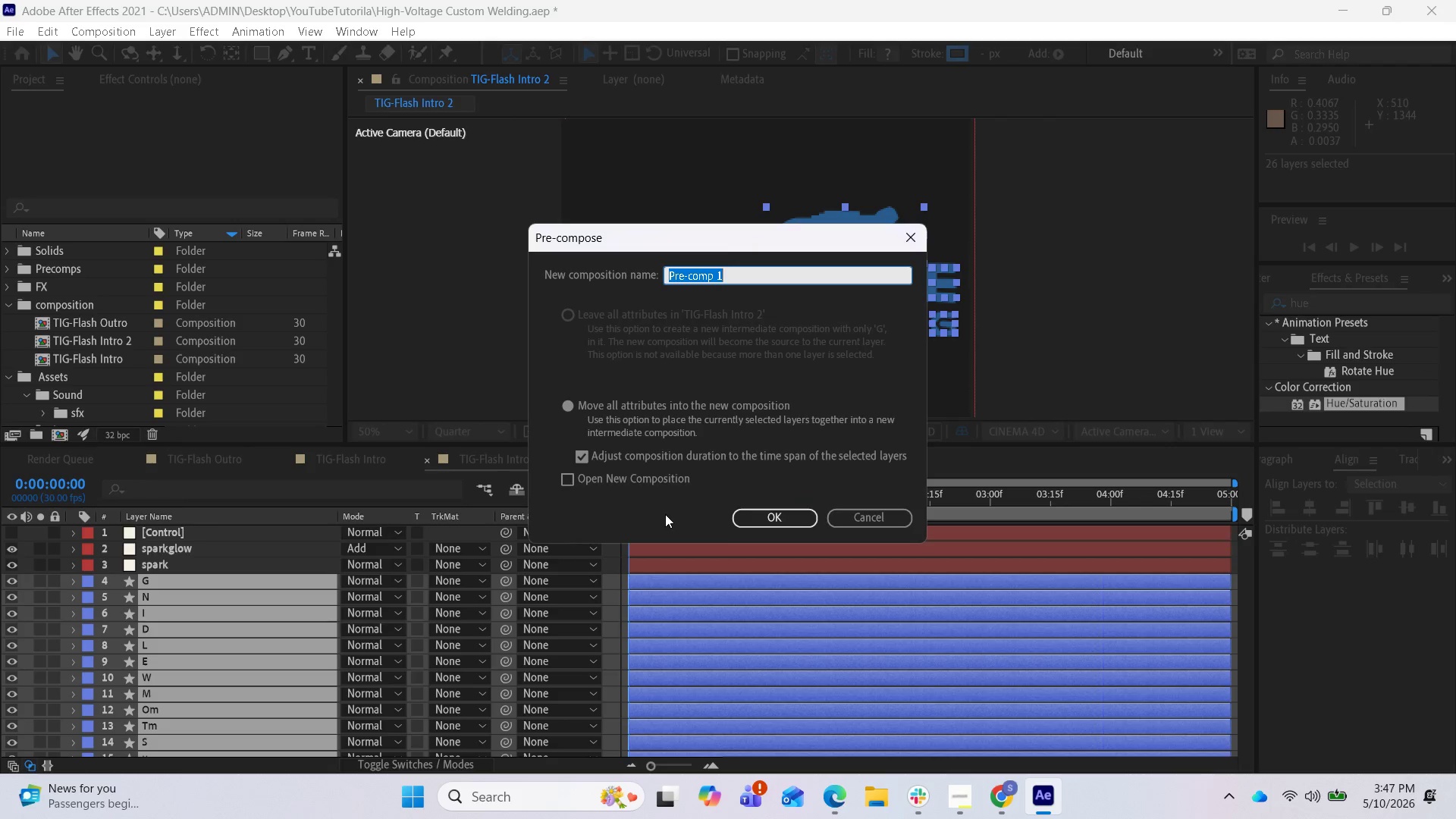 
type(logo)
 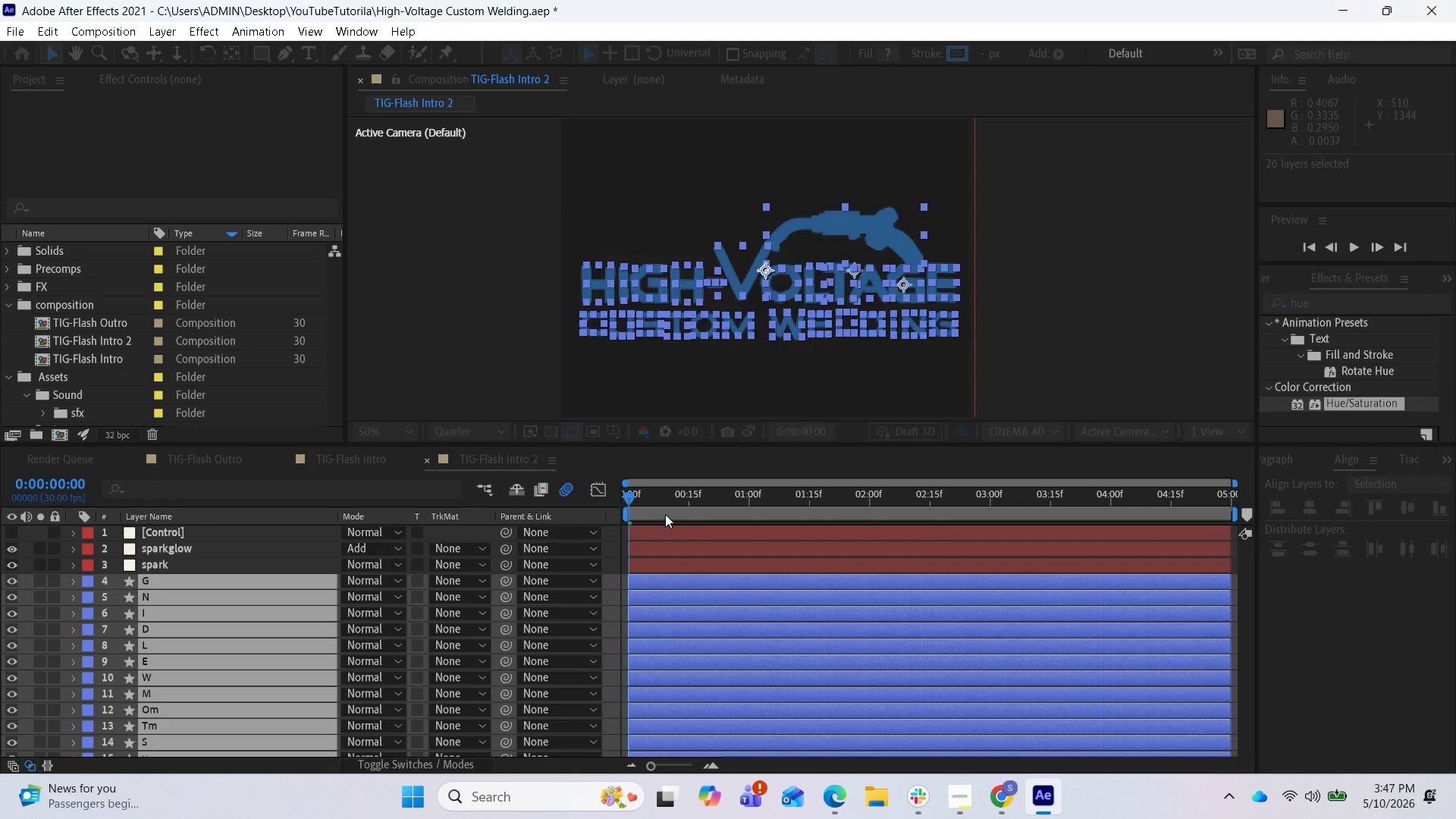 
key(Enter)
 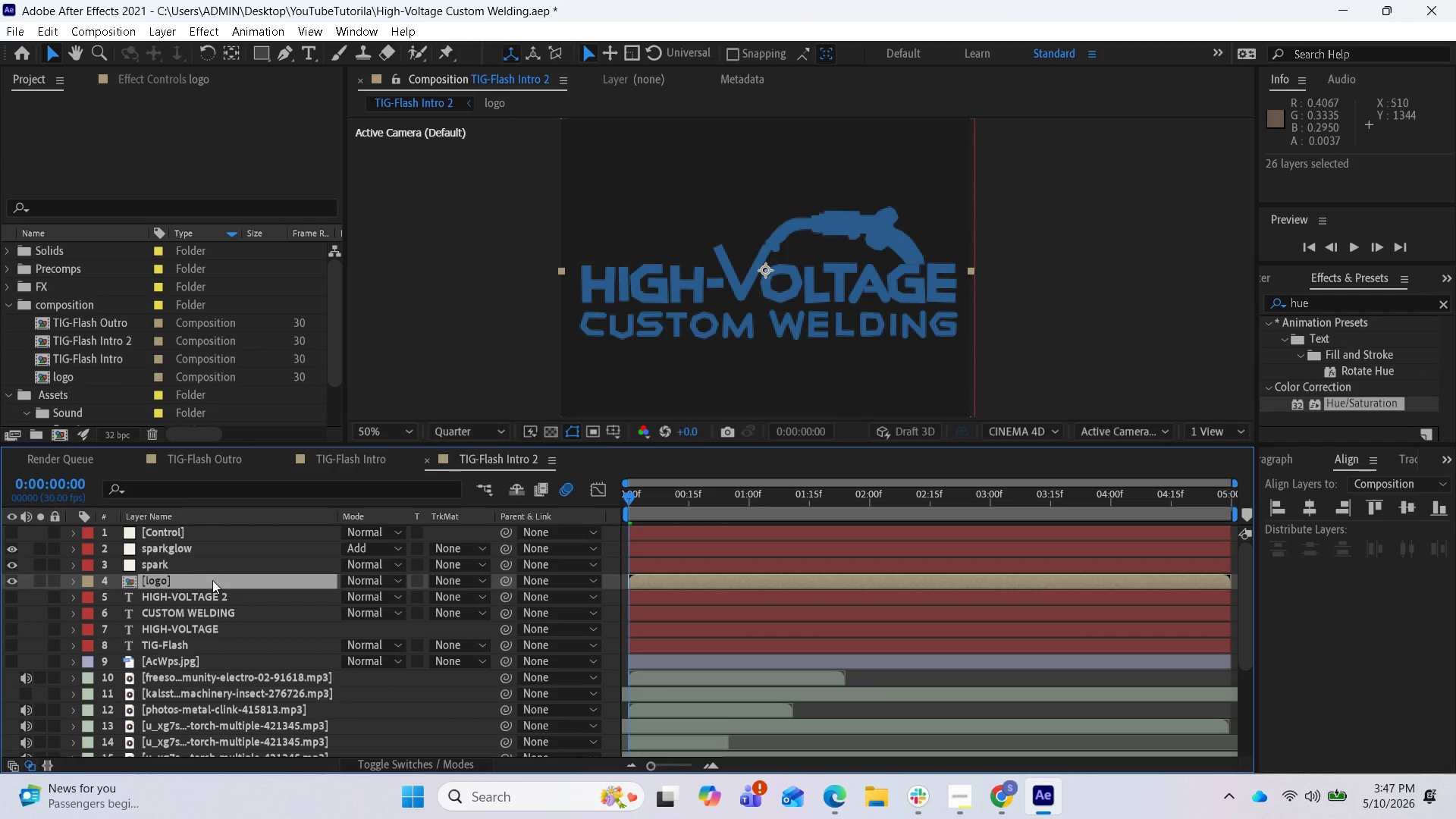 
double_click([214, 580])
 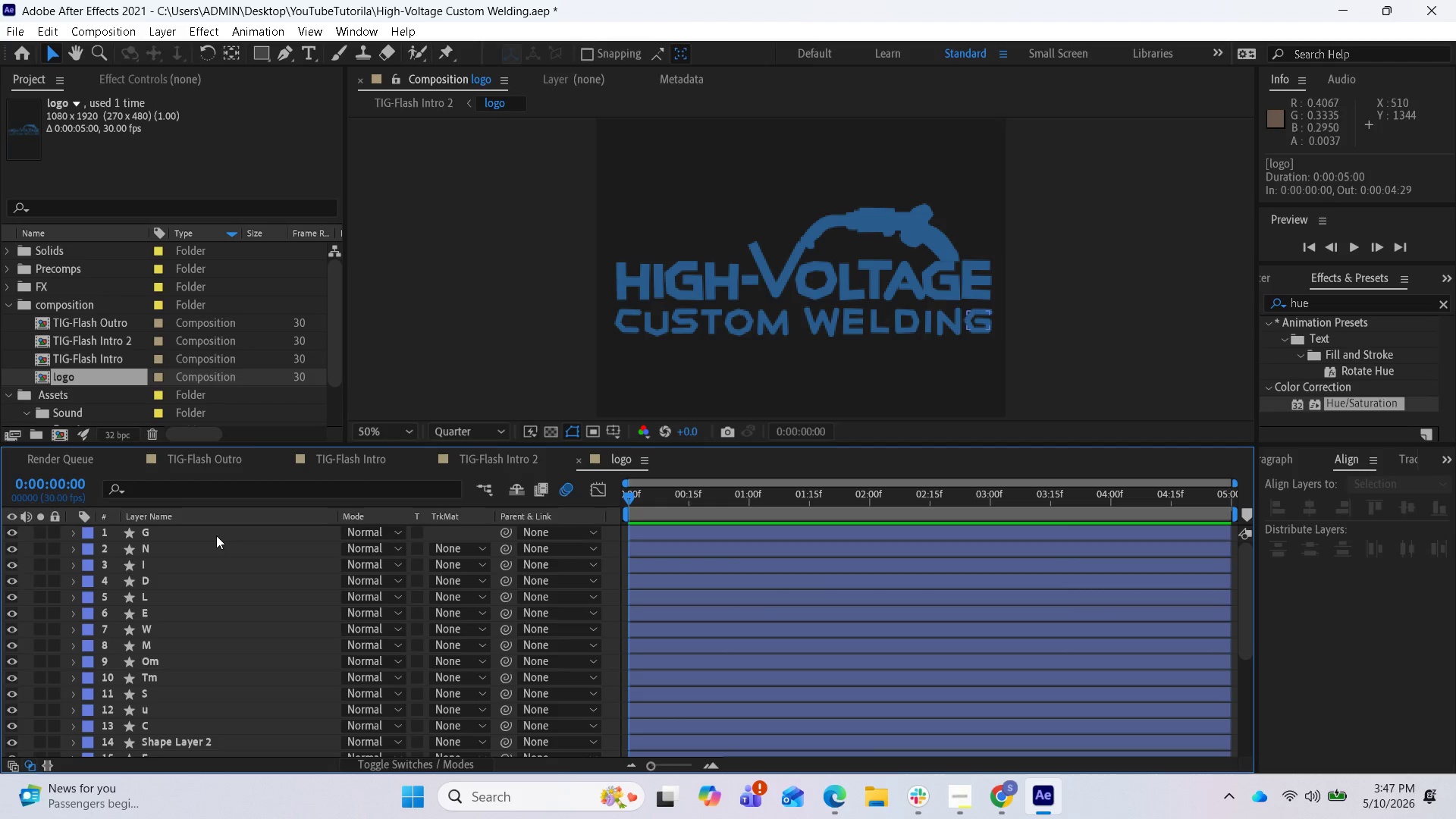 
left_click([216, 535])
 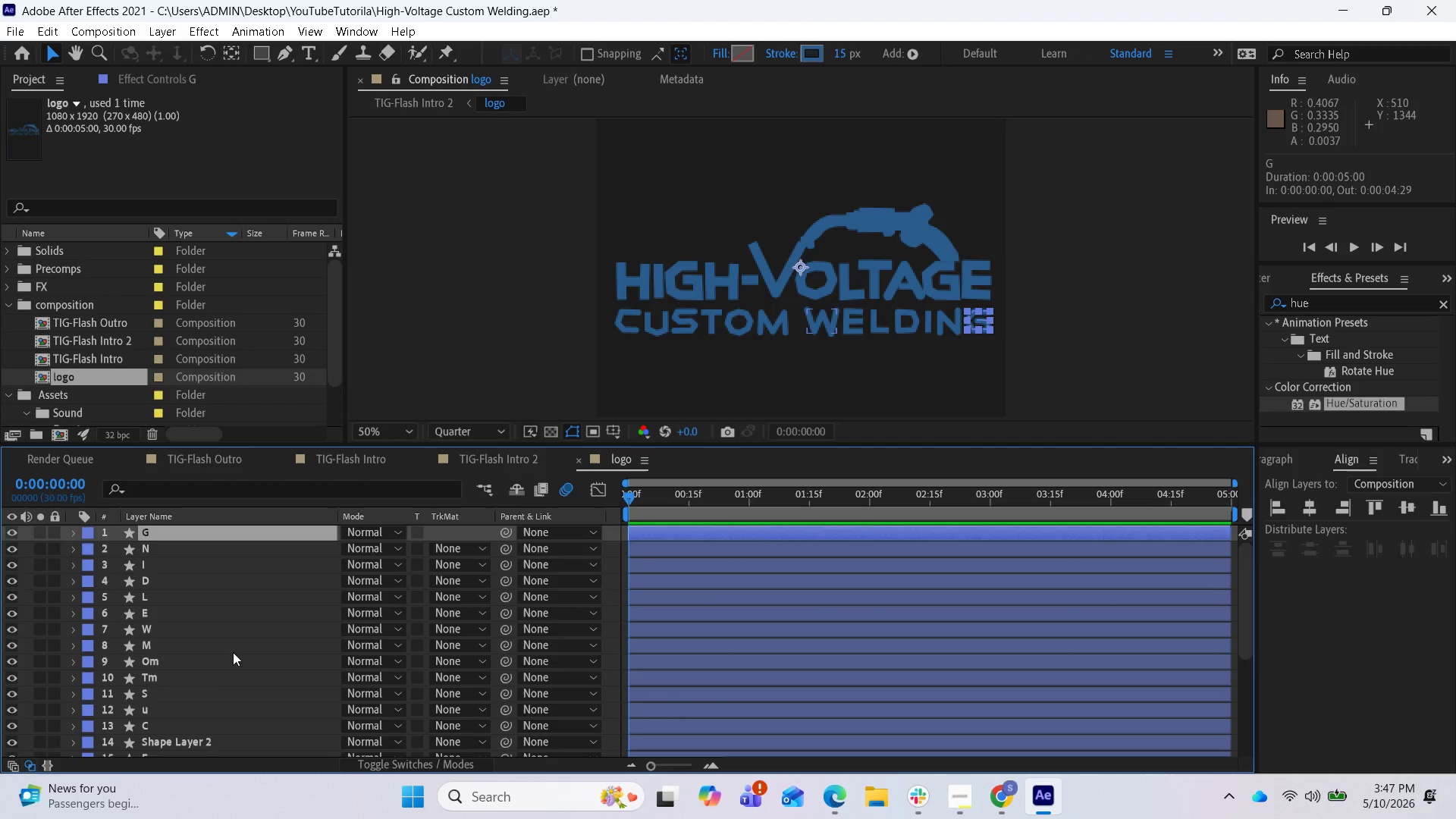 
hold_key(key=ShiftLeft, duration=1.05)
 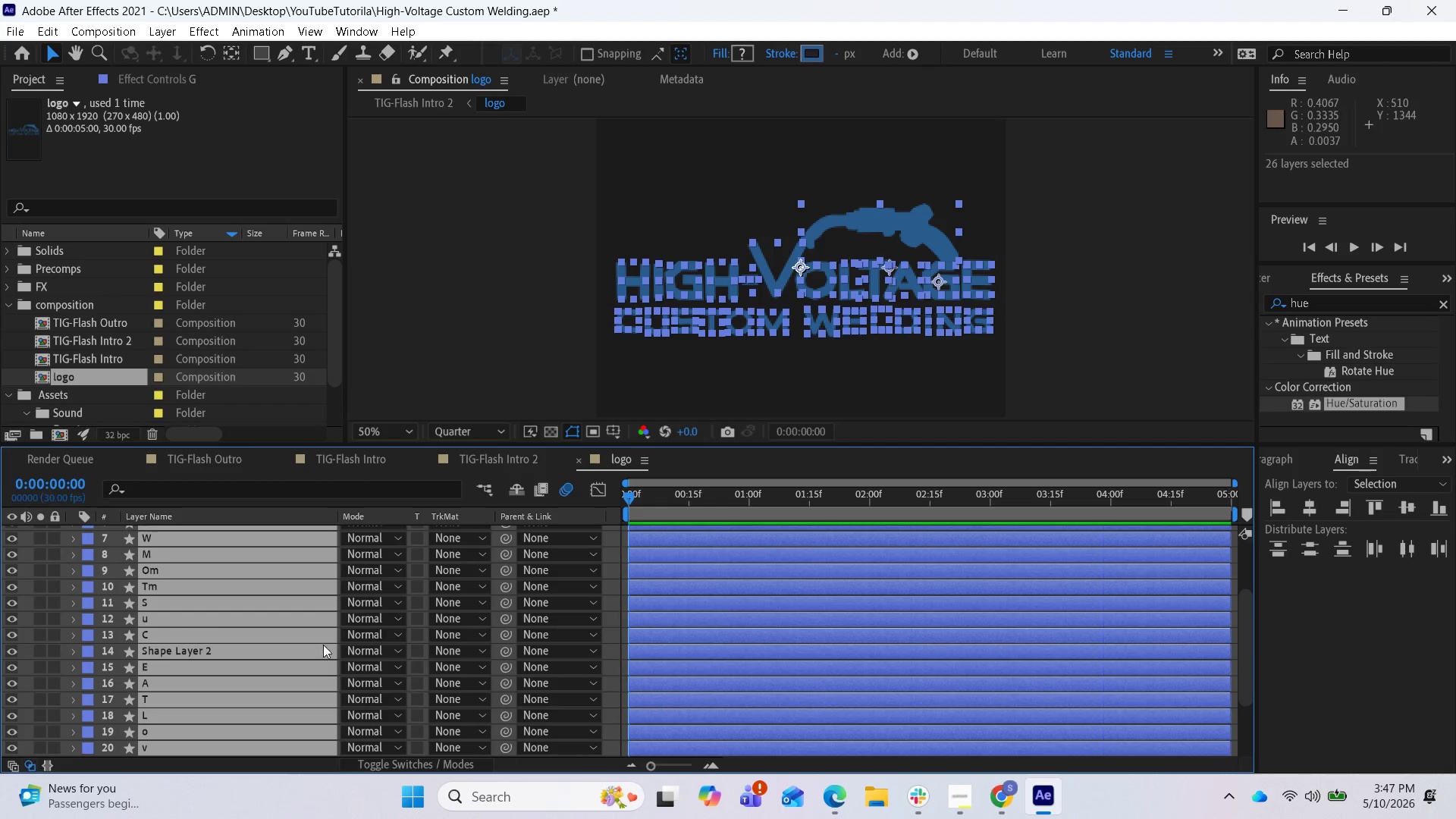 
scroll: coordinate [237, 700], scroll_direction: down, amount: 7.0
 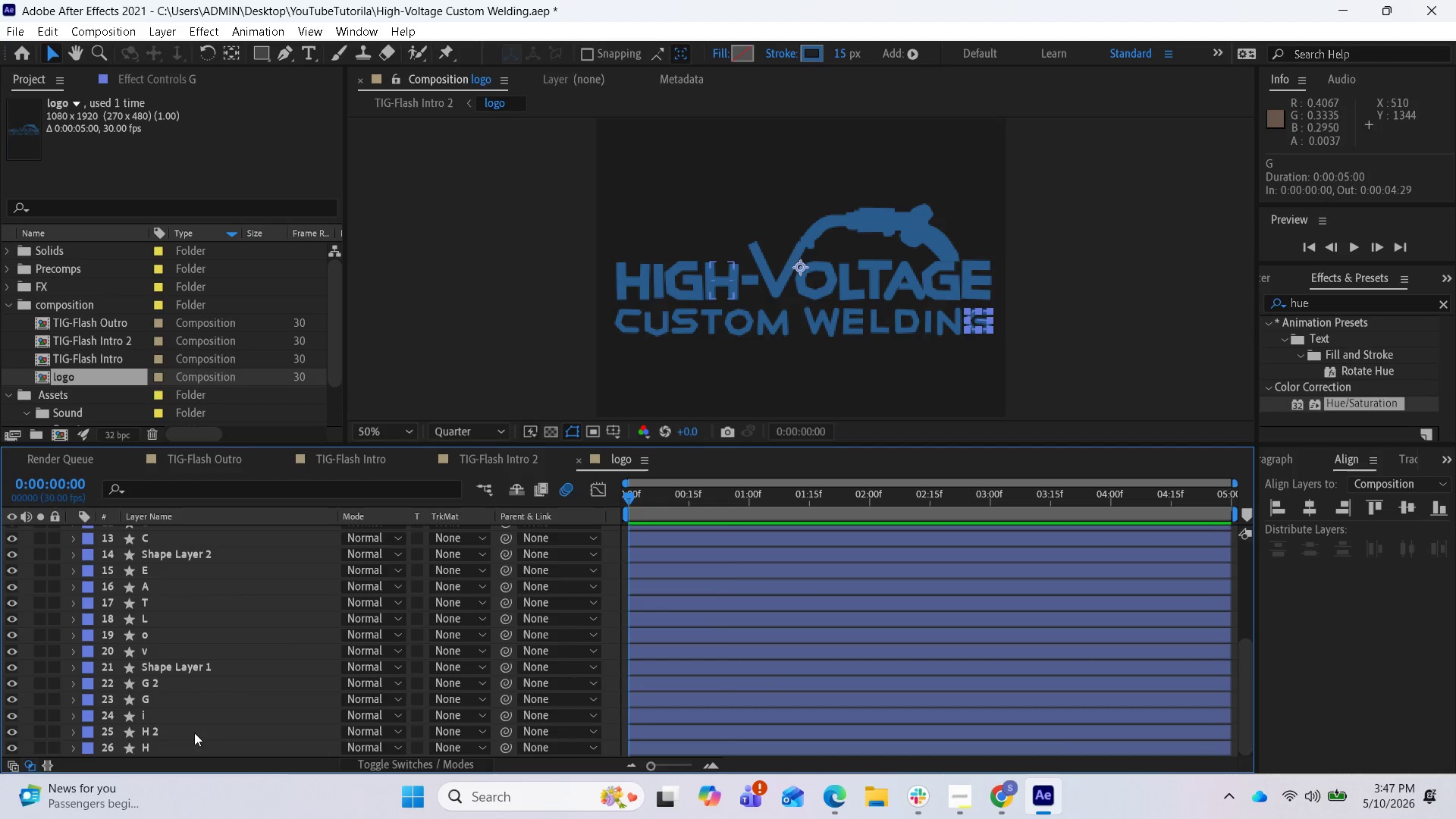 
left_click([177, 745])
 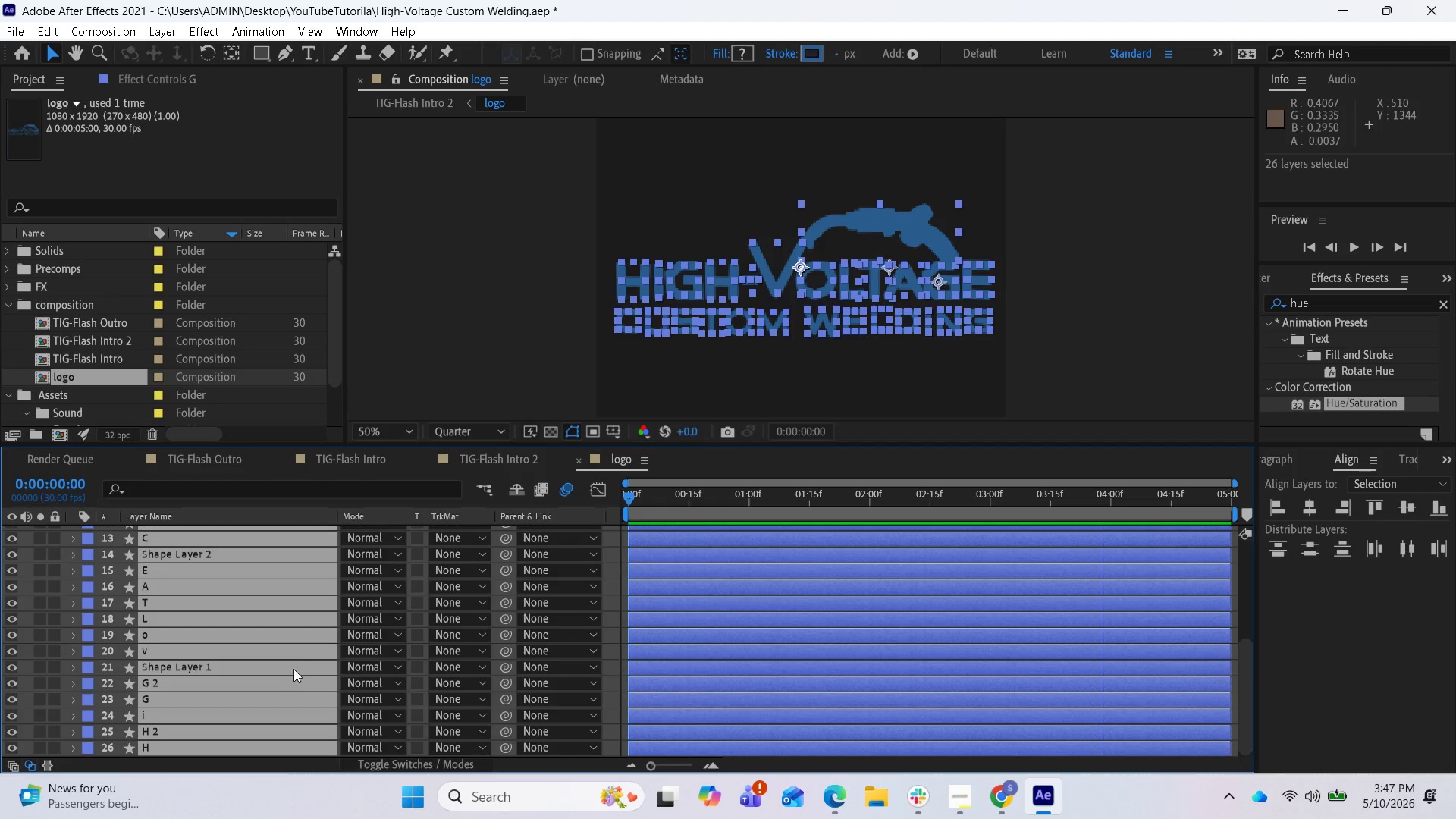 
scroll: coordinate [322, 588], scroll_direction: up, amount: 10.0
 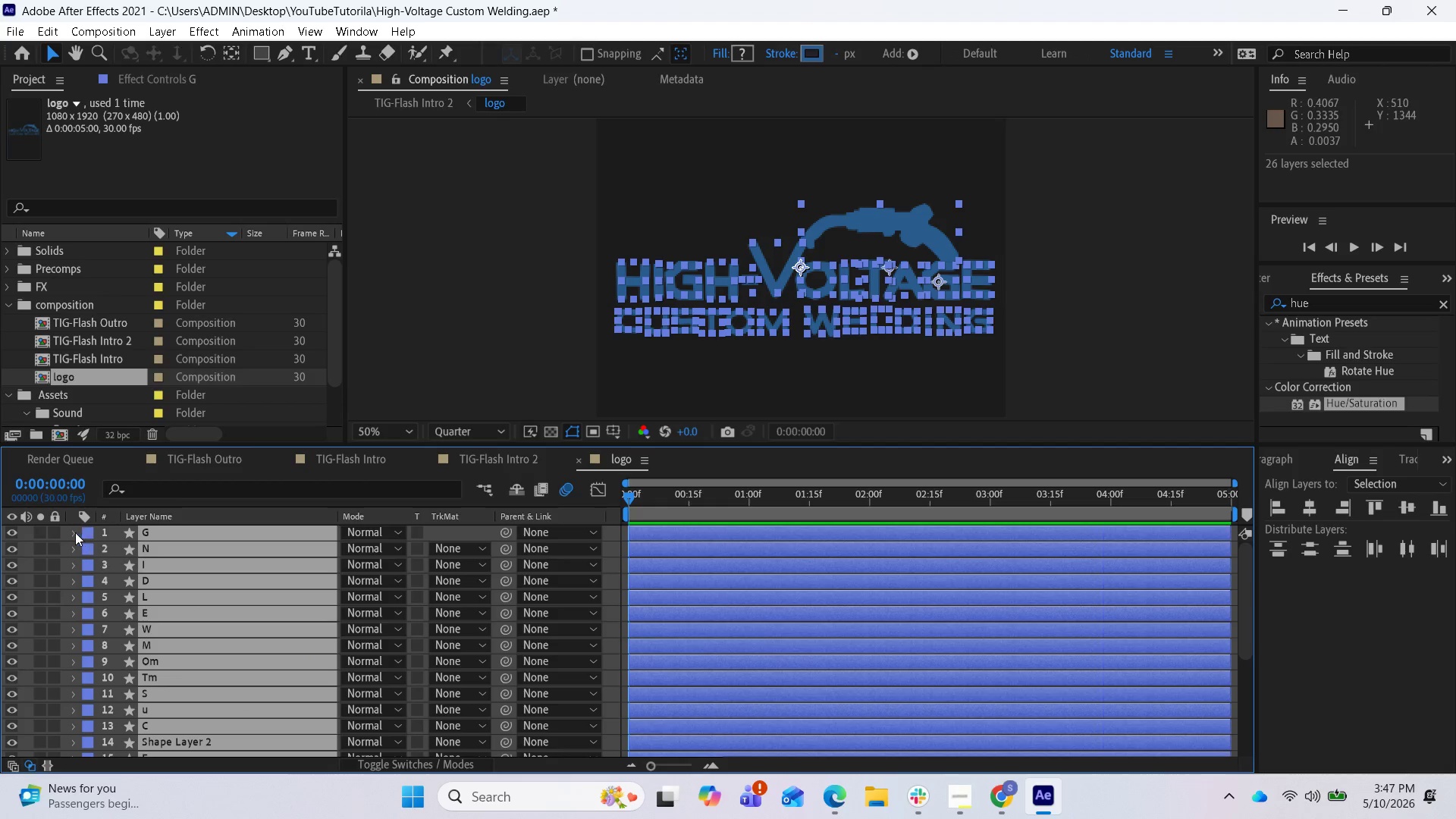 
left_click([72, 533])
 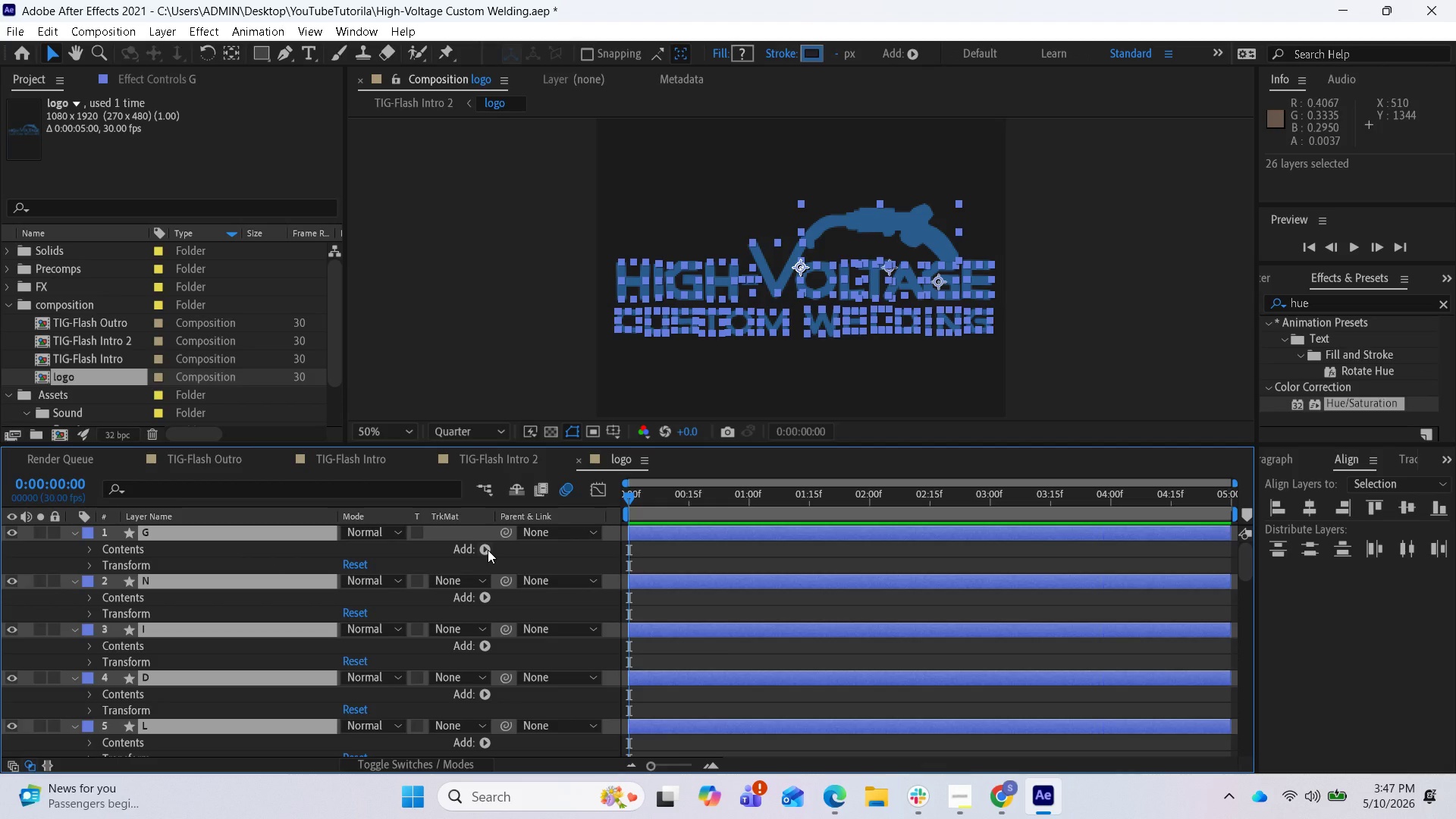 
left_click([488, 550])
 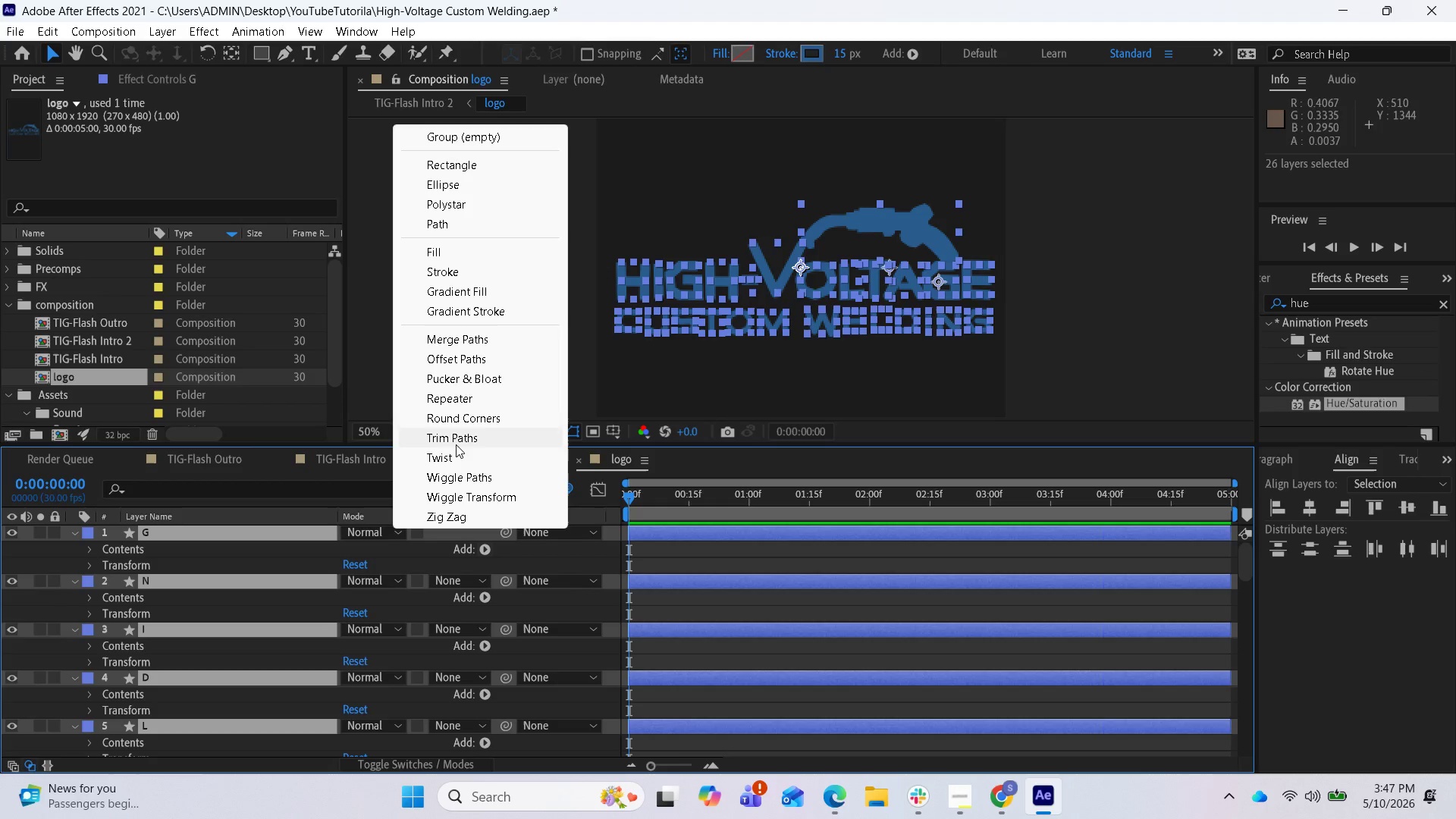 
left_click([456, 441])
 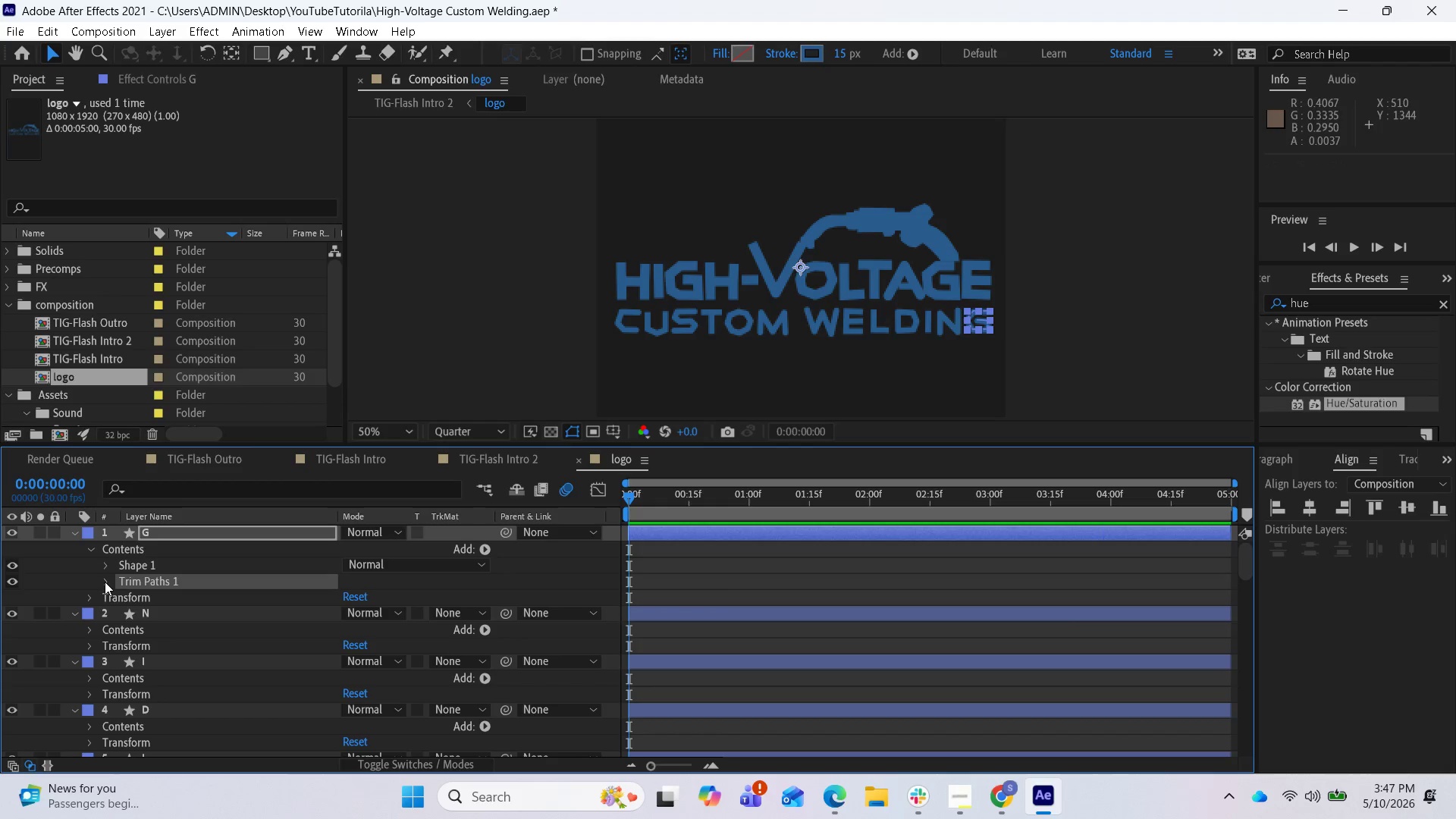 
left_click([105, 581])
 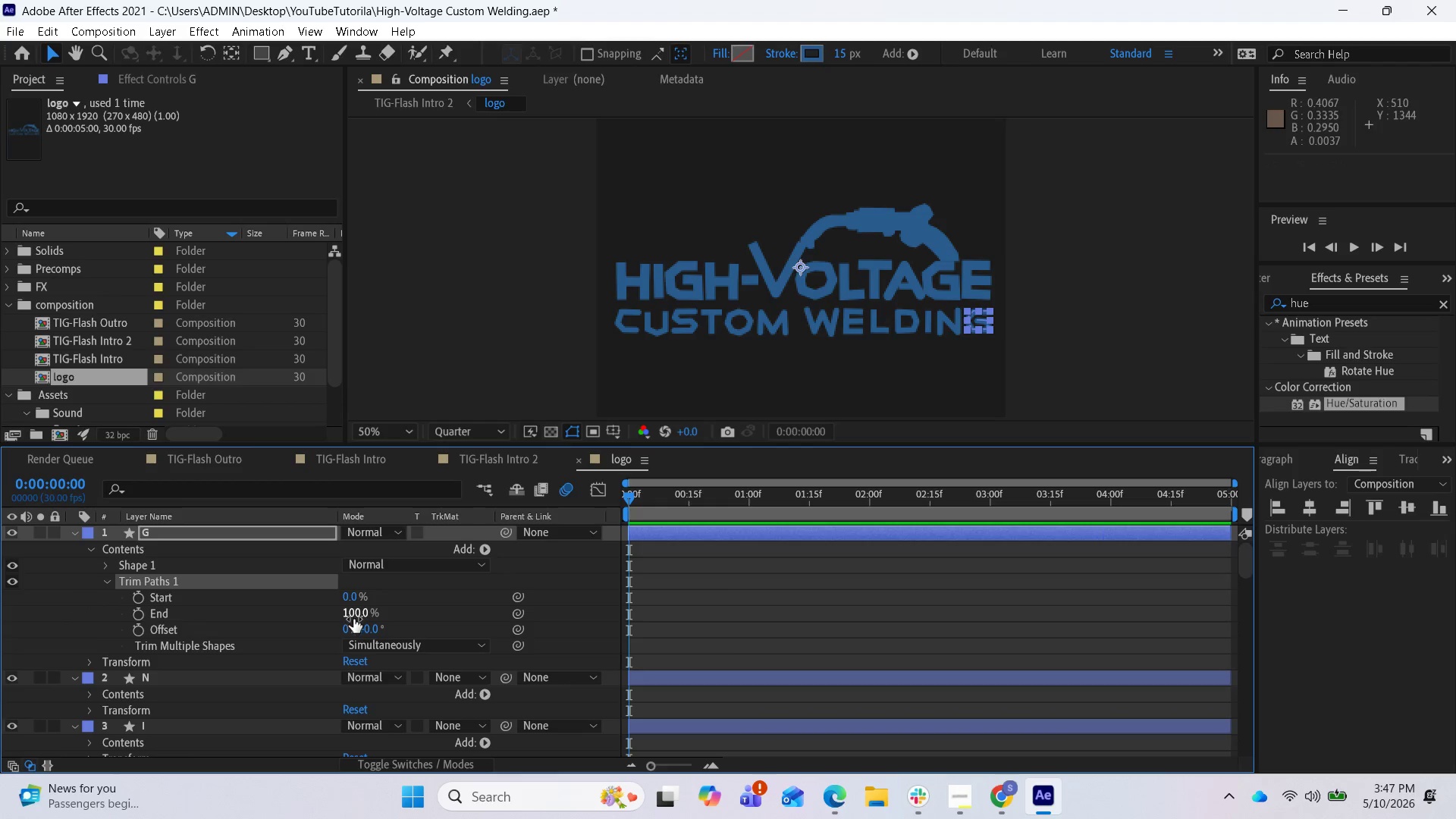 
left_click_drag(start_coordinate=[354, 613], to_coordinate=[317, 603])
 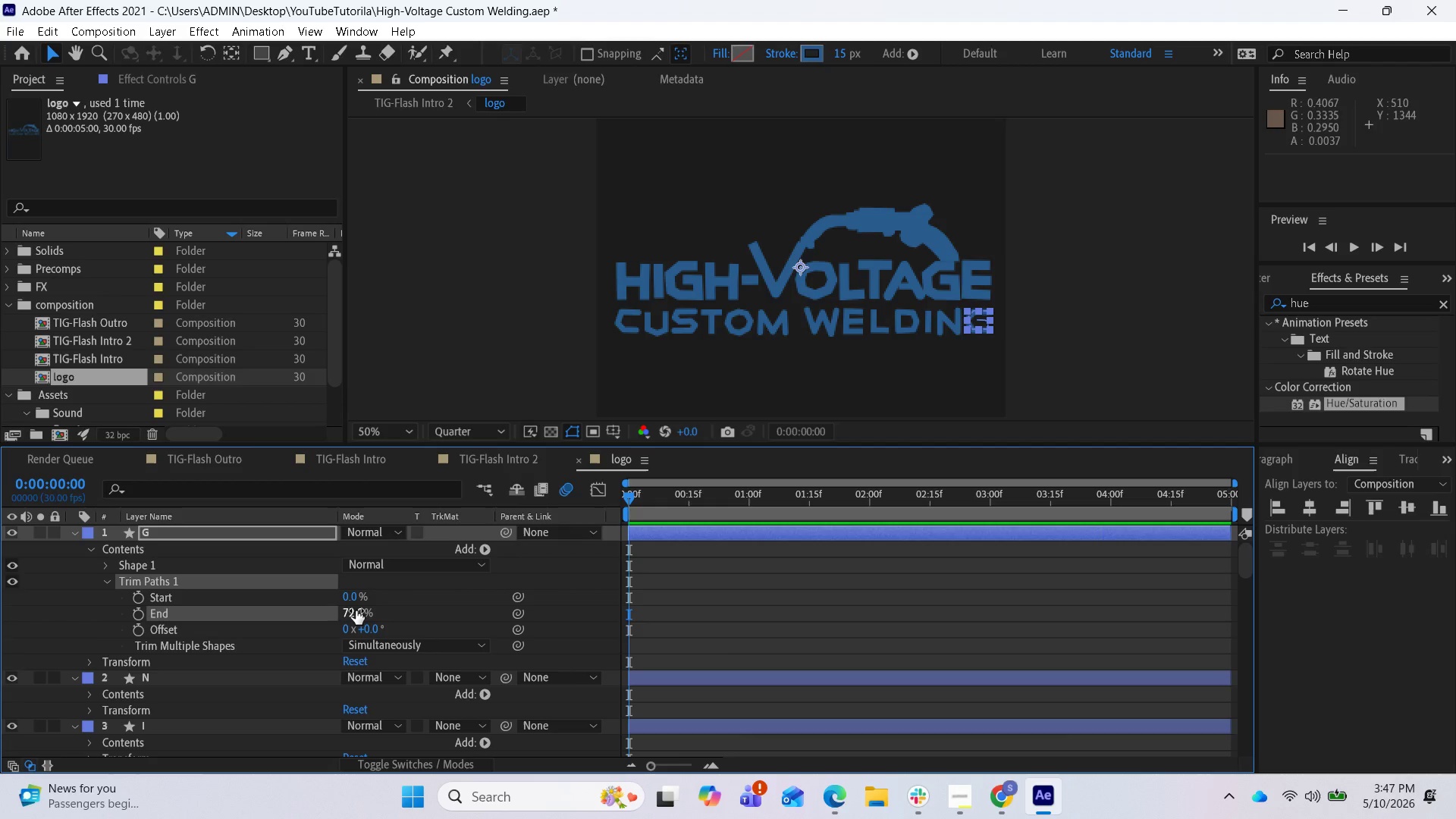 
wait(8.53)
 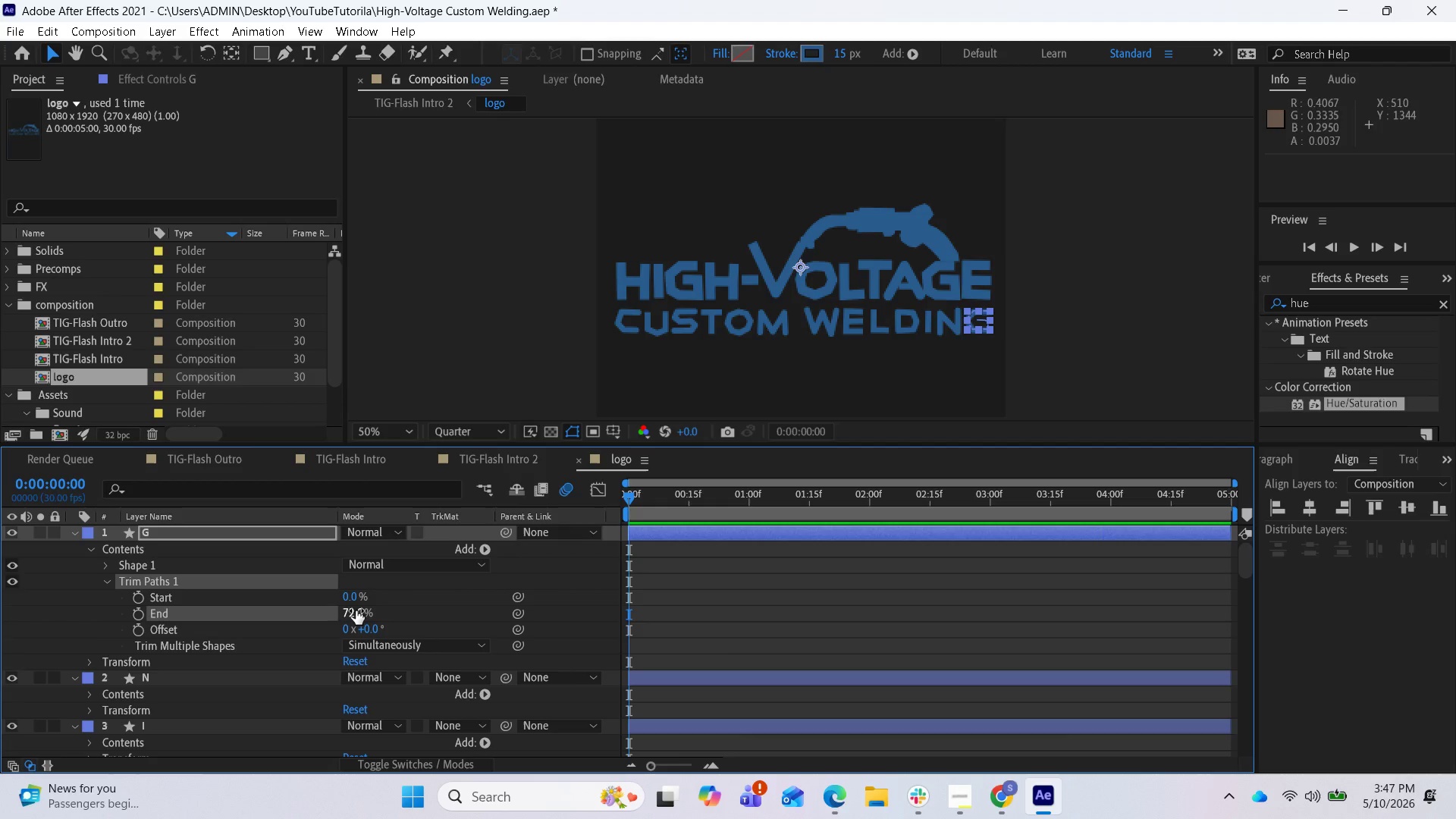 
left_click_drag(start_coordinate=[350, 615], to_coordinate=[247, 605])
 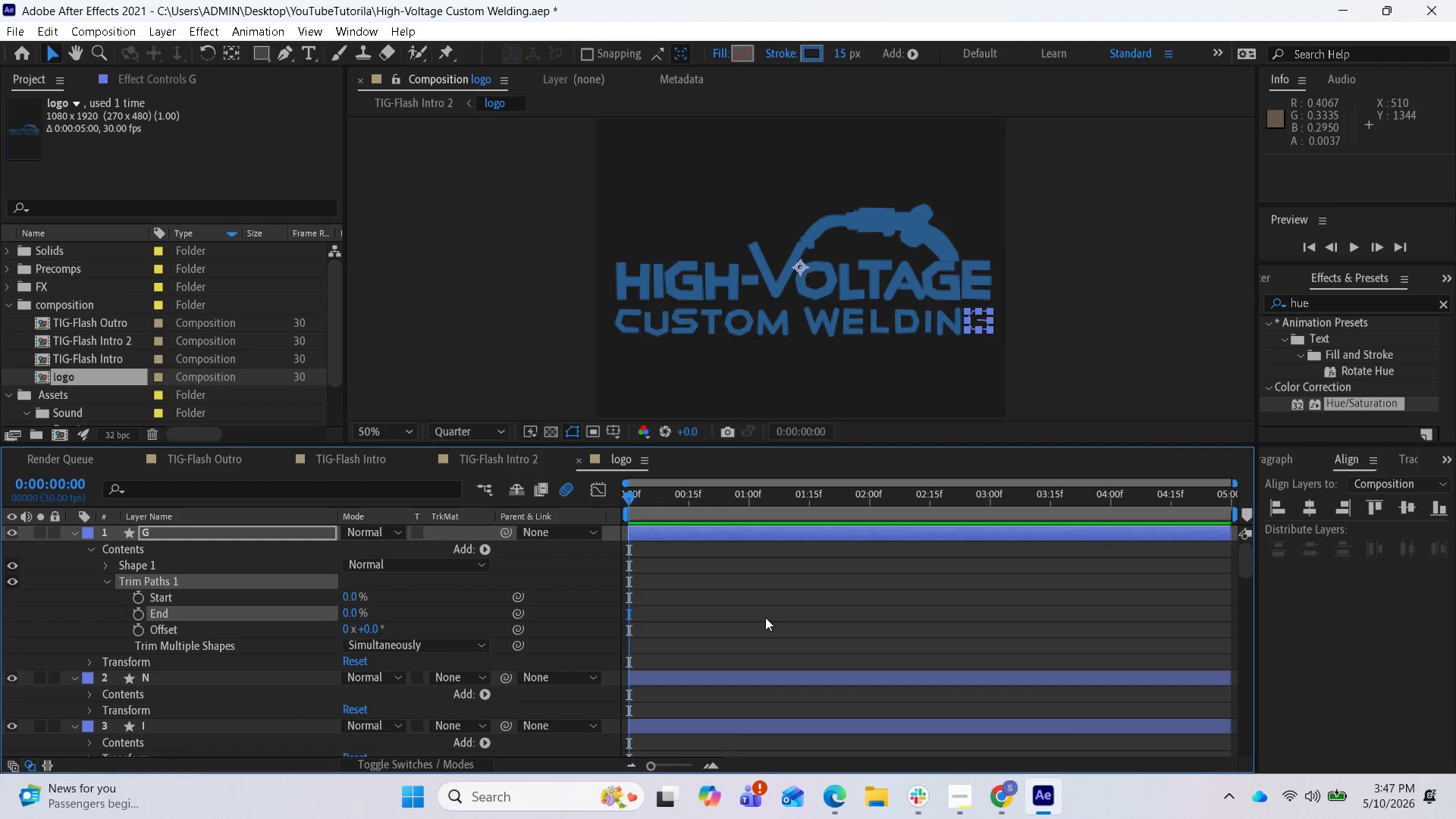 
left_click([765, 610])
 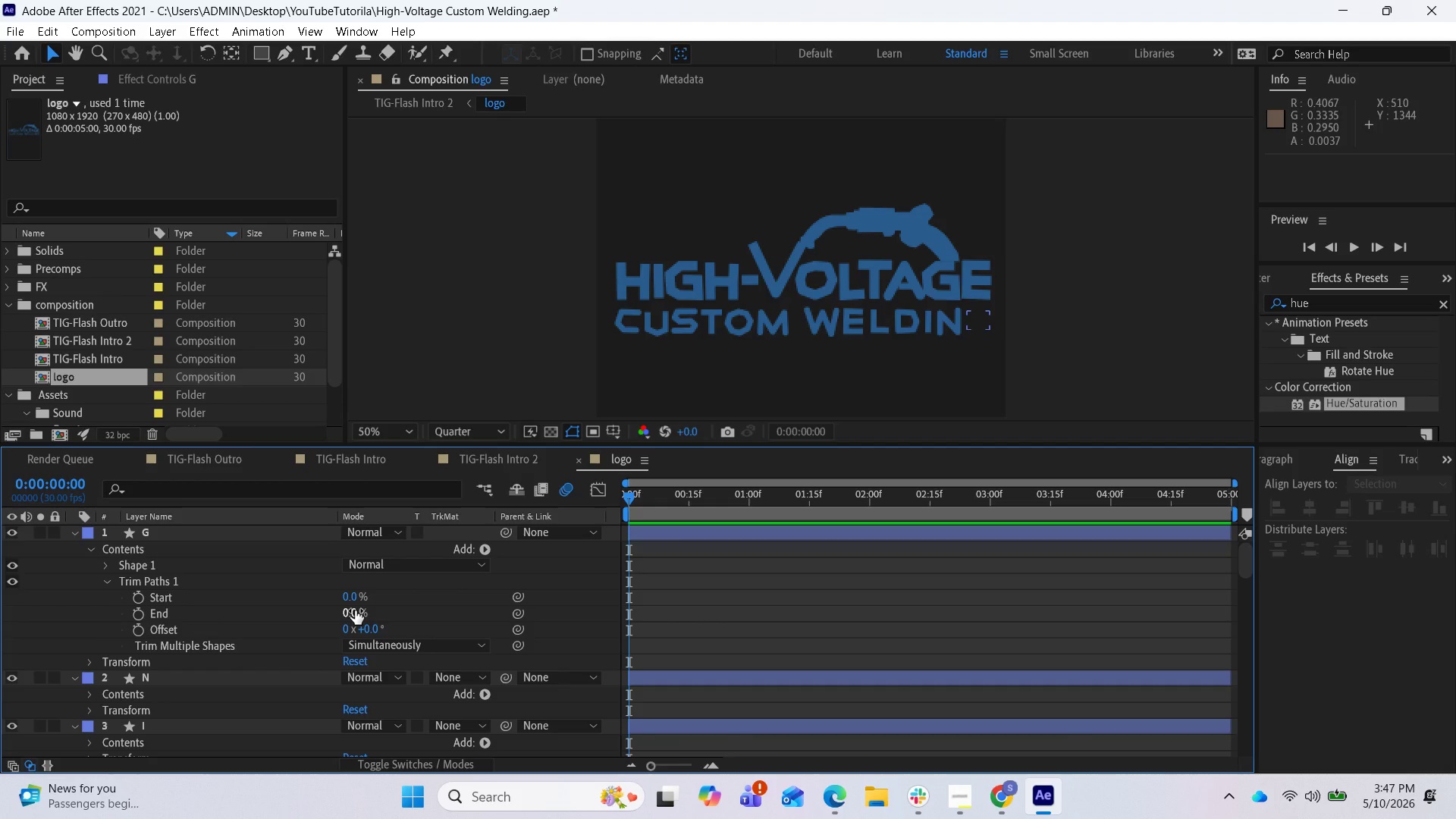 
wait(9.48)
 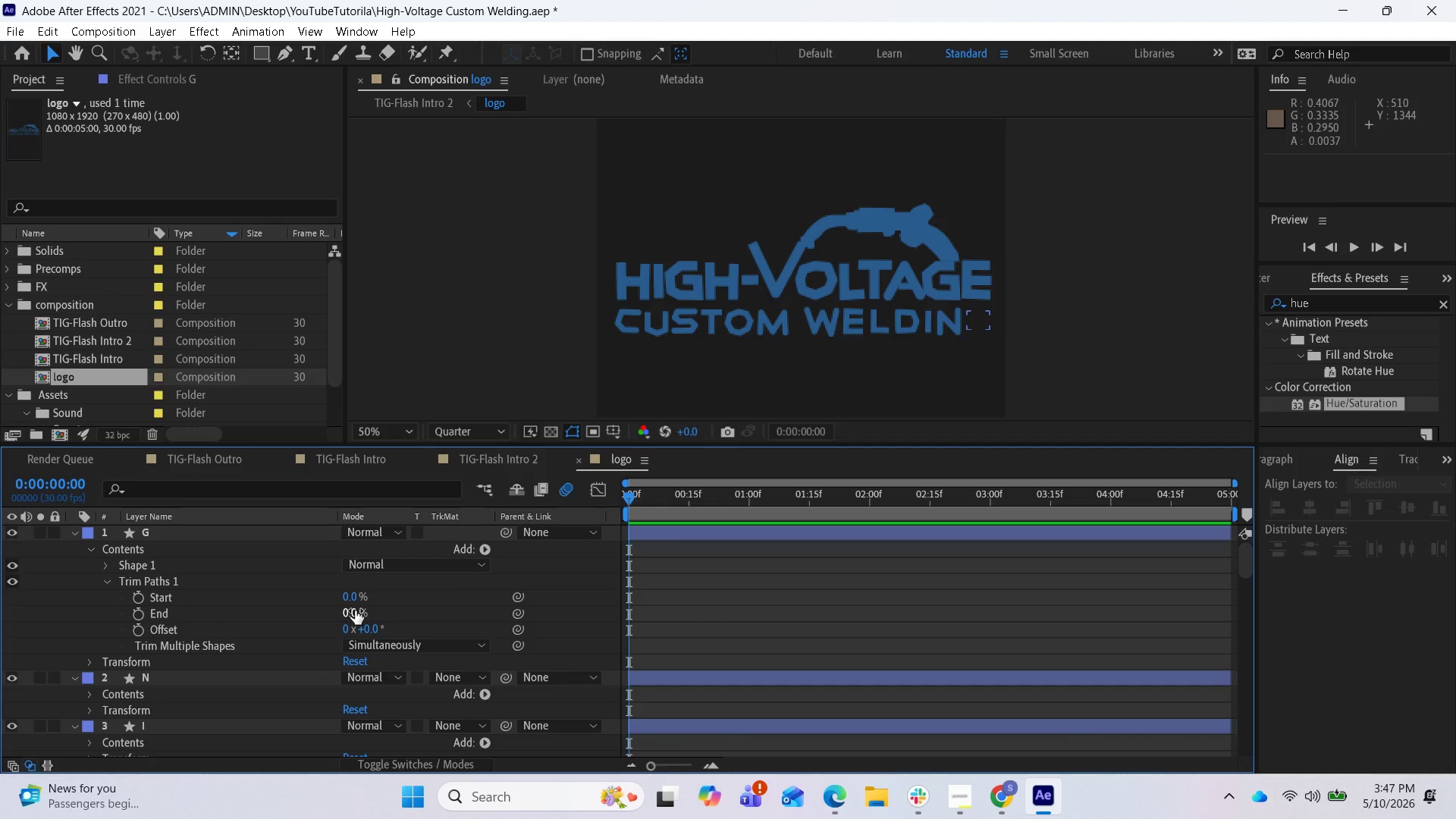 
key(Control+Z)
 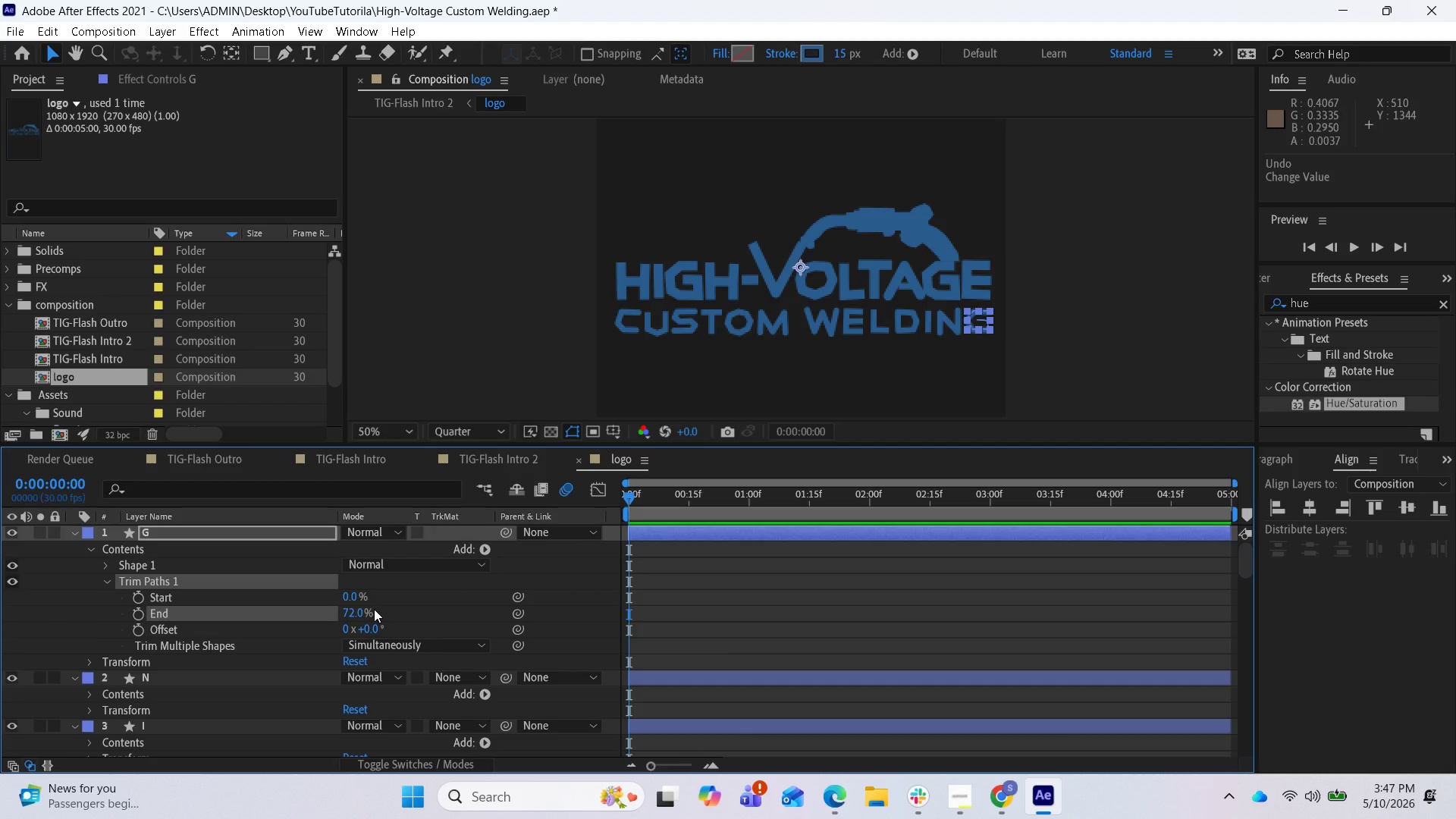 
key(Control+Z)
 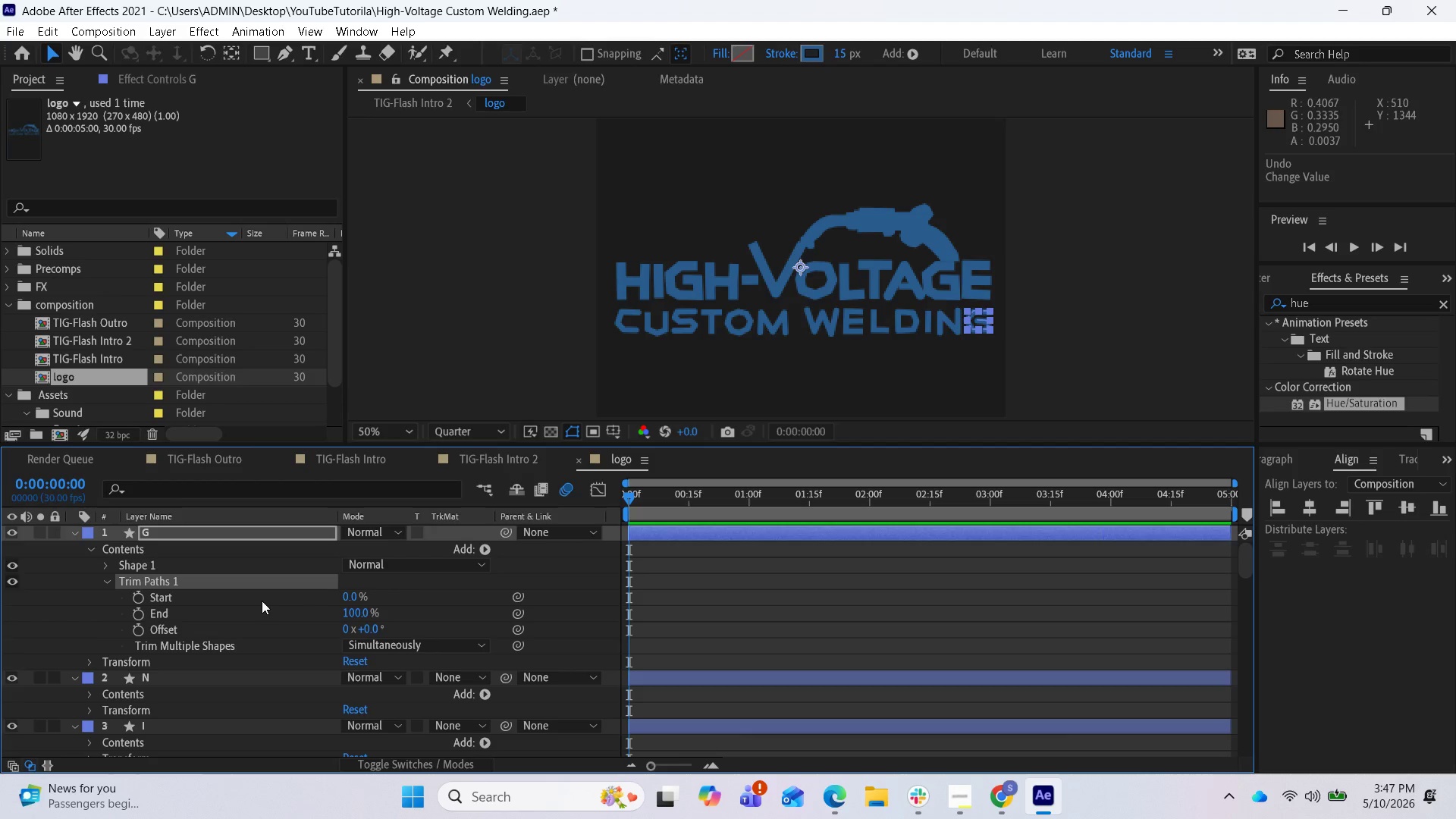 
left_click([262, 601])
 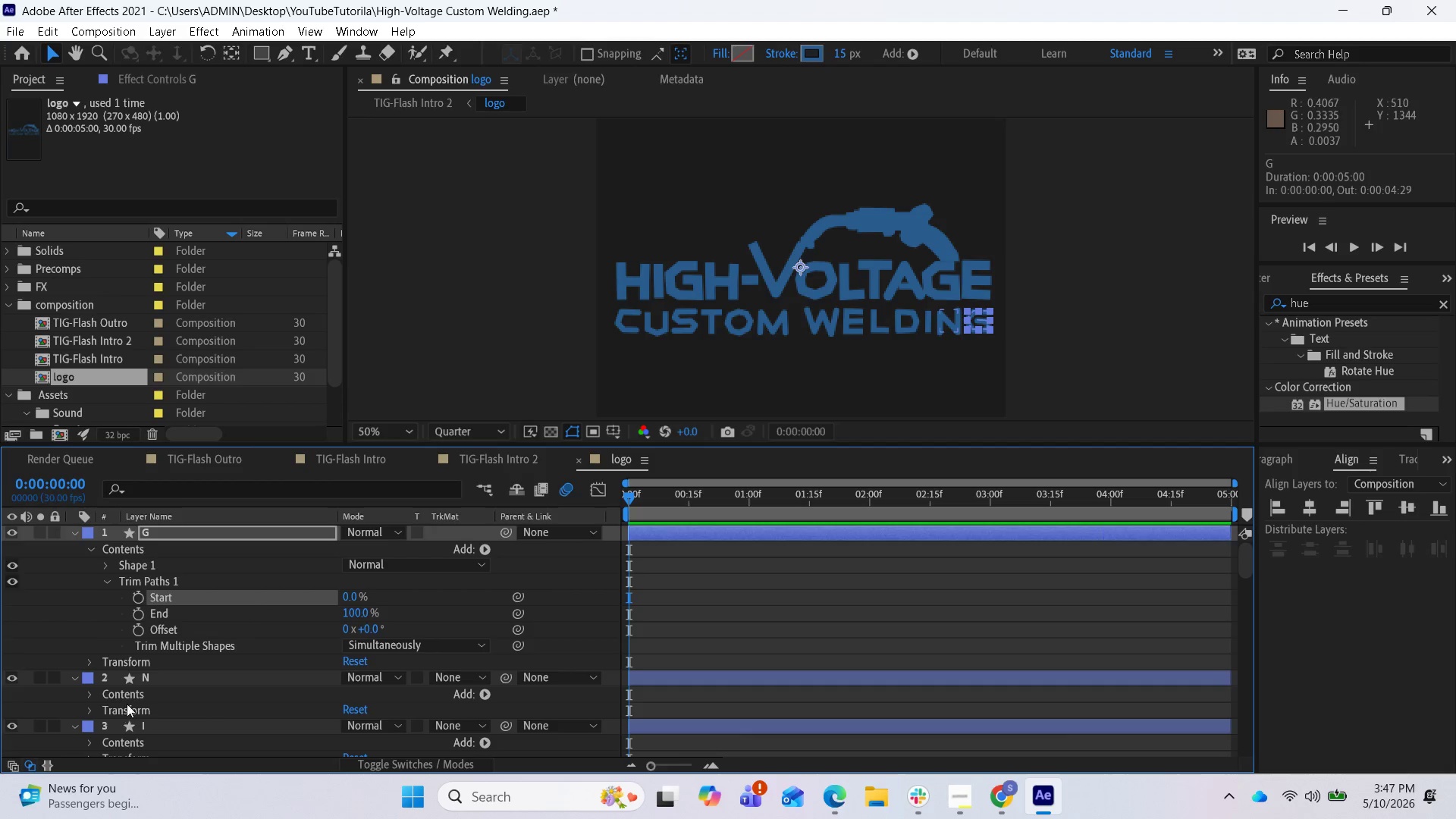 
scroll: coordinate [145, 686], scroll_direction: down, amount: 2.0
 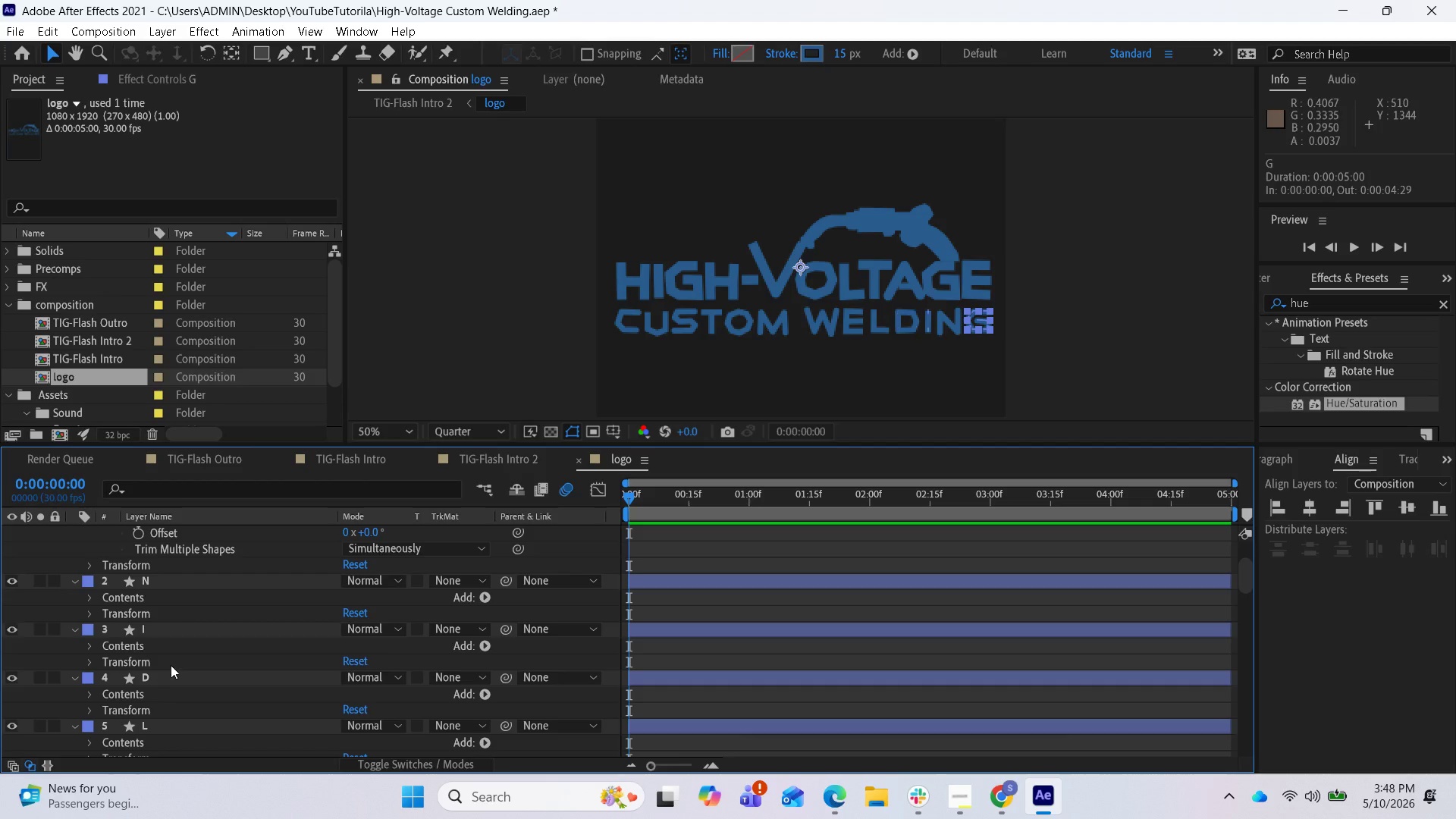 
scroll: coordinate [174, 663], scroll_direction: up, amount: 1.0
 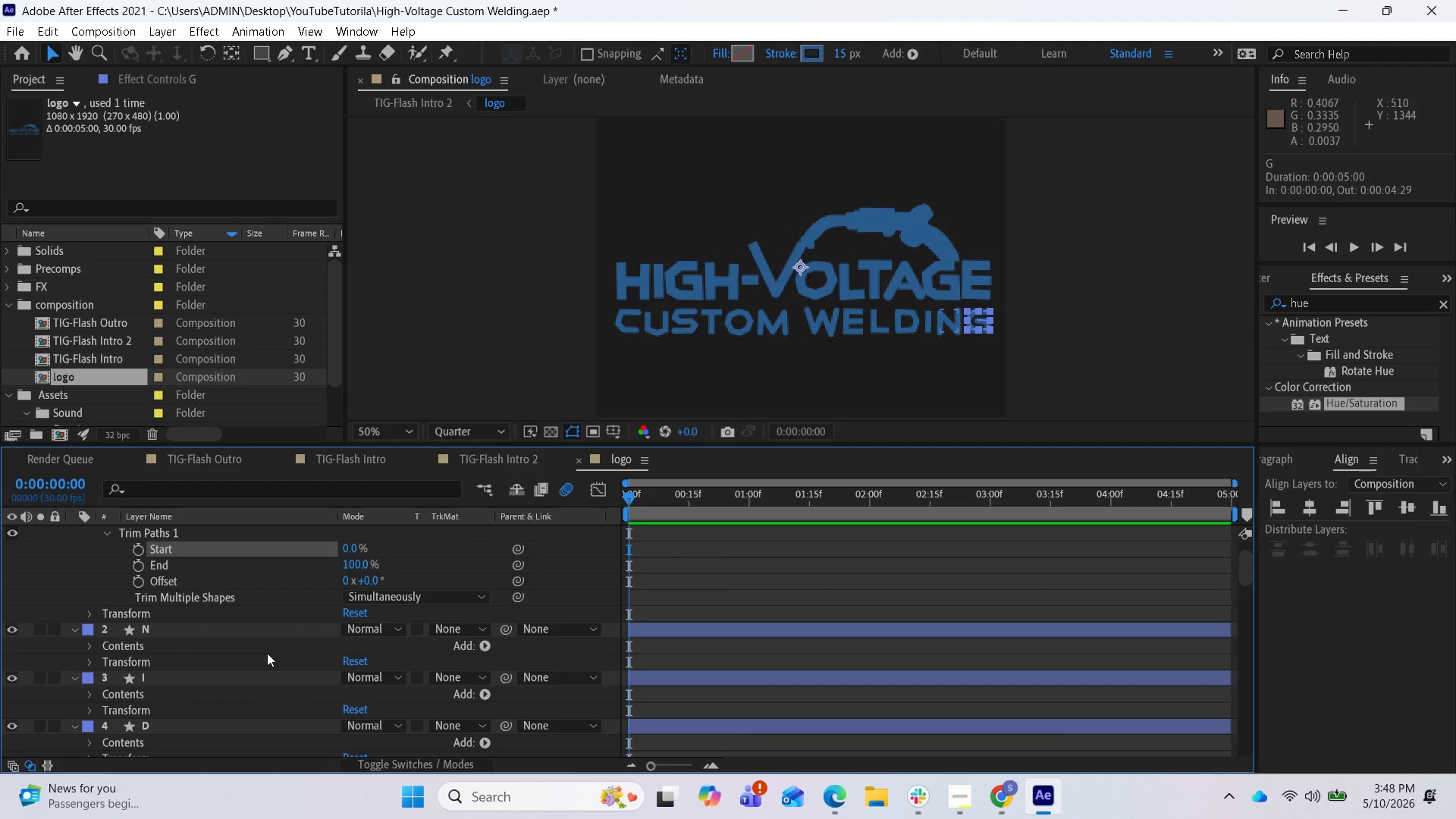 
left_click([214, 648])
 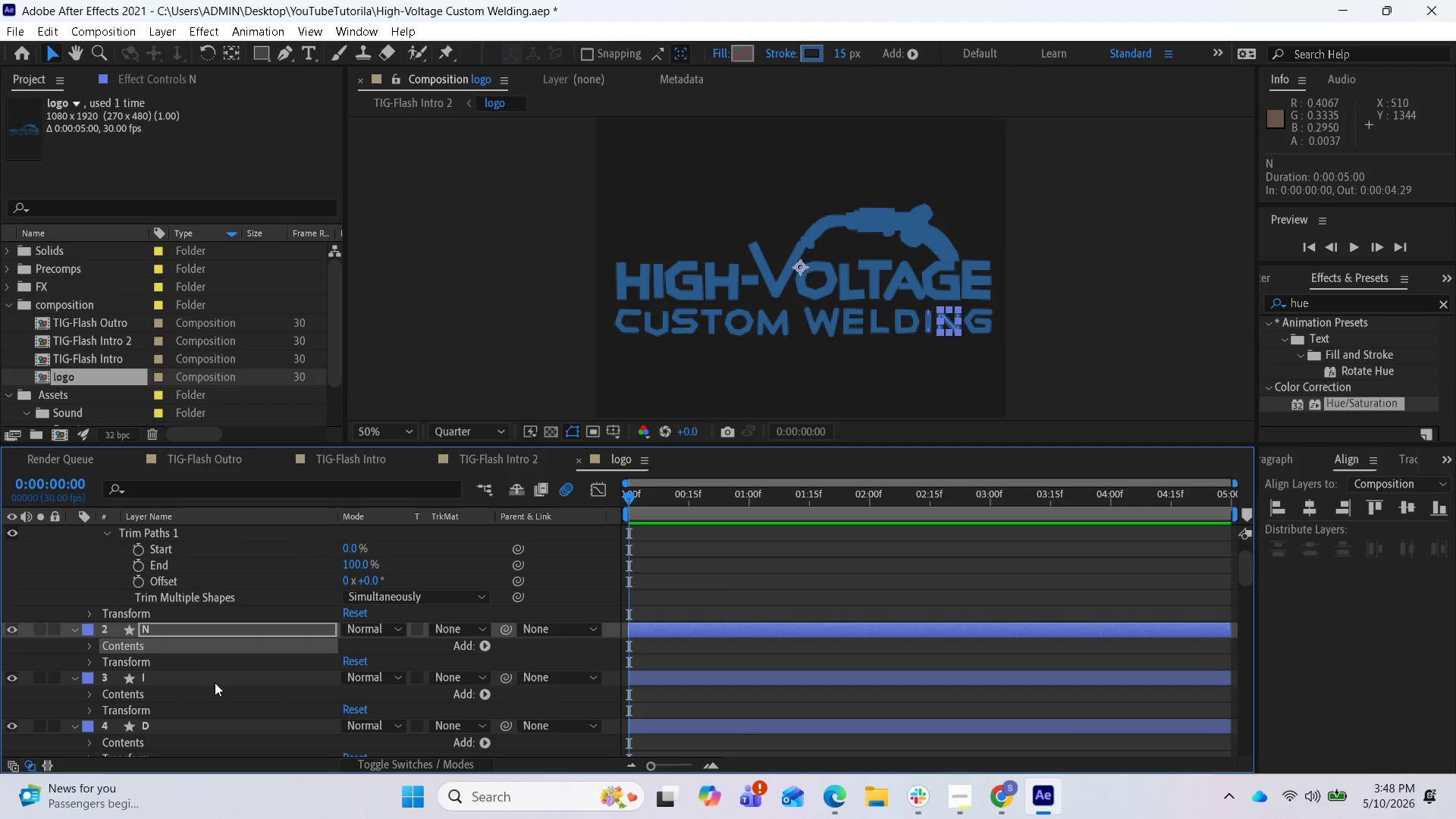 
hold_key(key=ShiftLeft, duration=0.73)
 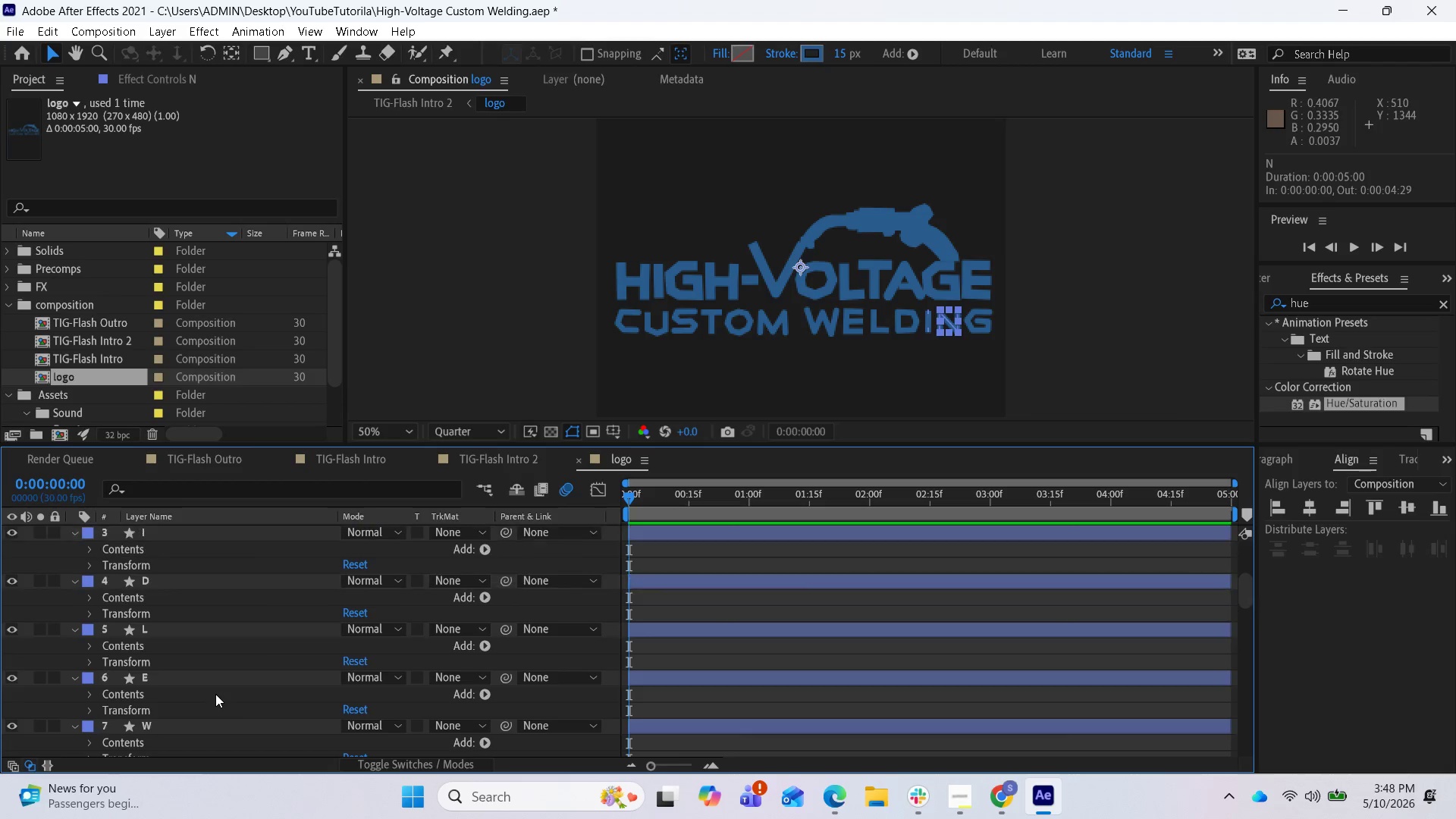 
hold_key(key=ShiftLeft, duration=1.33)
 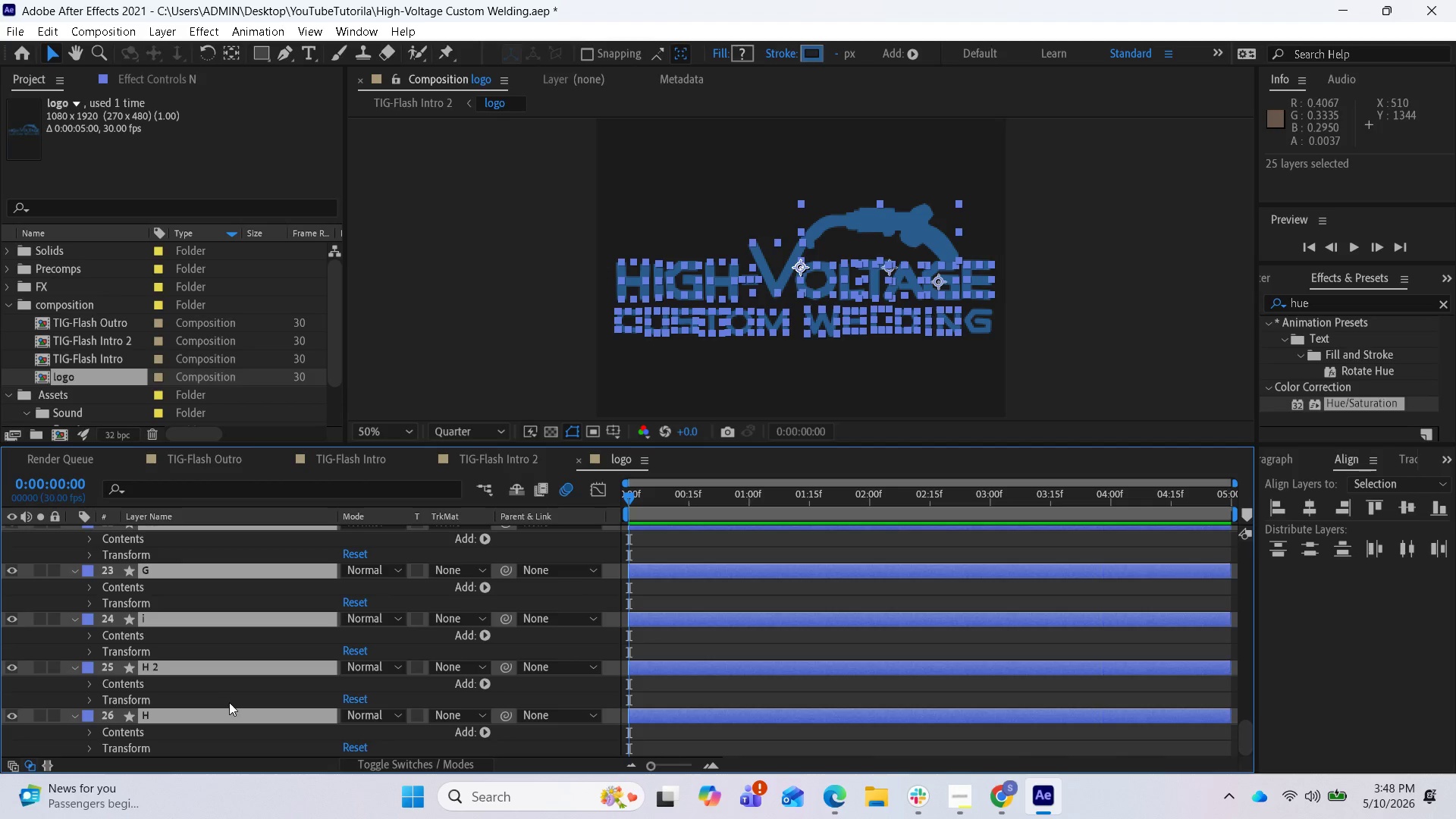 
scroll: coordinate [217, 700], scroll_direction: down, amount: 30.0
 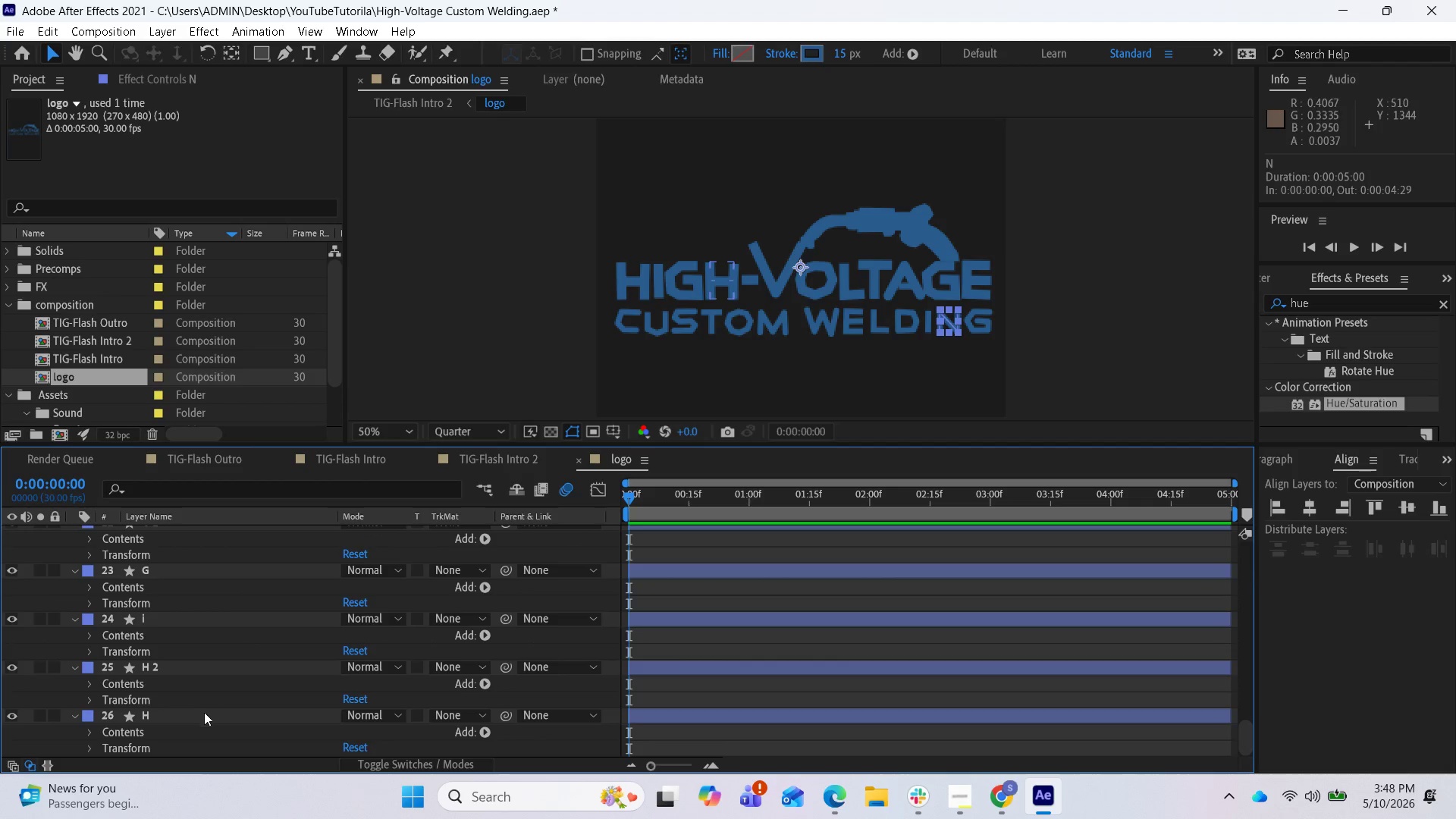 
left_click([199, 718])
 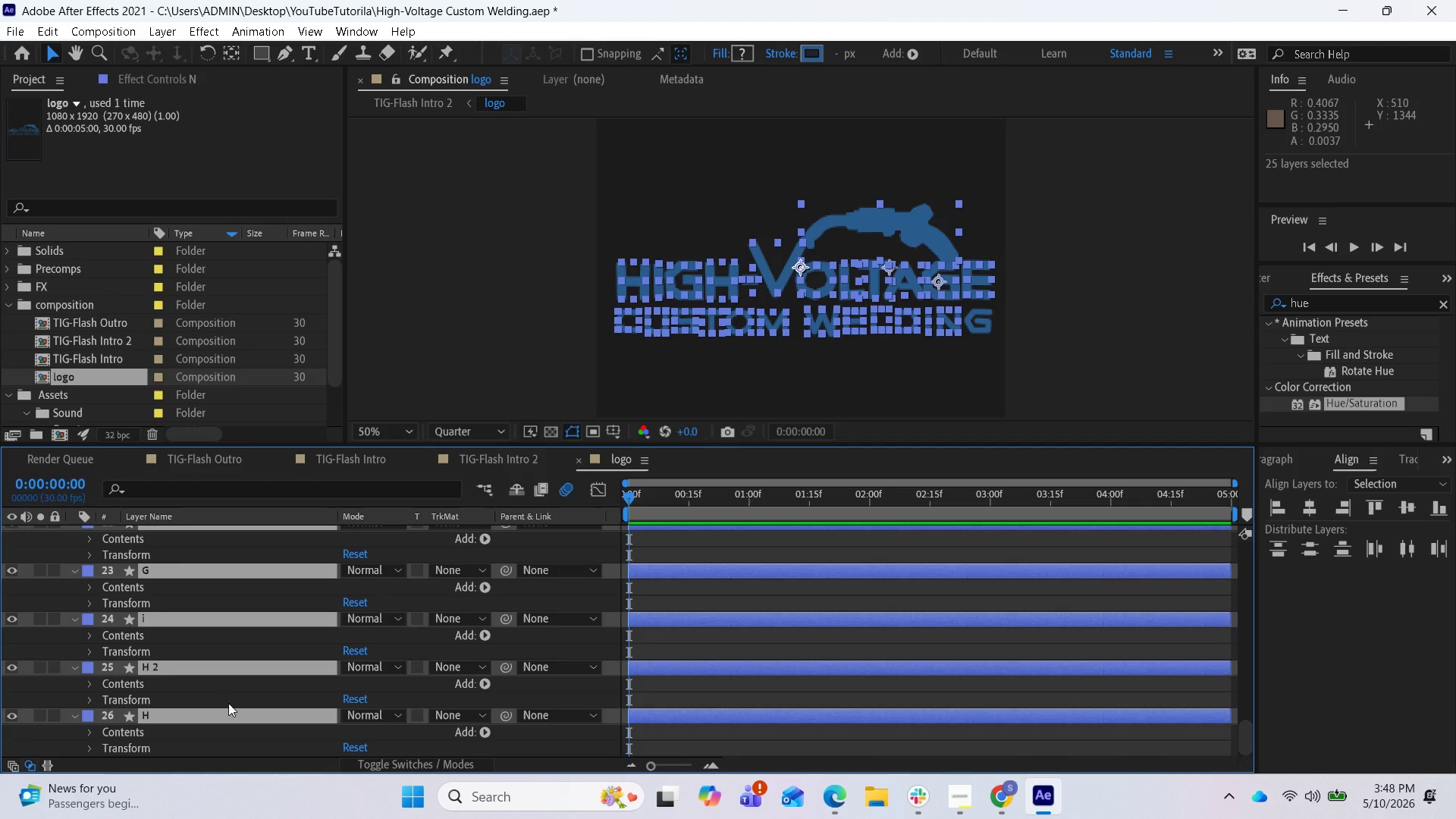 
scroll: coordinate [391, 608], scroll_direction: up, amount: 25.0
 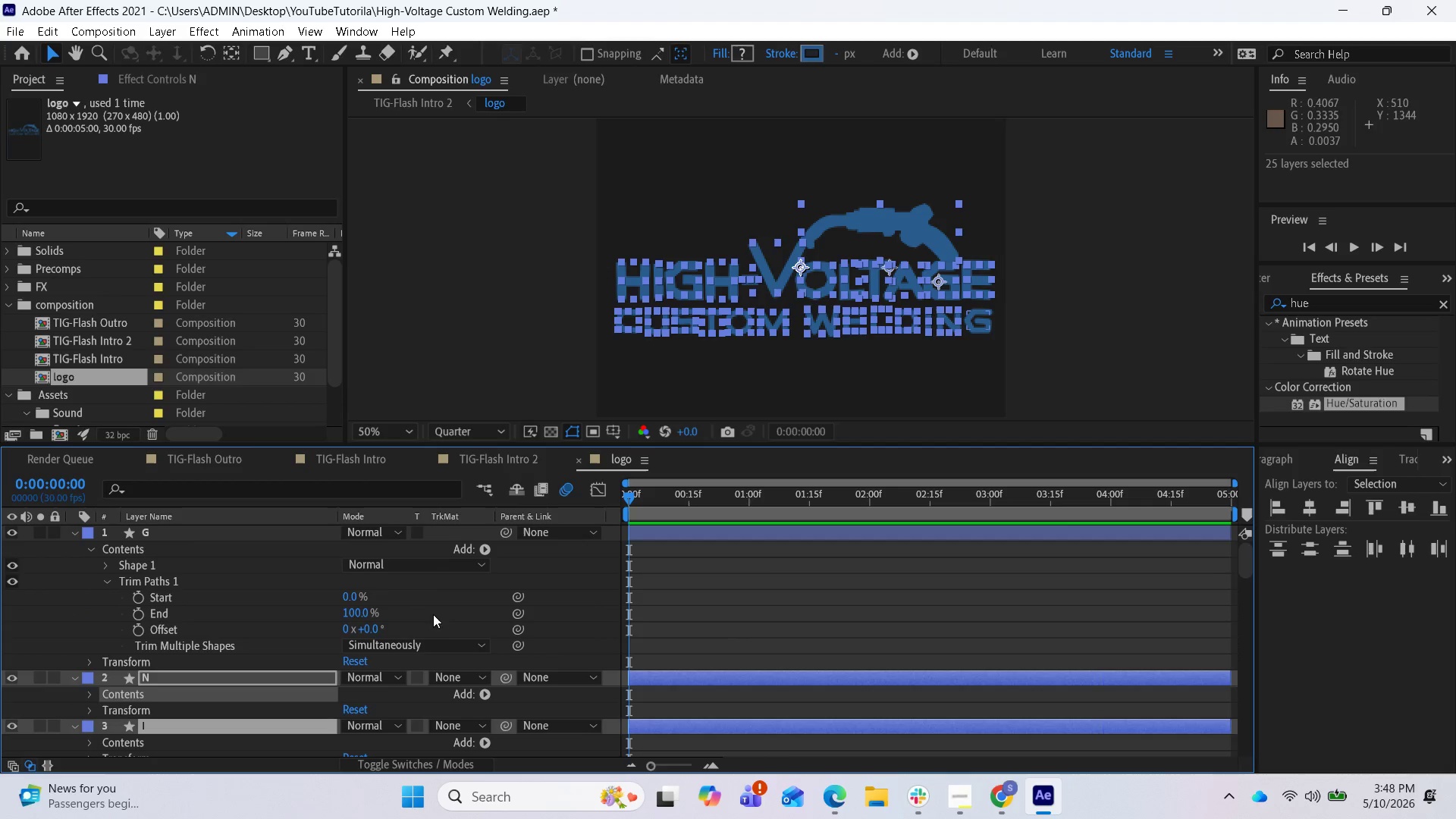 
scroll: coordinate [464, 674], scroll_direction: down, amount: 1.0
 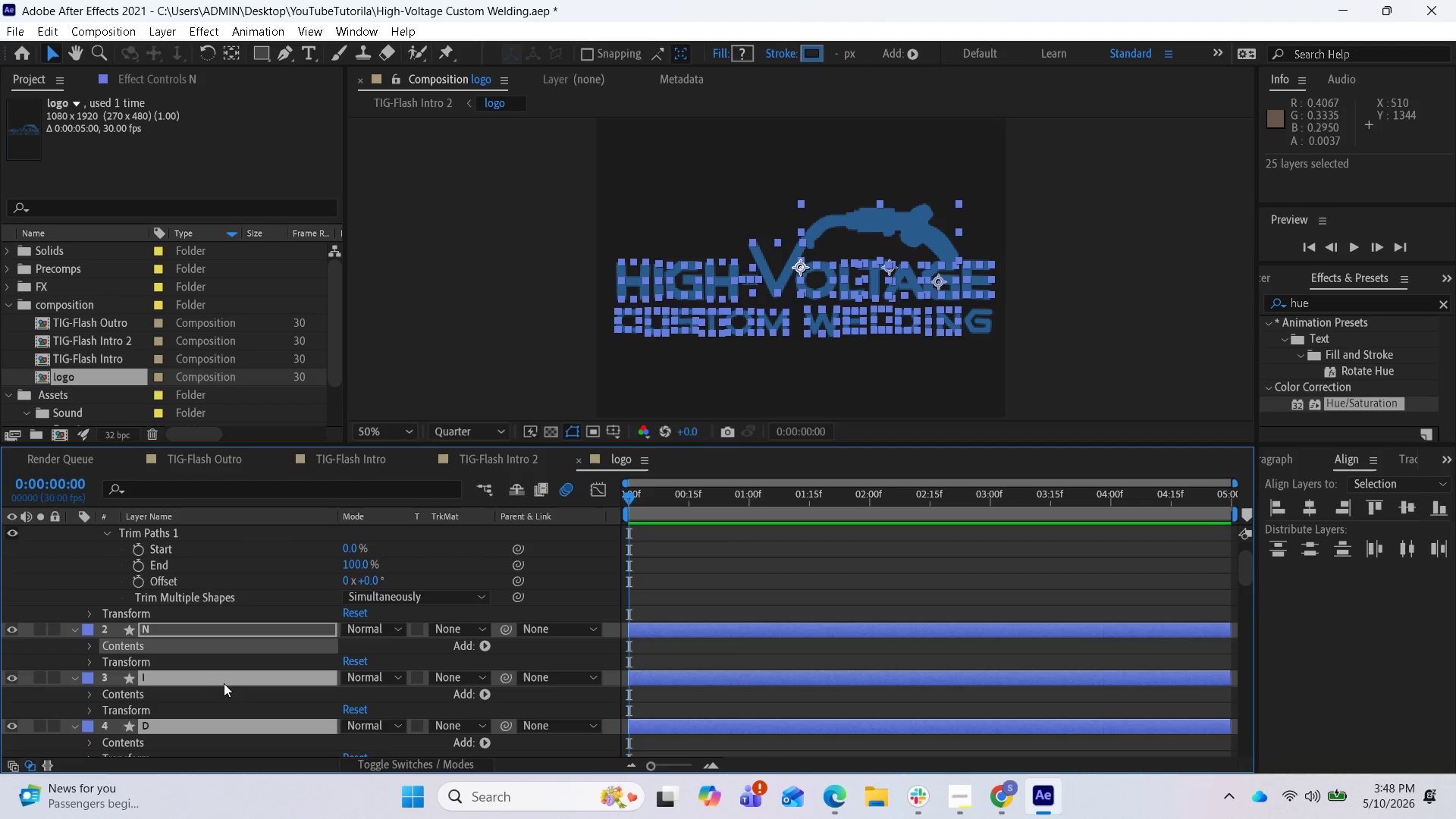 
left_click([221, 651])
 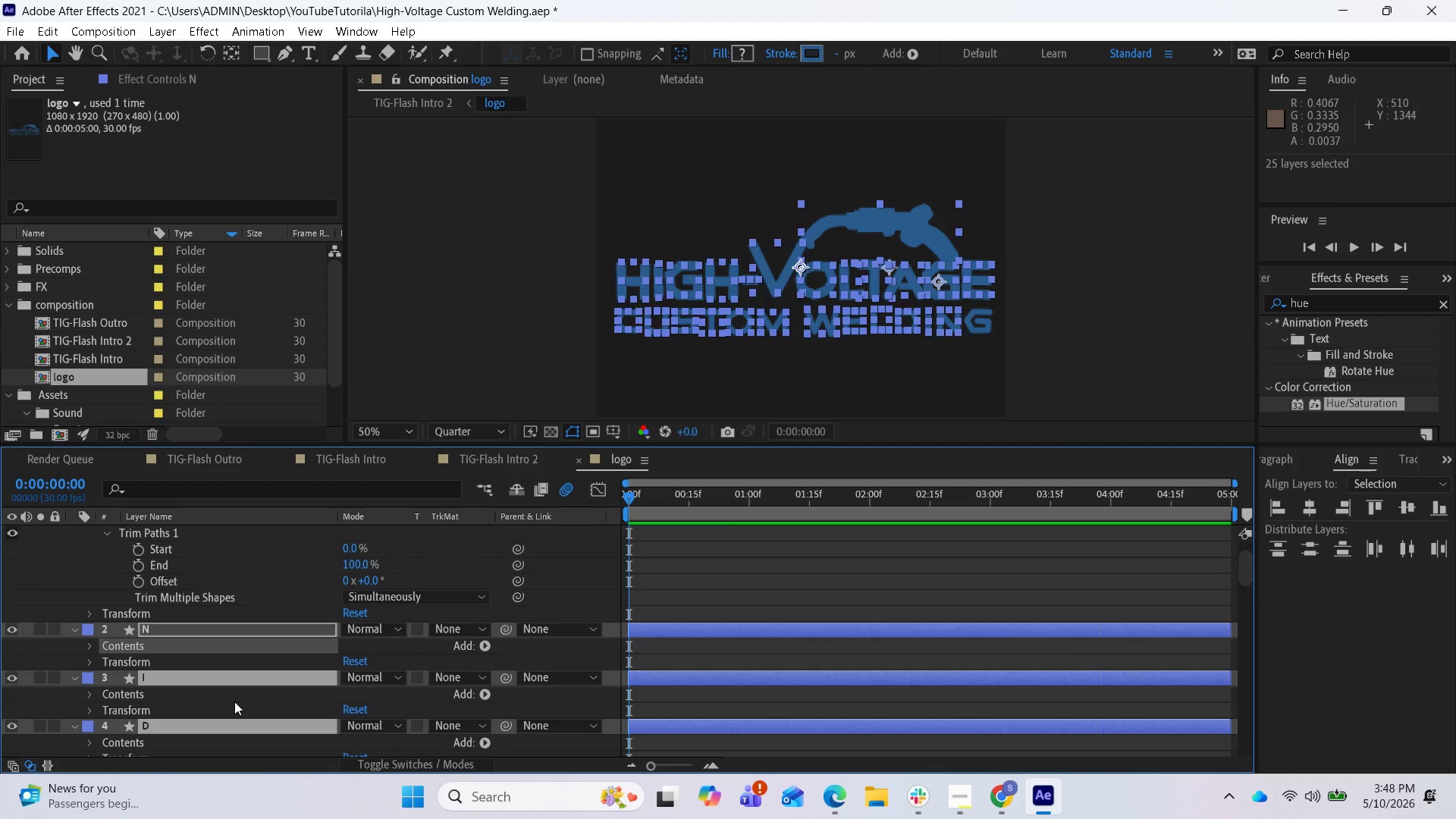 
left_click([234, 701])
 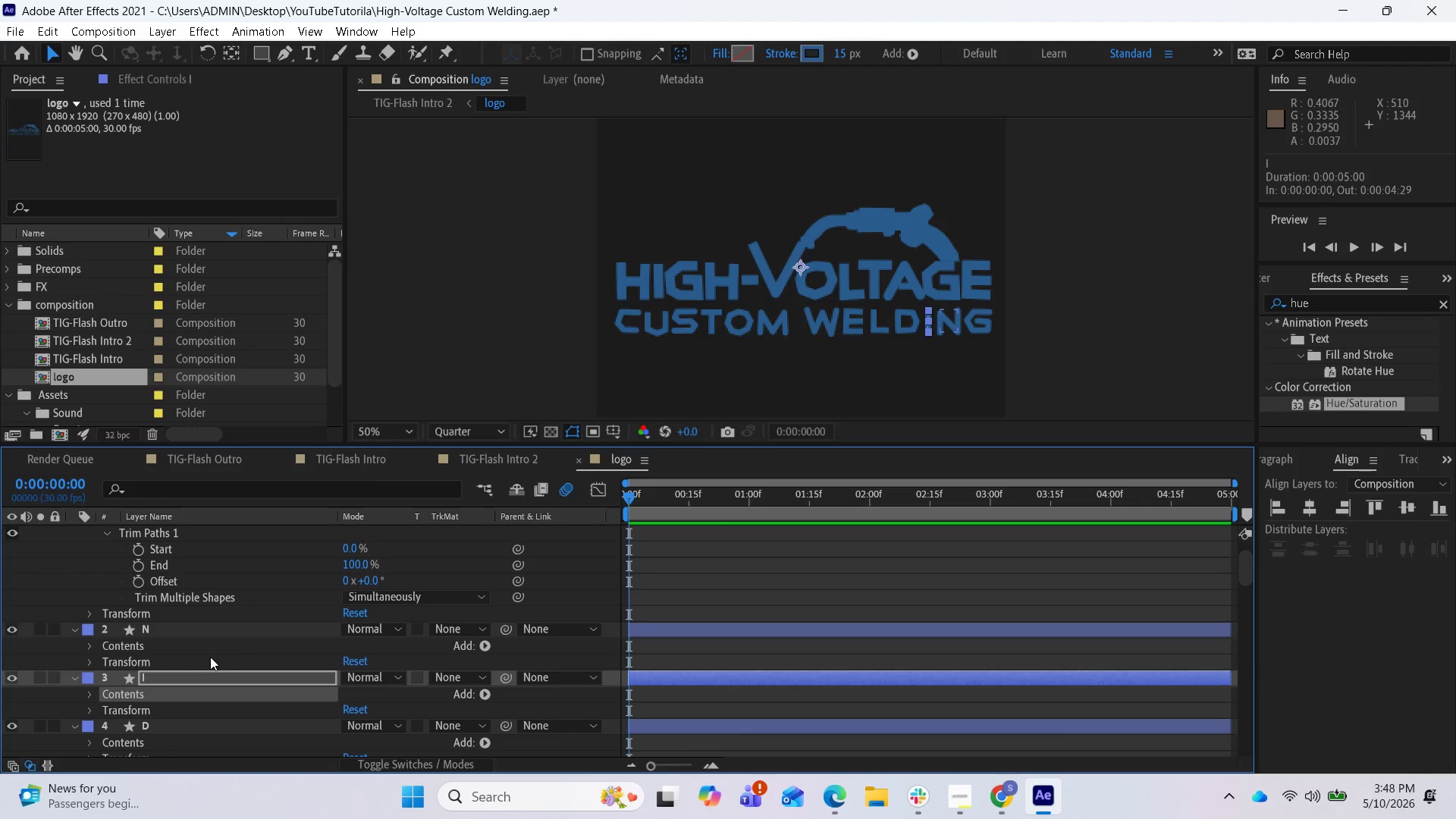 
hold_key(key=ShiftLeft, duration=2.03)
left_click([209, 646])
 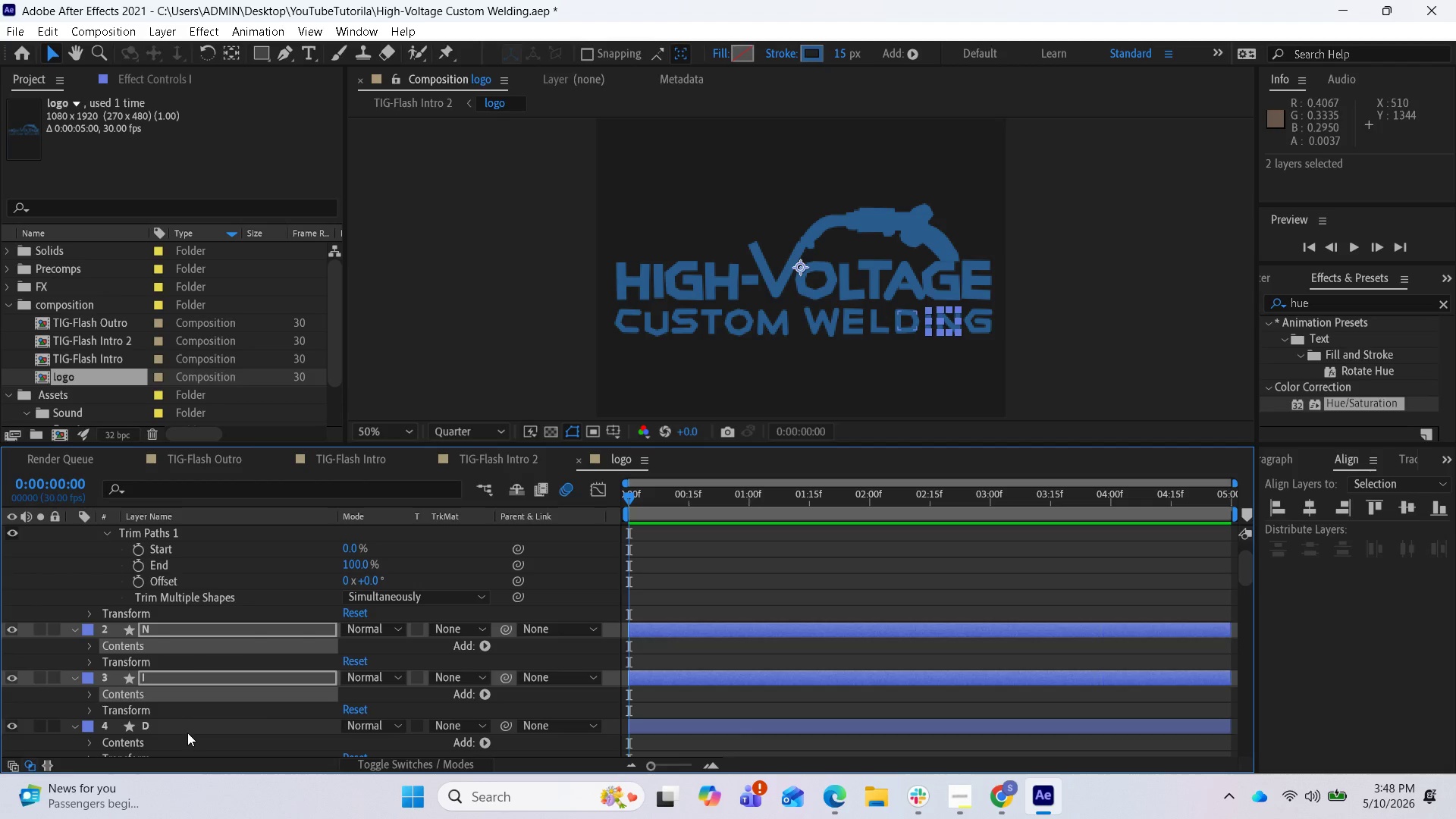 
hold_key(key=ShiftLeft, duration=1.38)
 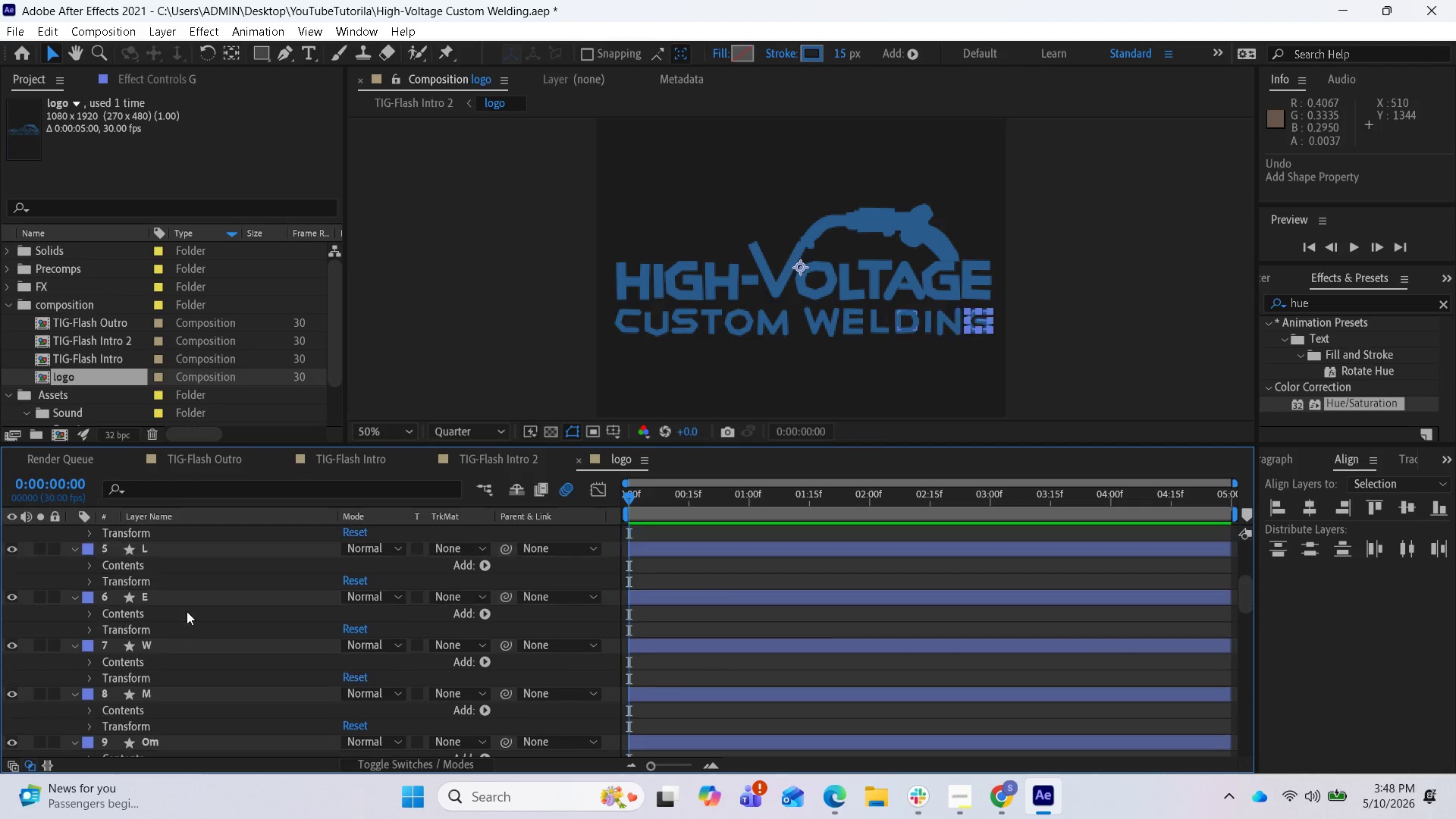 
scroll: coordinate [192, 736], scroll_direction: down, amount: 3.0
 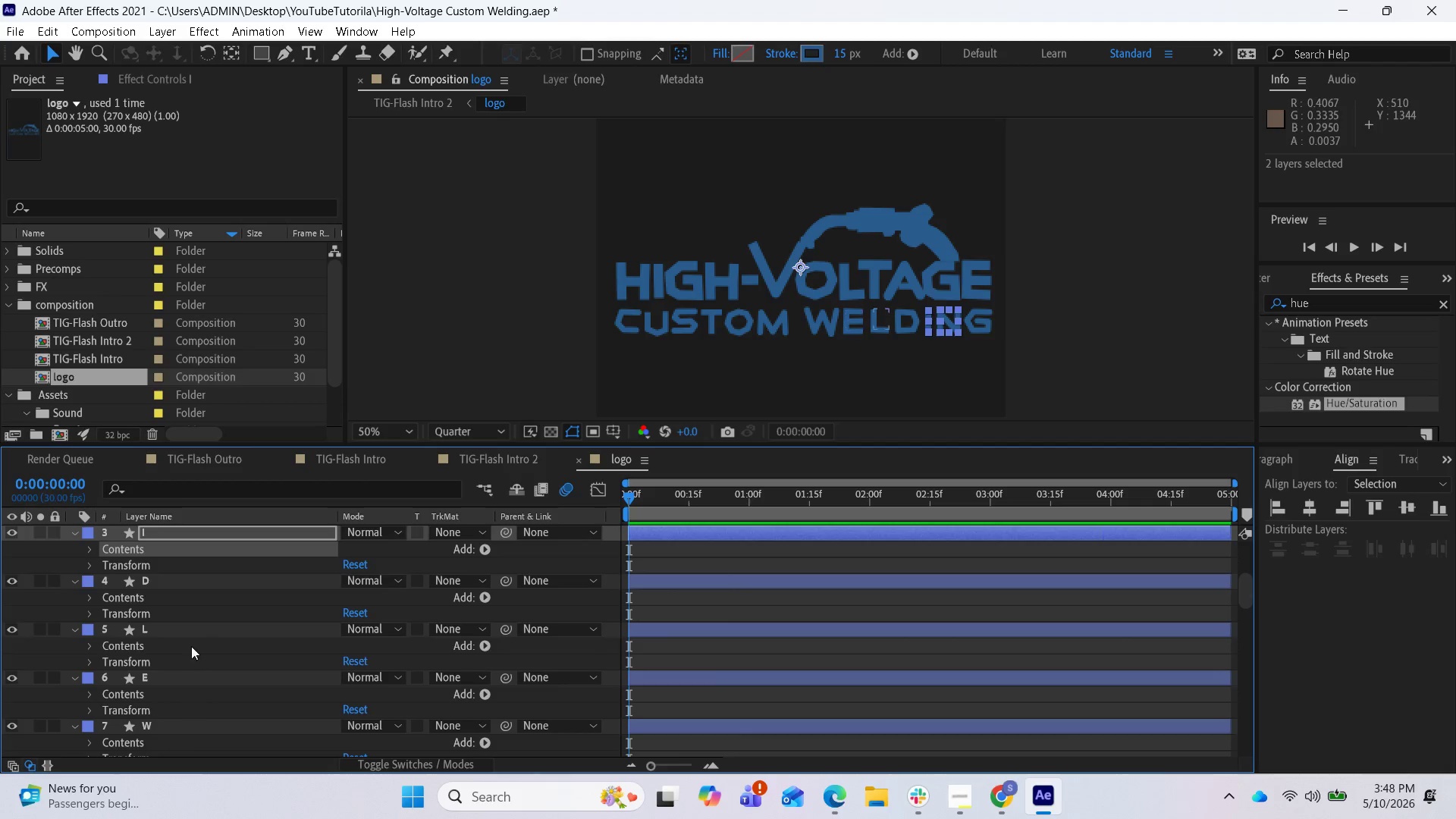 
left_click([184, 606])
 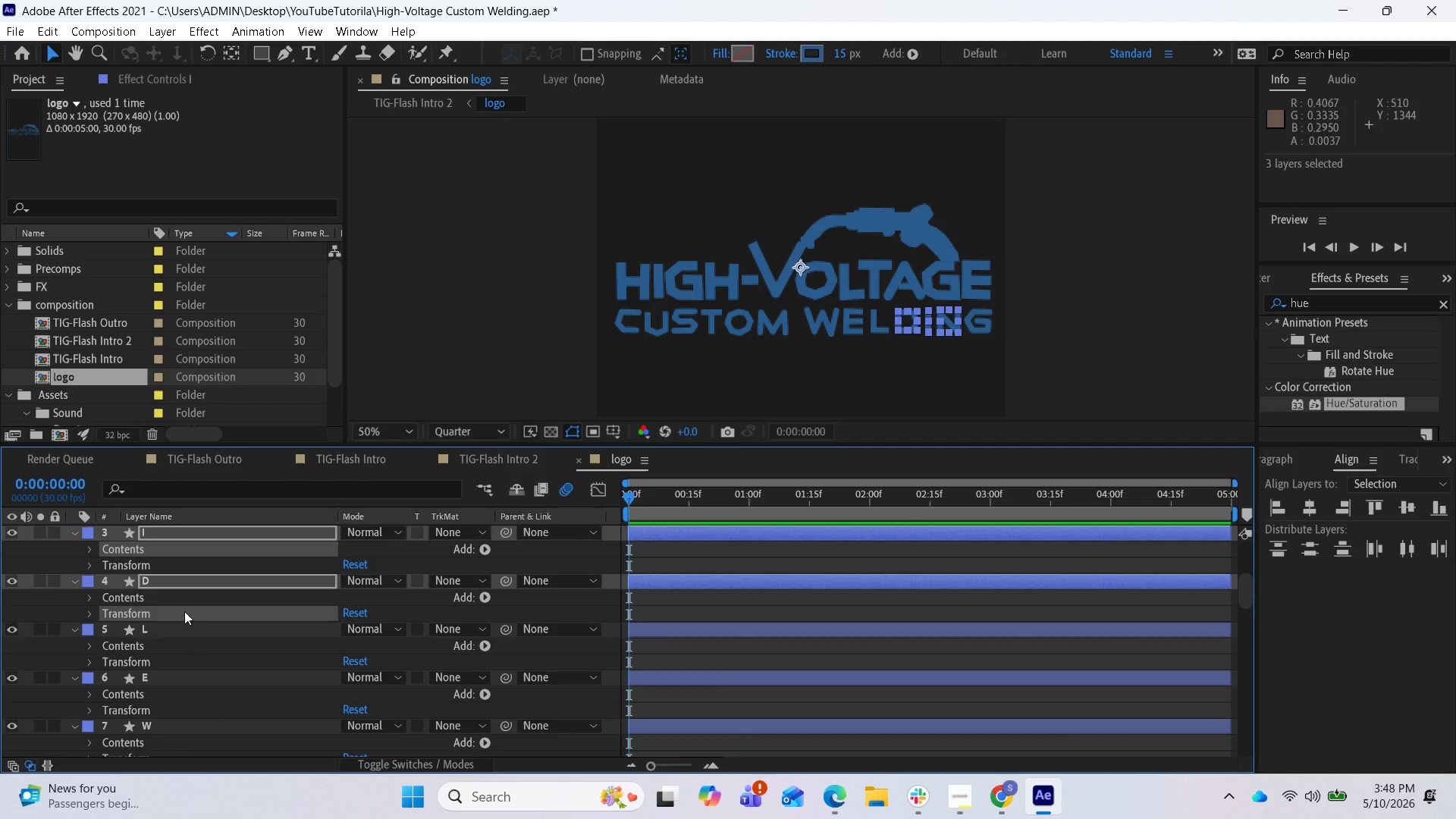 
key(Control+Z)
 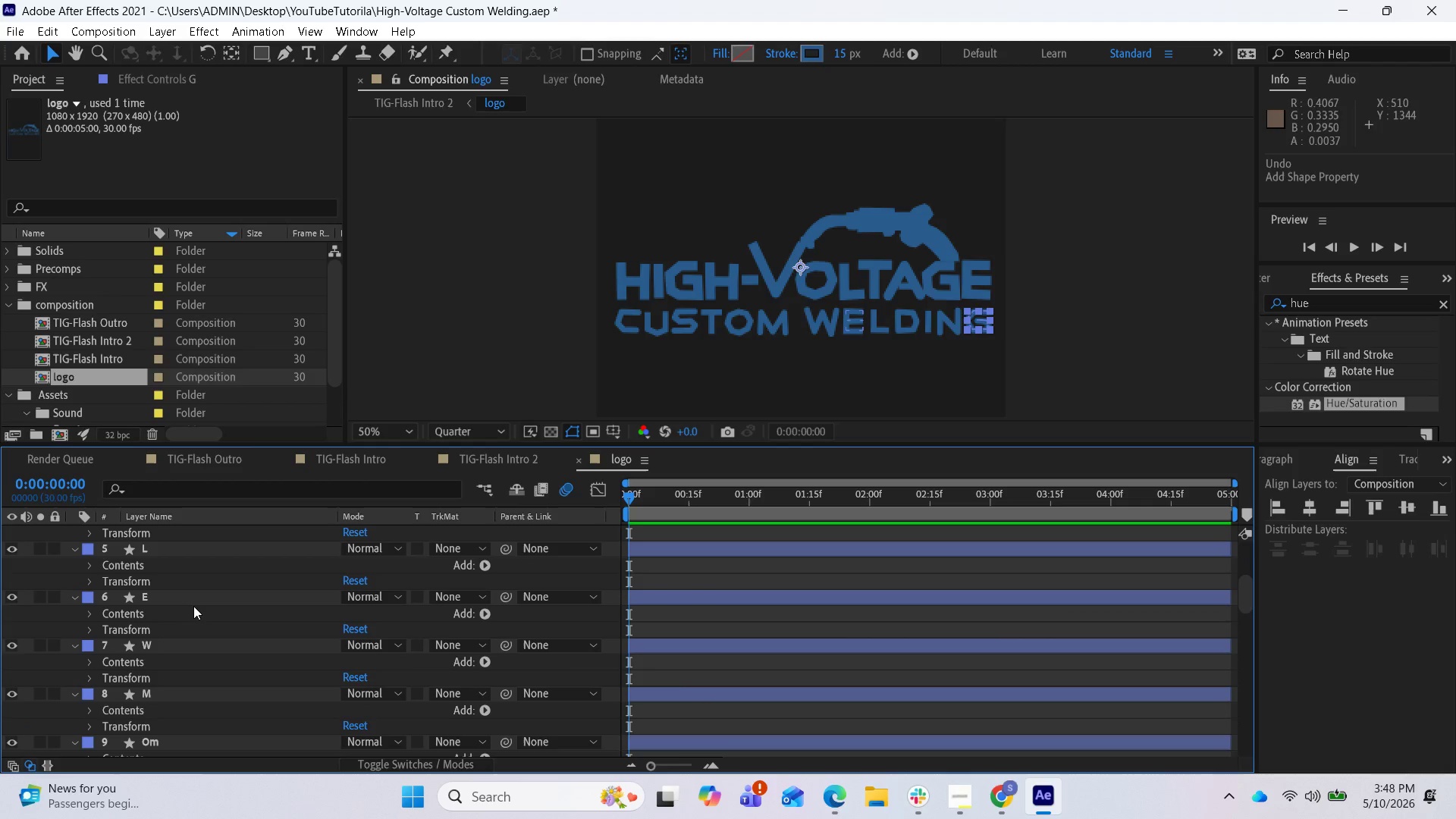 
scroll: coordinate [221, 619], scroll_direction: up, amount: 10.0
 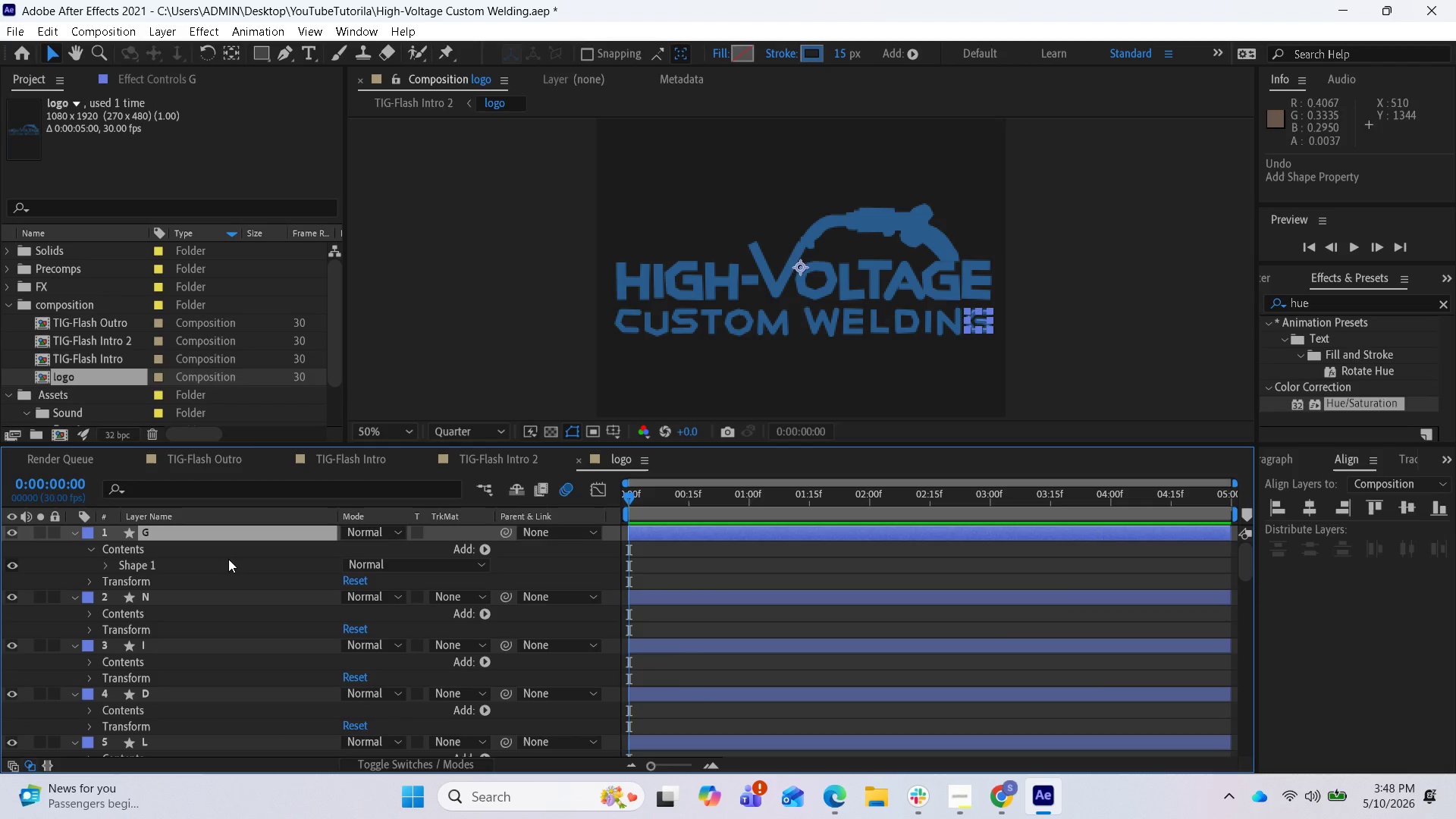 
left_click([228, 551])
 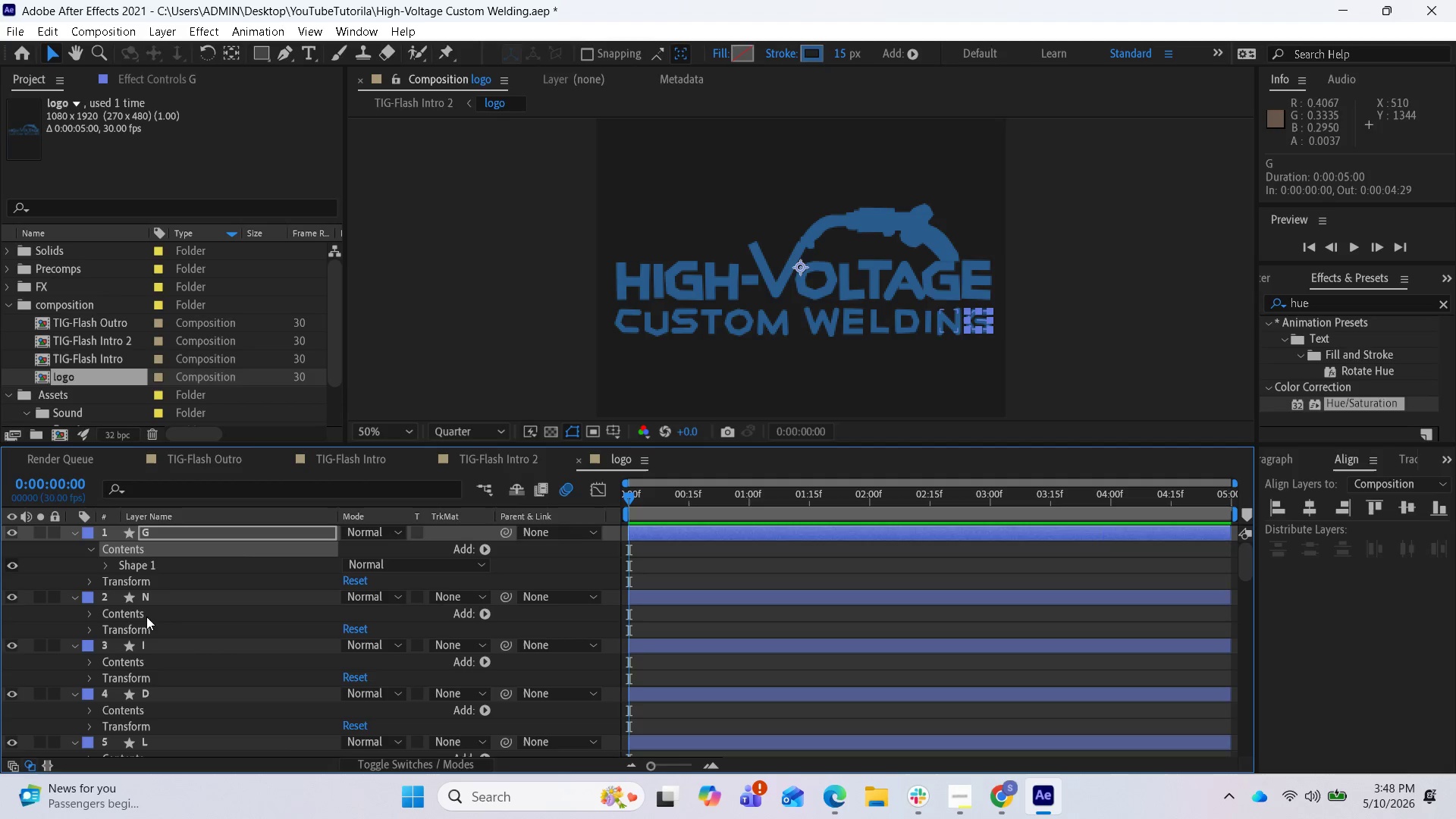 
hold_key(key=ShiftLeft, duration=4.11)
left_click([180, 617])
 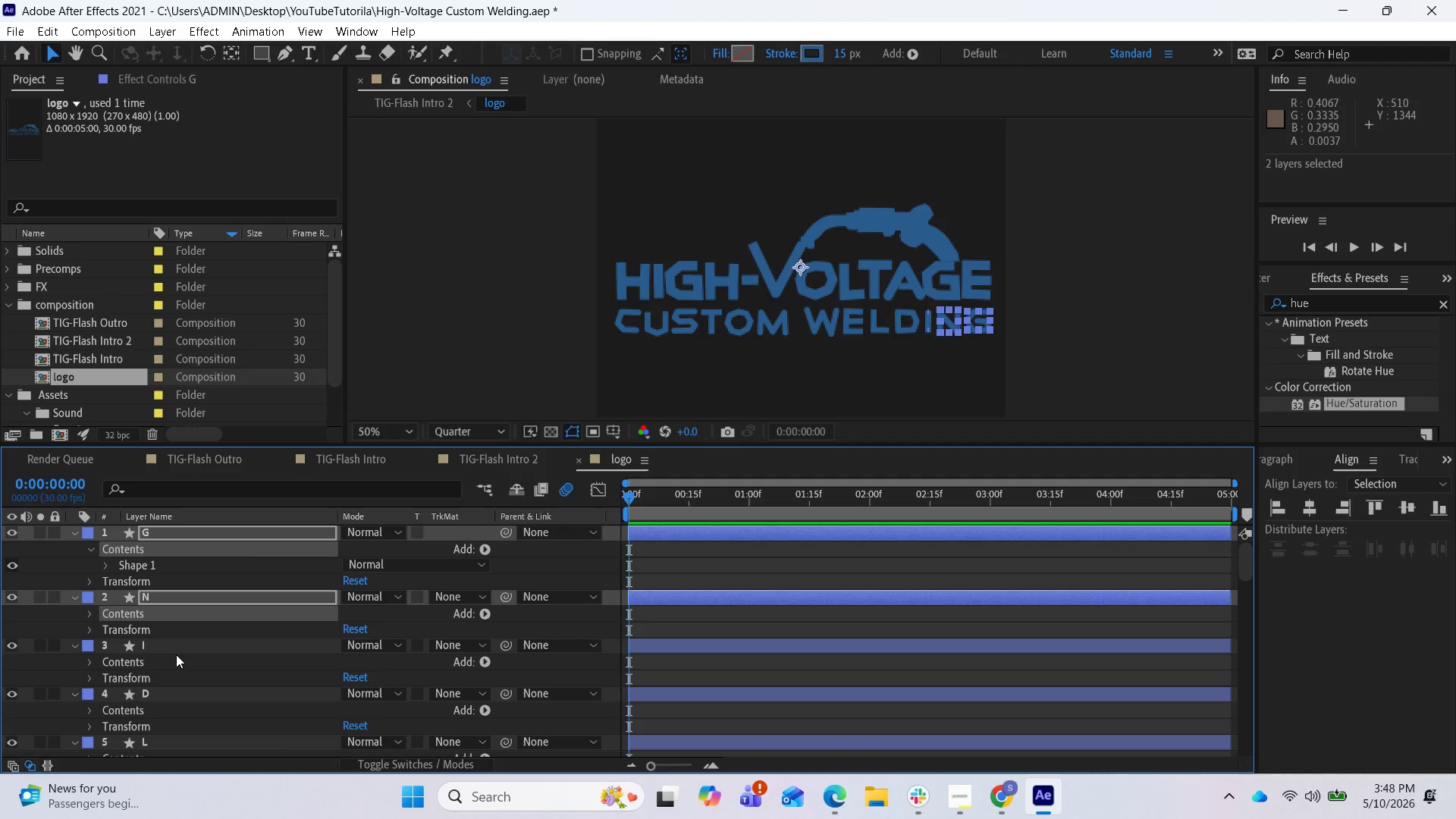 
left_click([176, 664])
 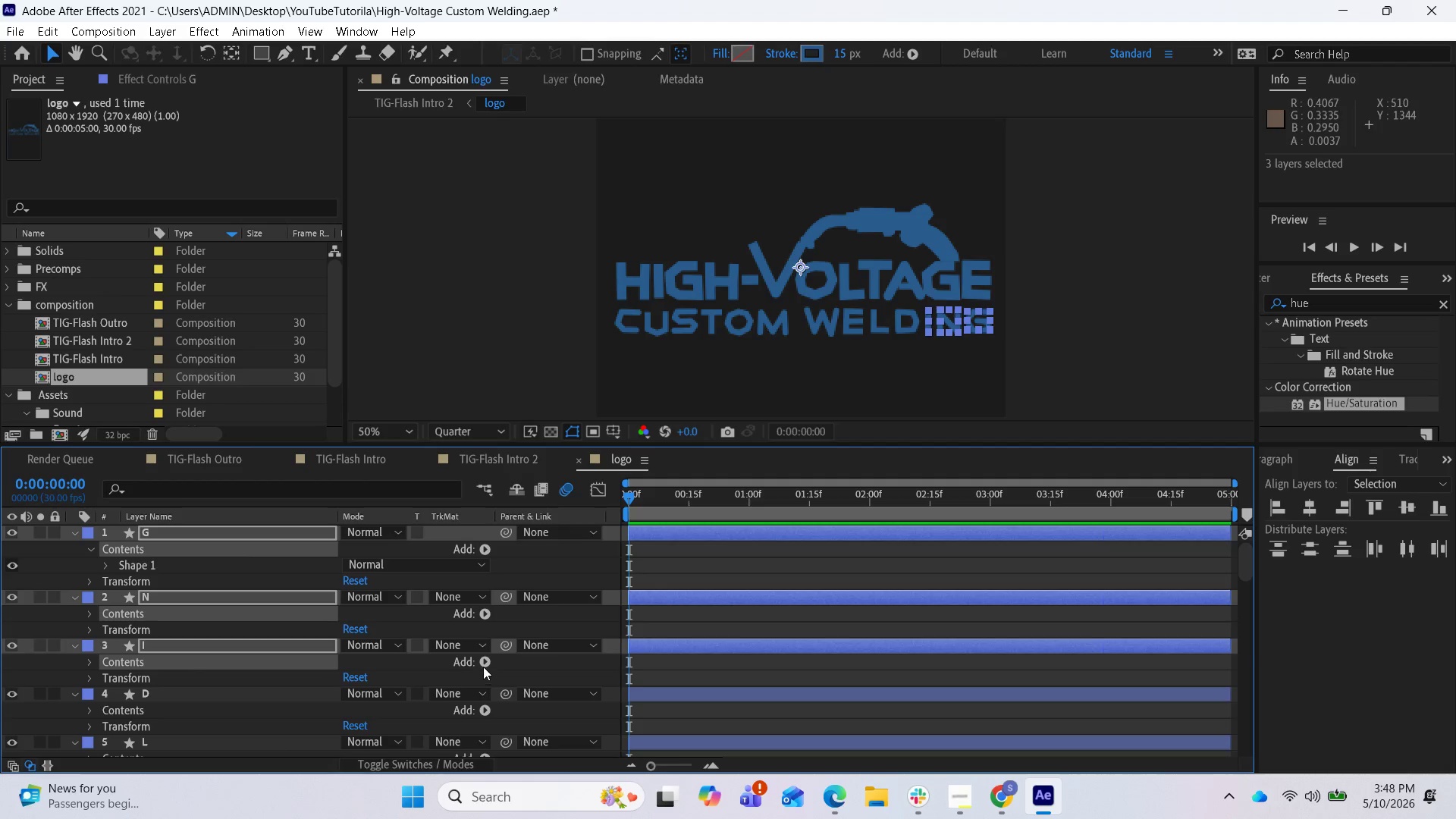 
left_click([484, 664])
 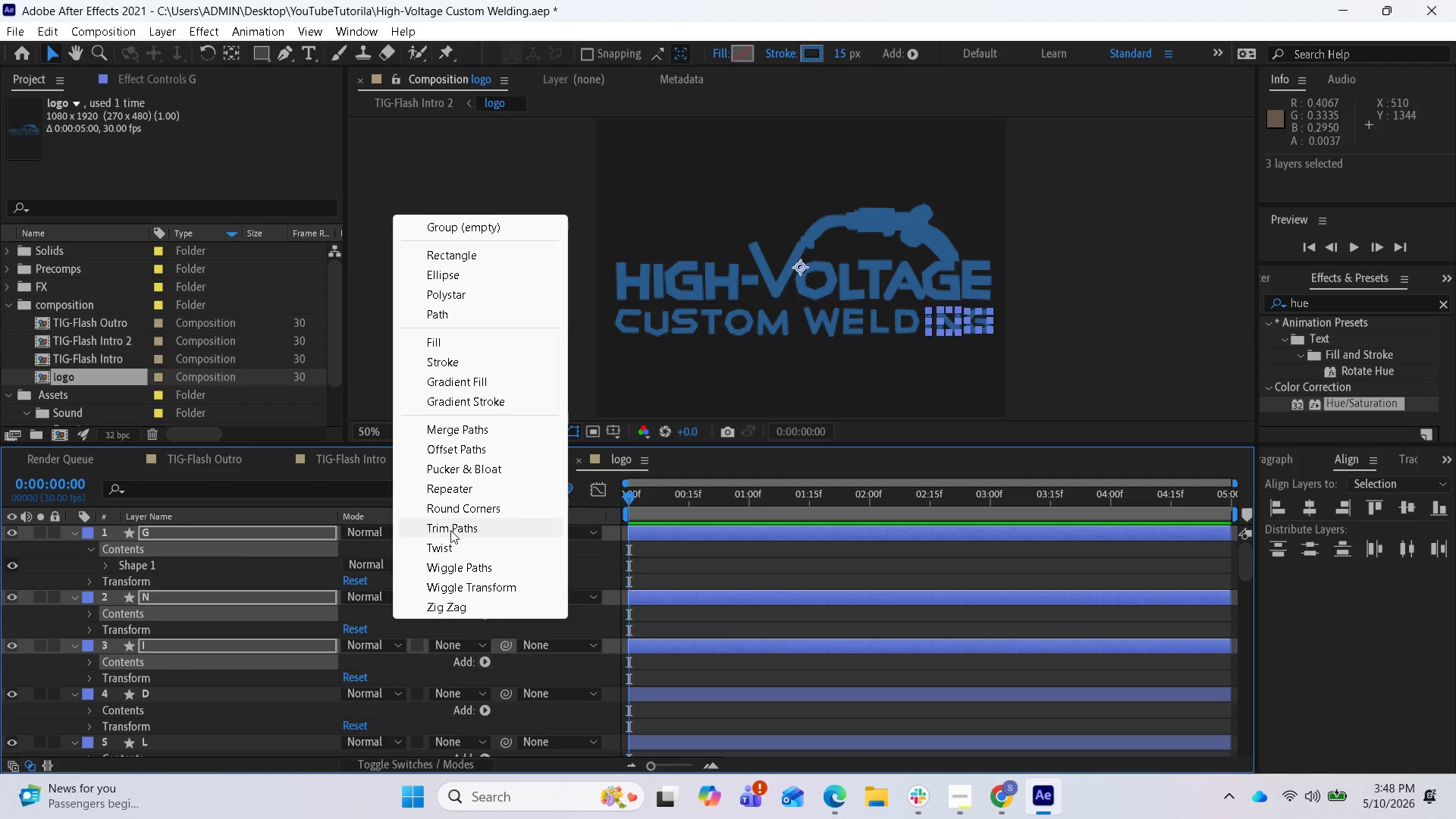 
left_click([450, 530])
 